 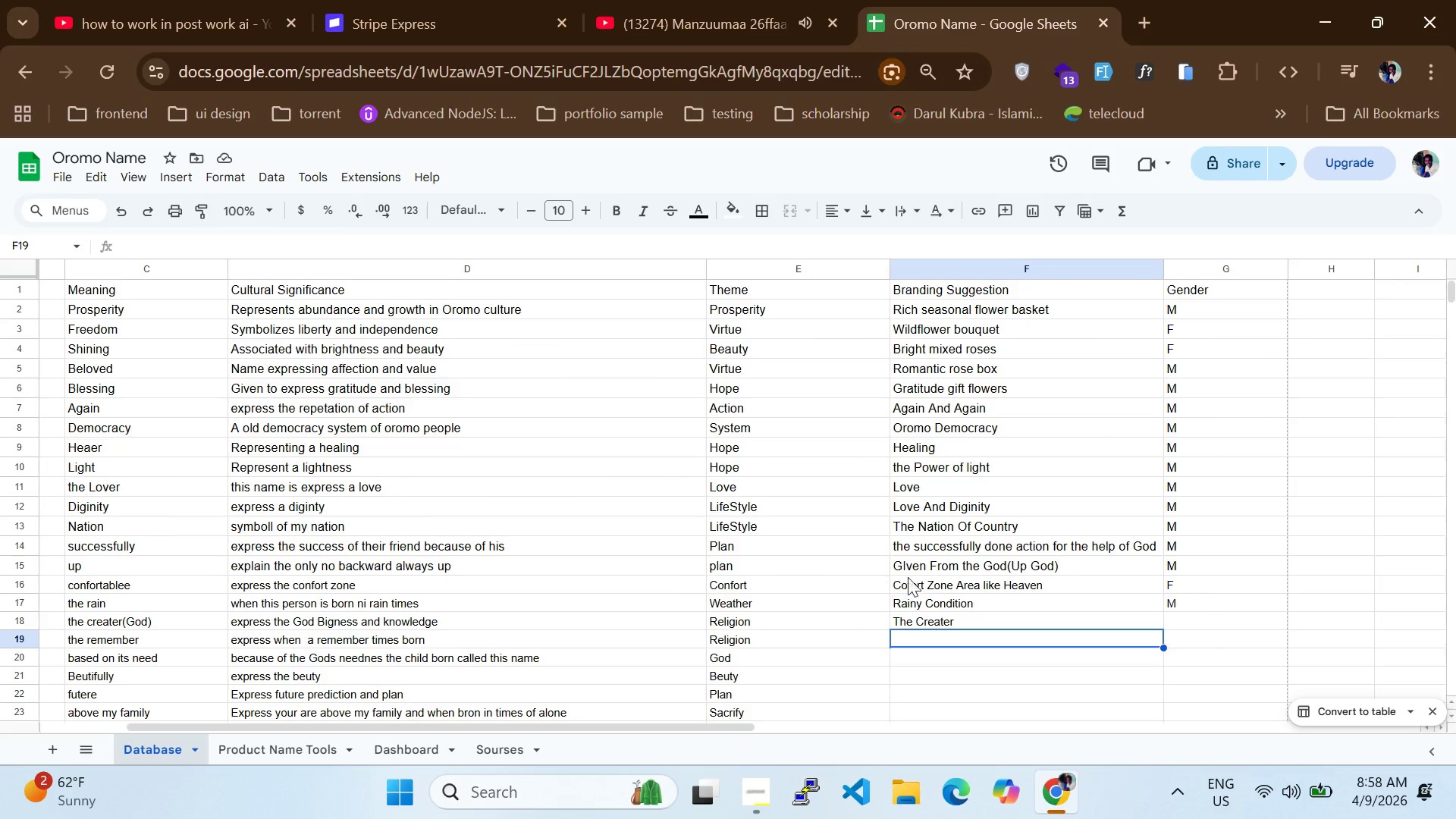 
scroll: coordinate [1116, 578], scroll_direction: up, amount: 5.0
 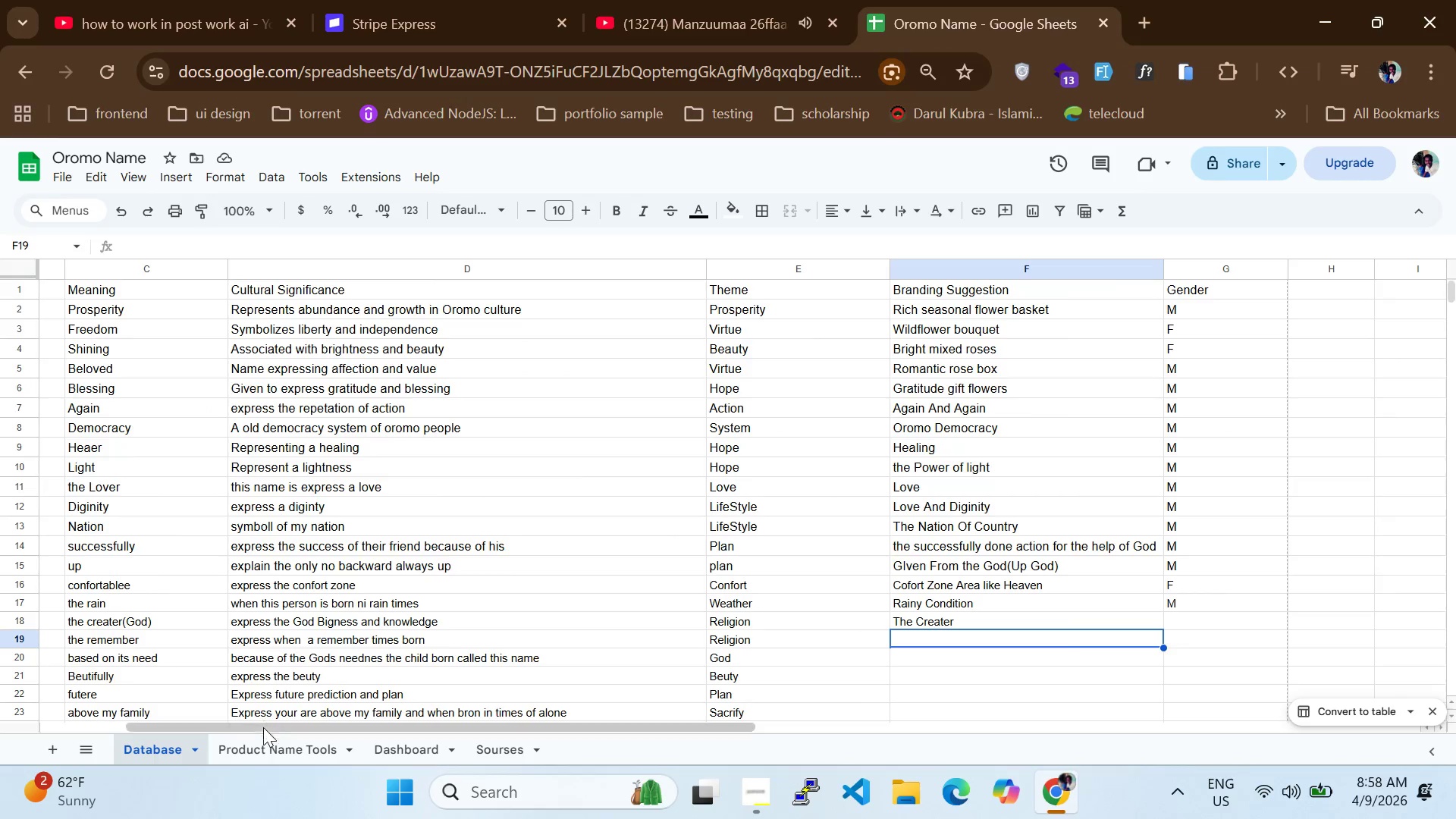 
left_click([273, 752])
 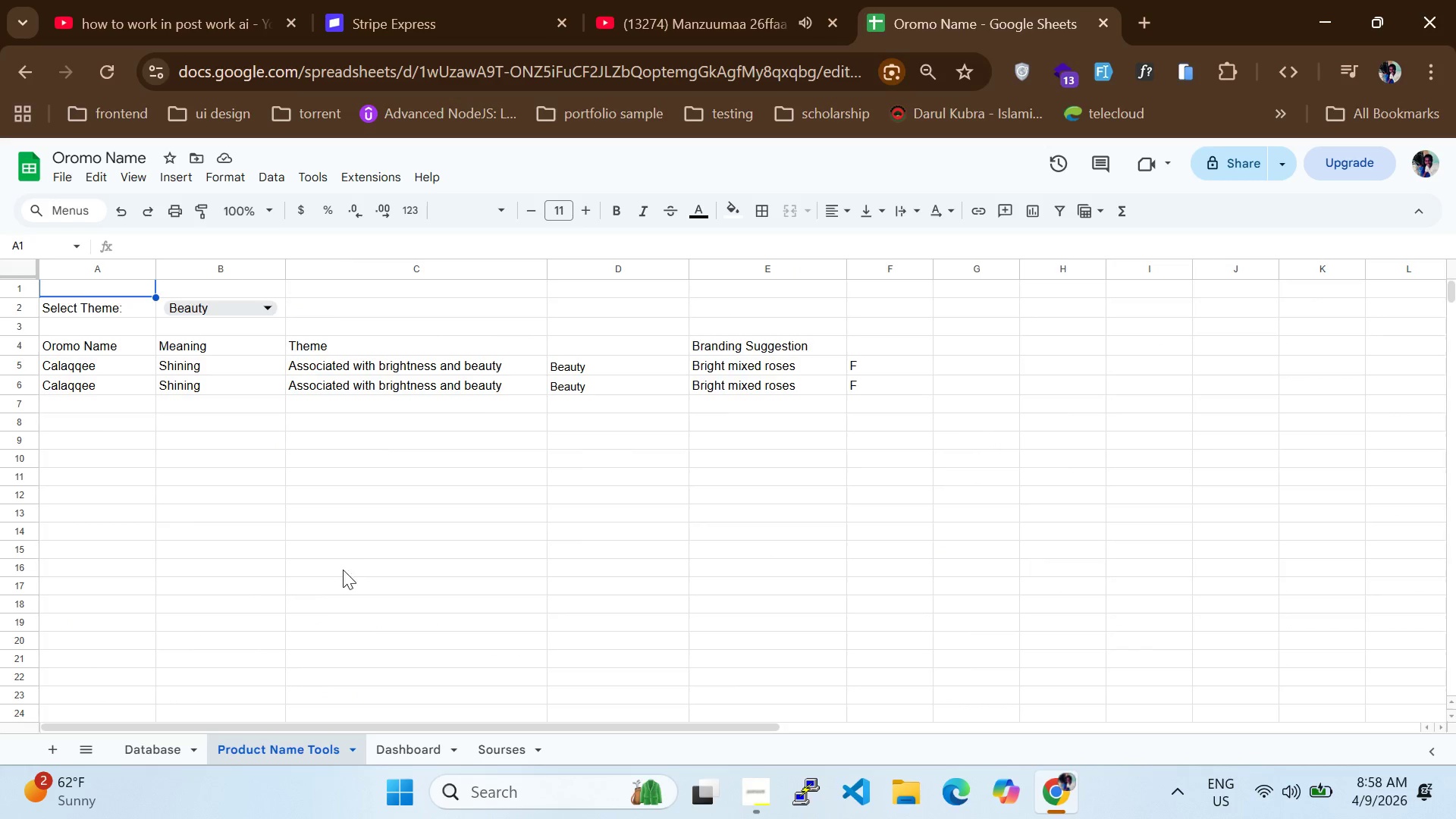 
scroll: coordinate [403, 626], scroll_direction: up, amount: 11.0
 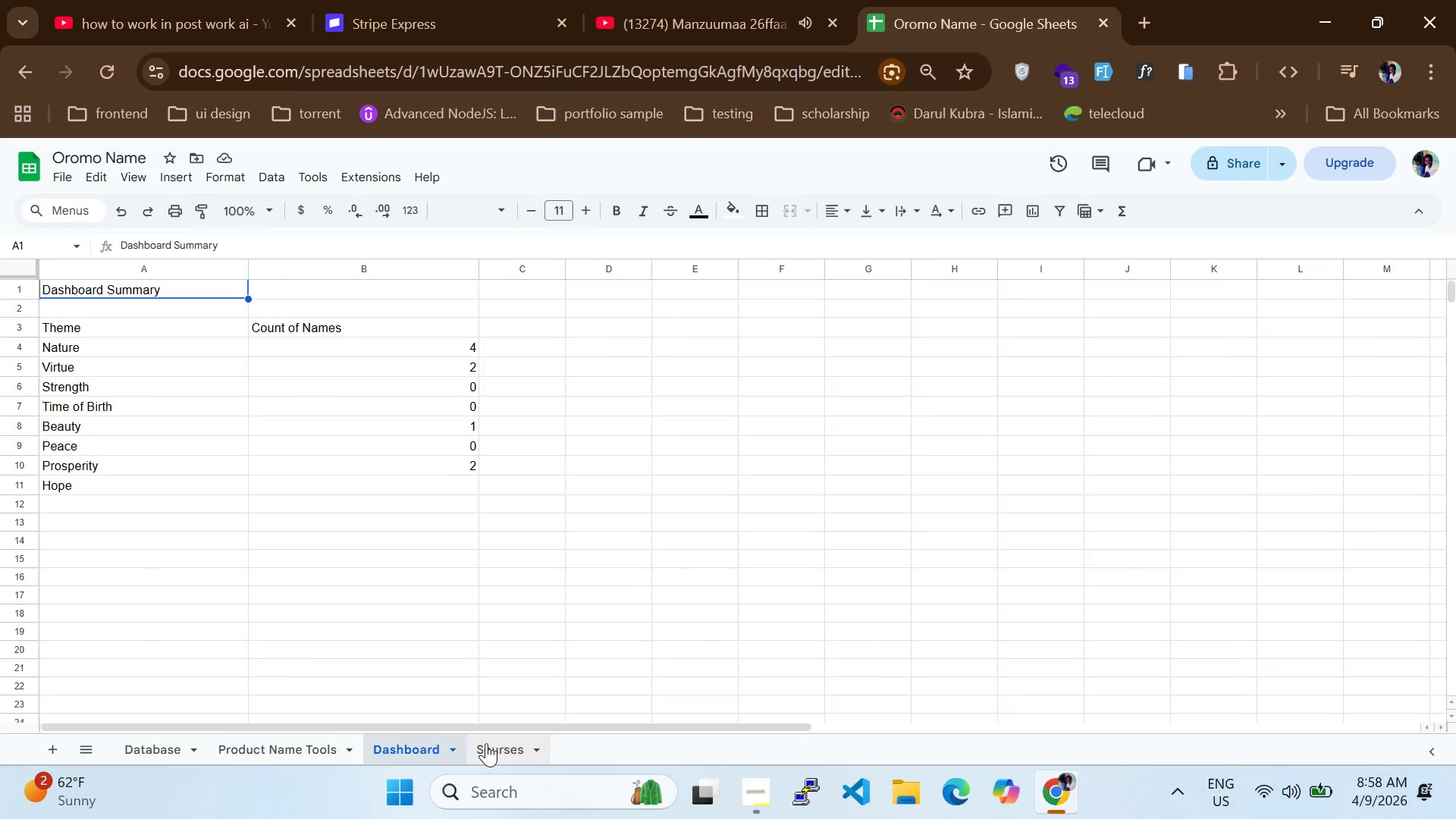 
left_click([489, 745])
 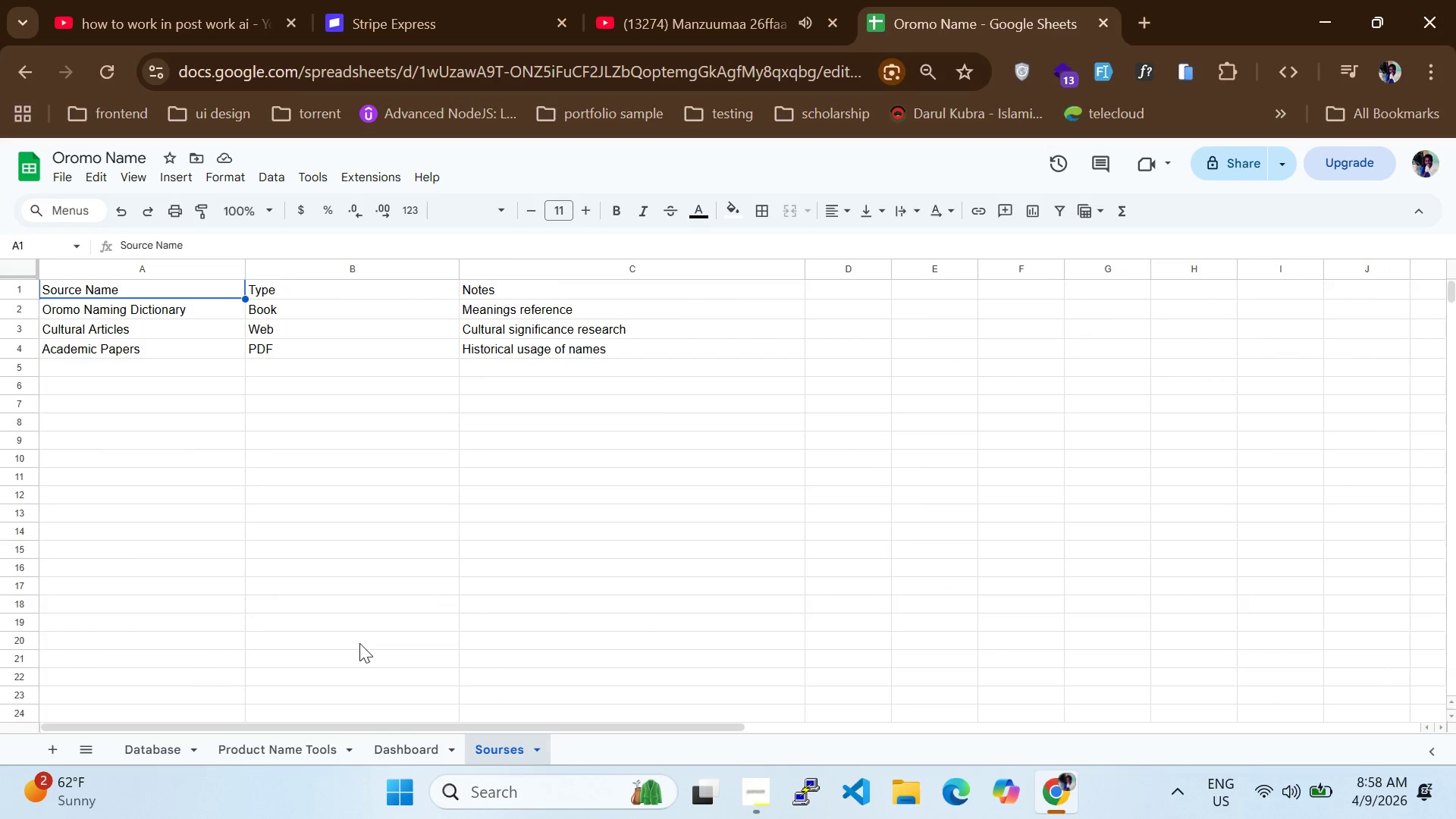 
scroll: coordinate [359, 643], scroll_direction: up, amount: 6.0
 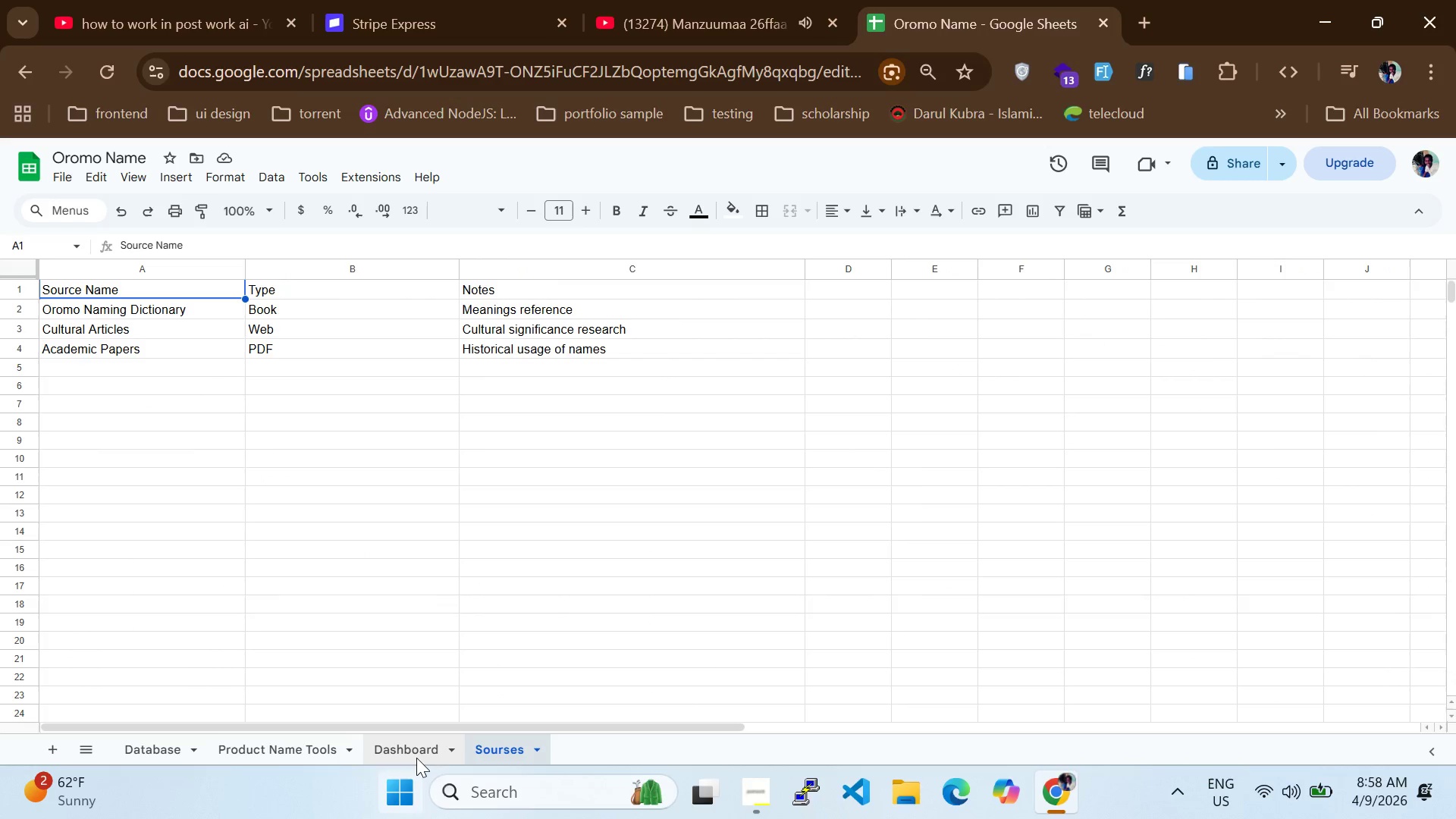 
left_click([416, 757])
 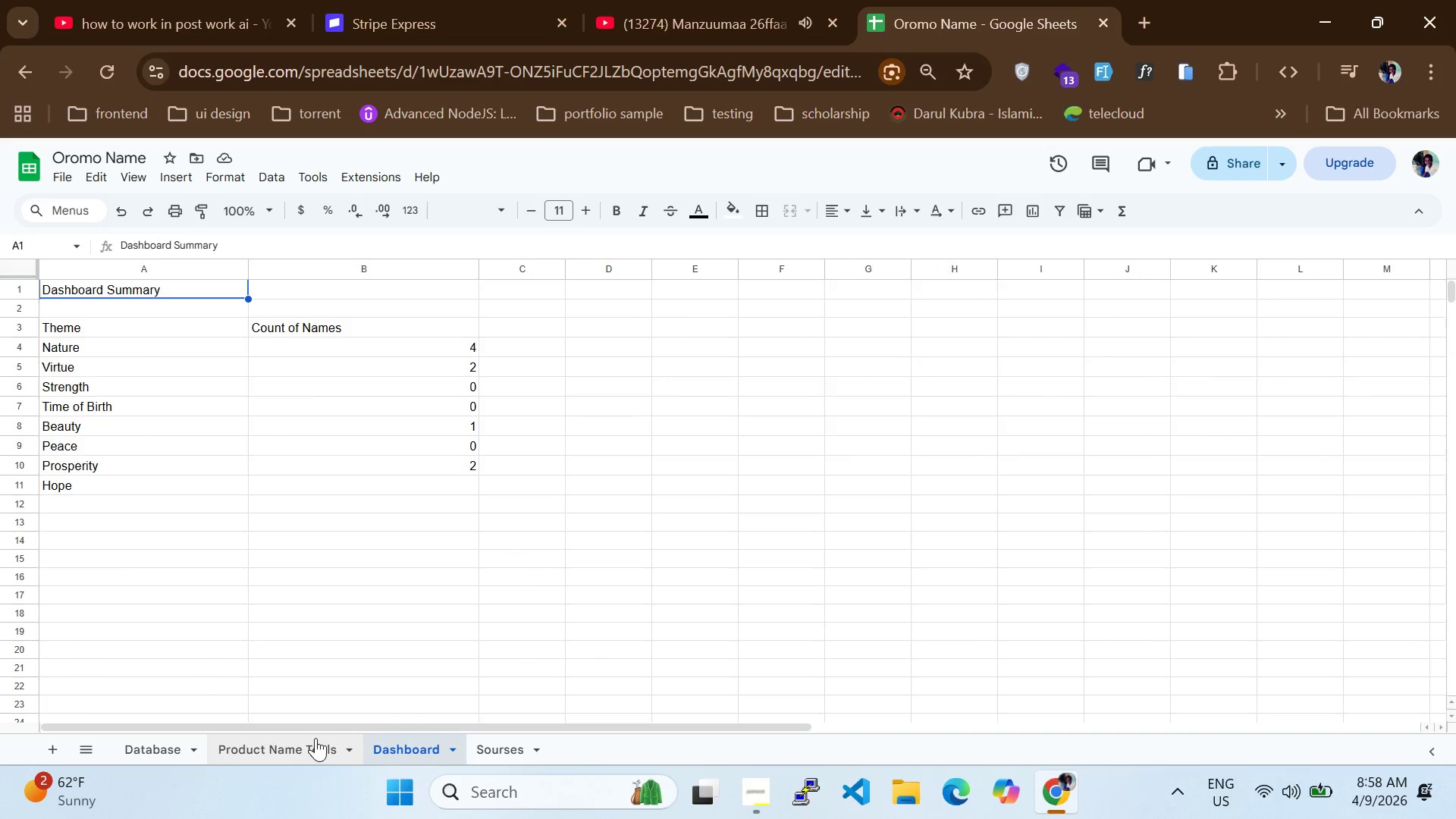 
left_click([315, 738])
 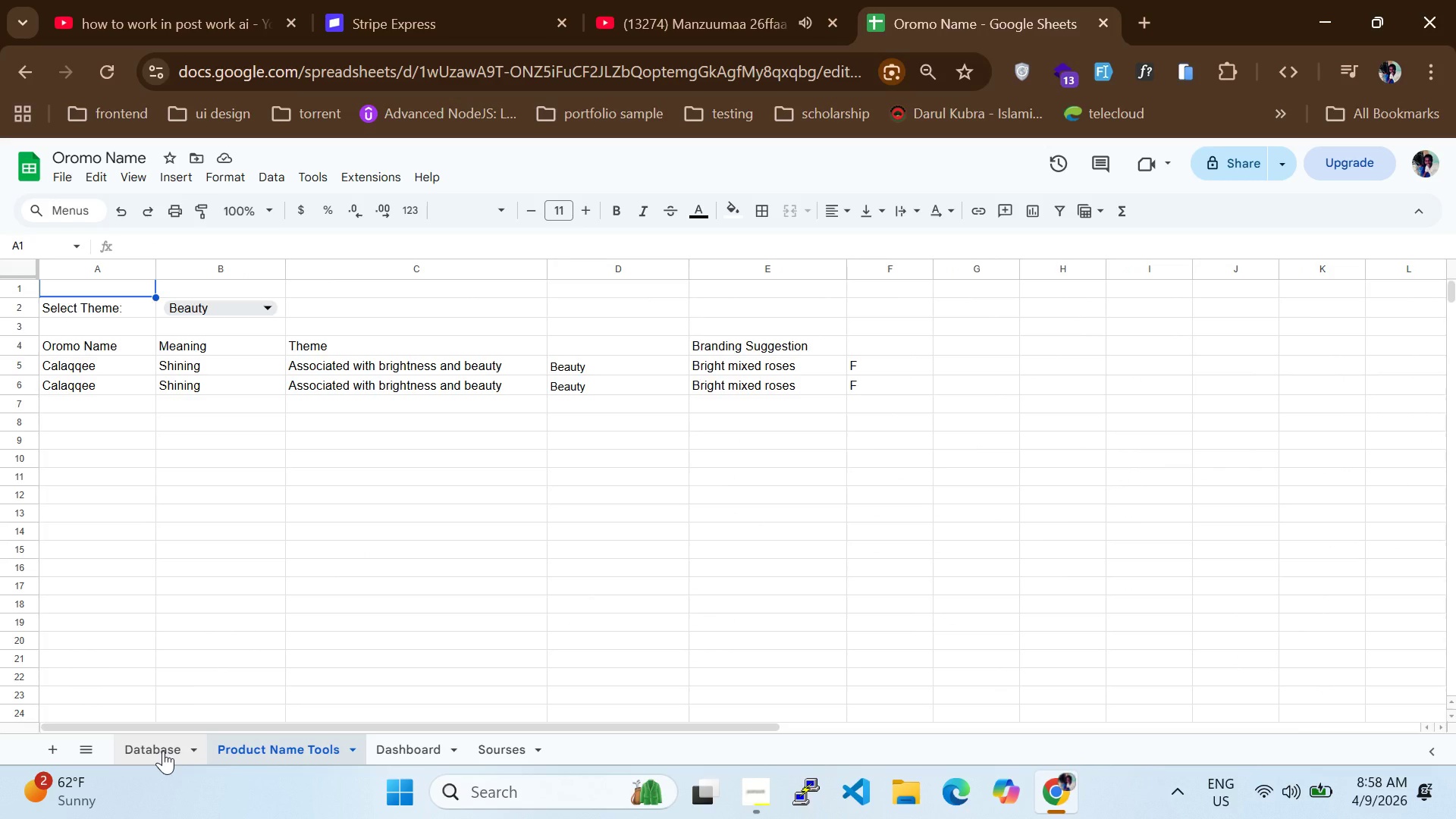 
left_click([162, 751])
 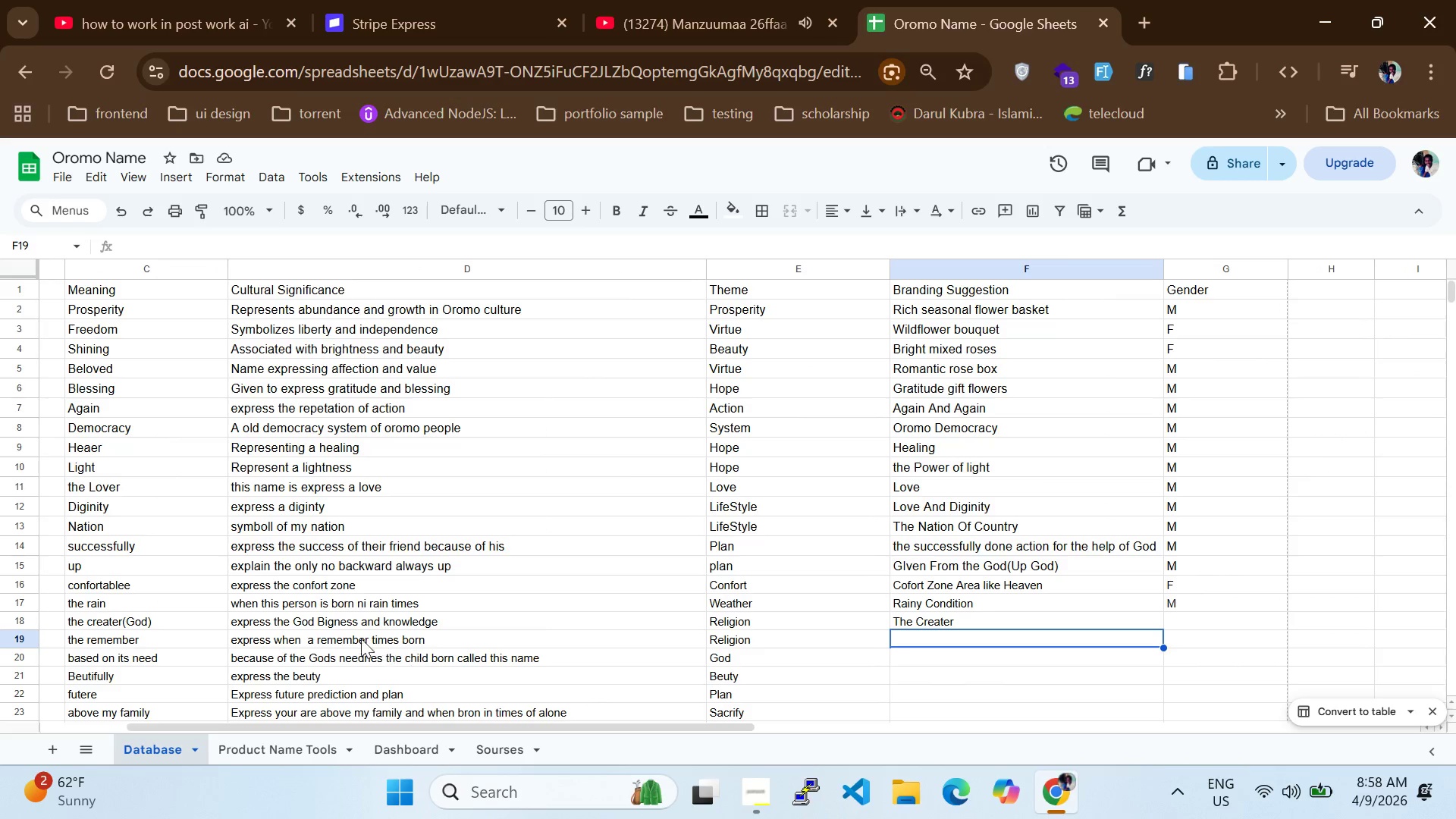 
wait(8.81)
 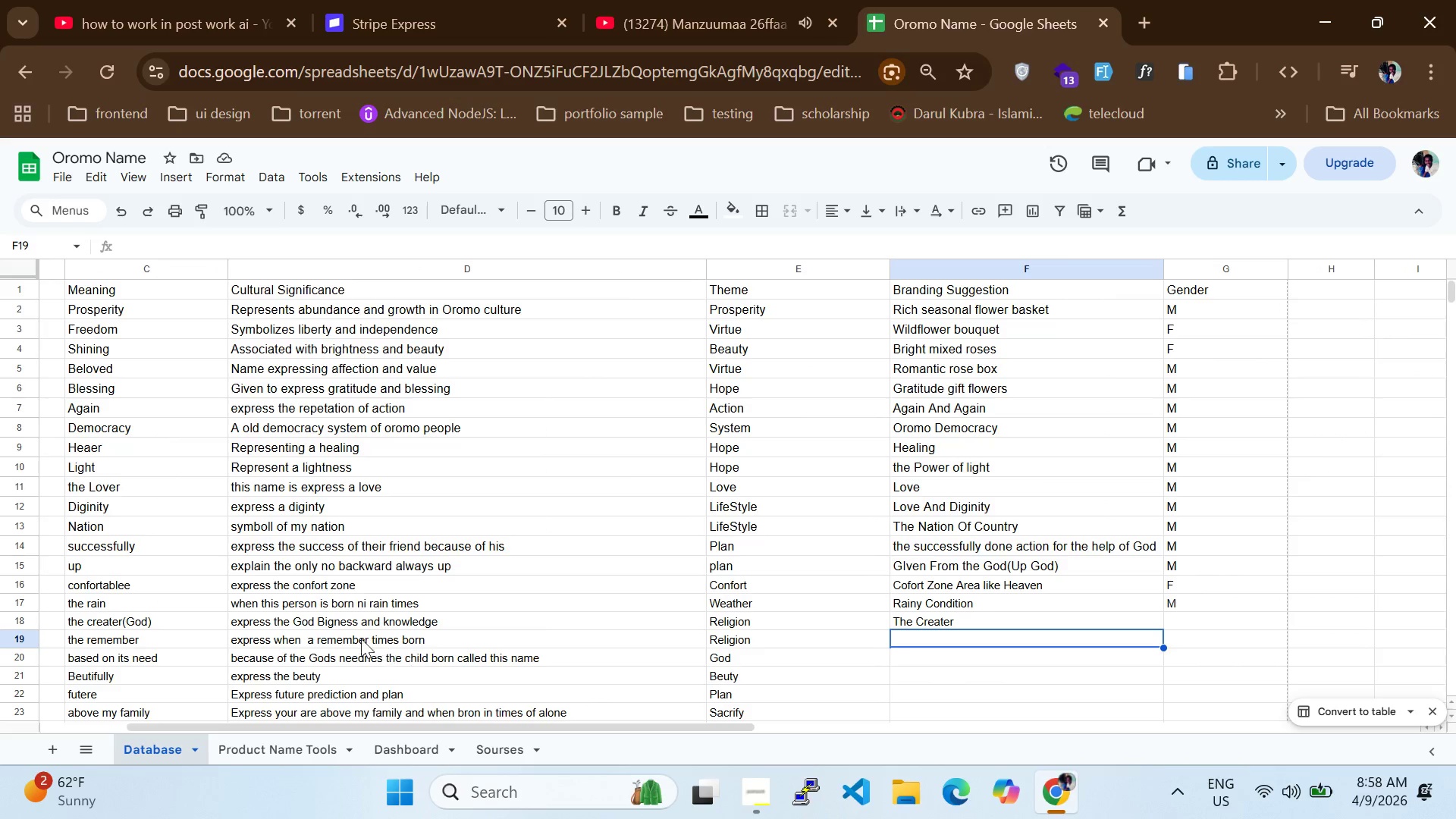 
scroll: coordinate [256, 626], scroll_direction: down, amount: 1.0
 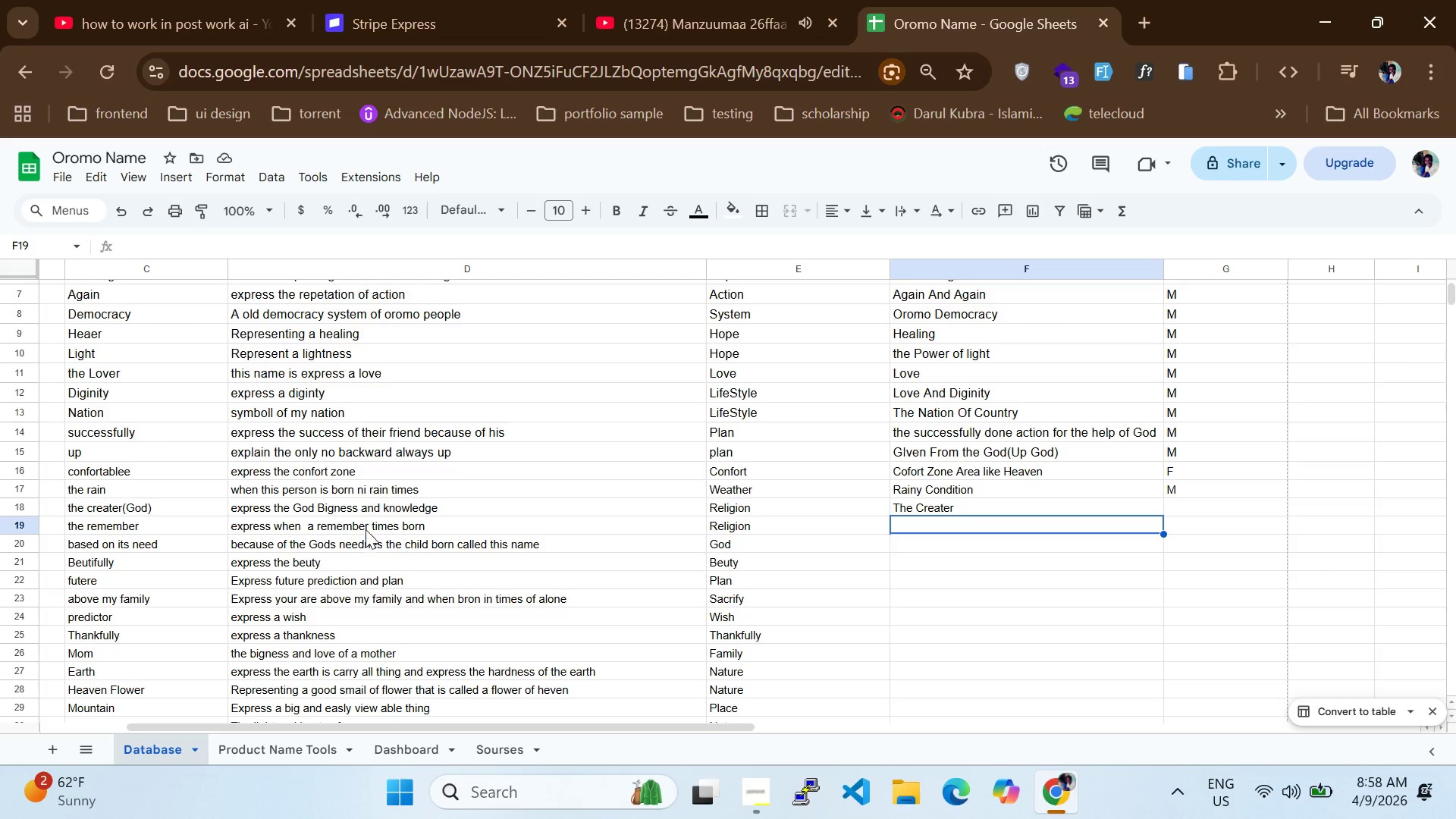 
left_click([366, 529])
 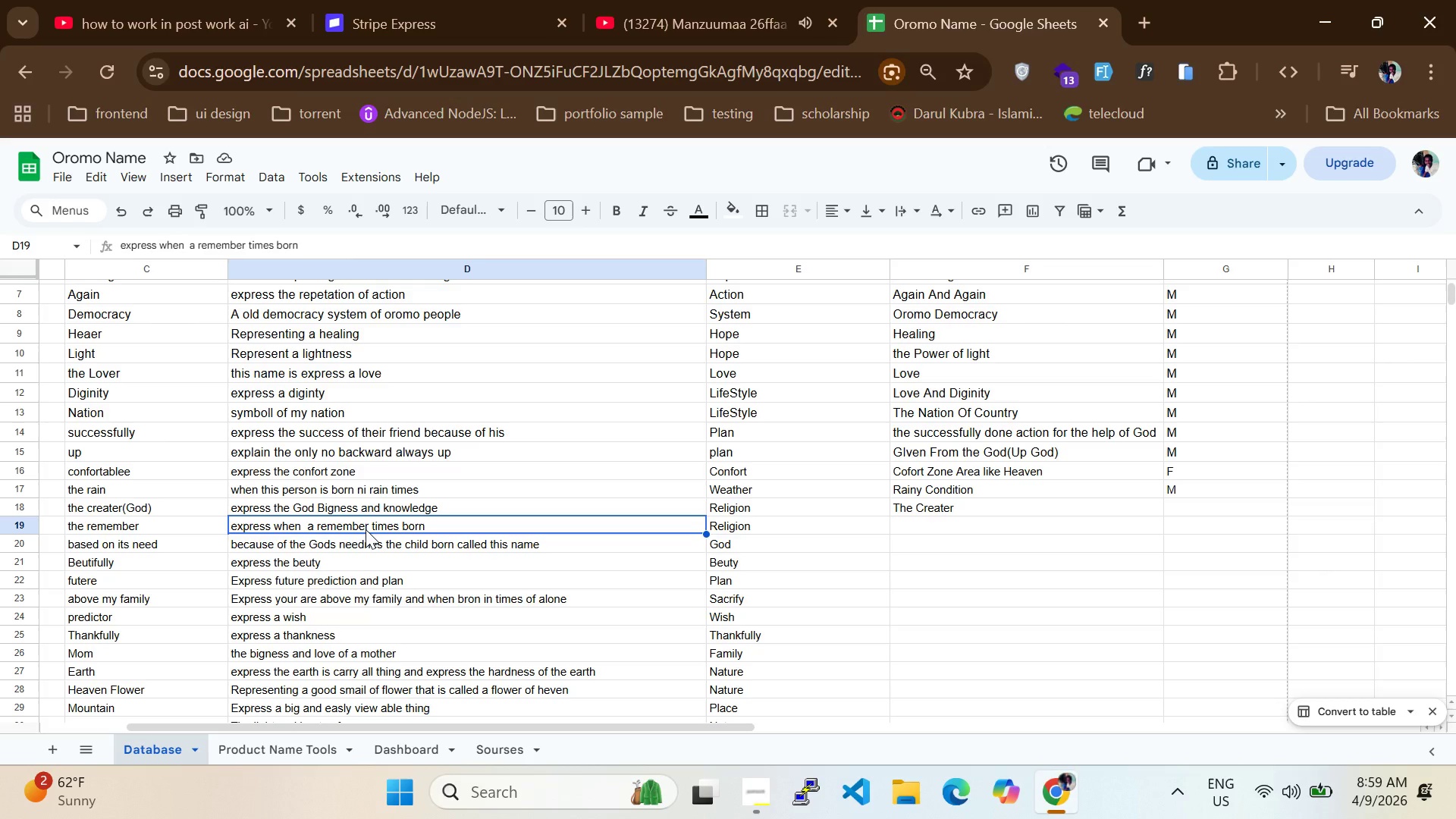 
wait(20.34)
 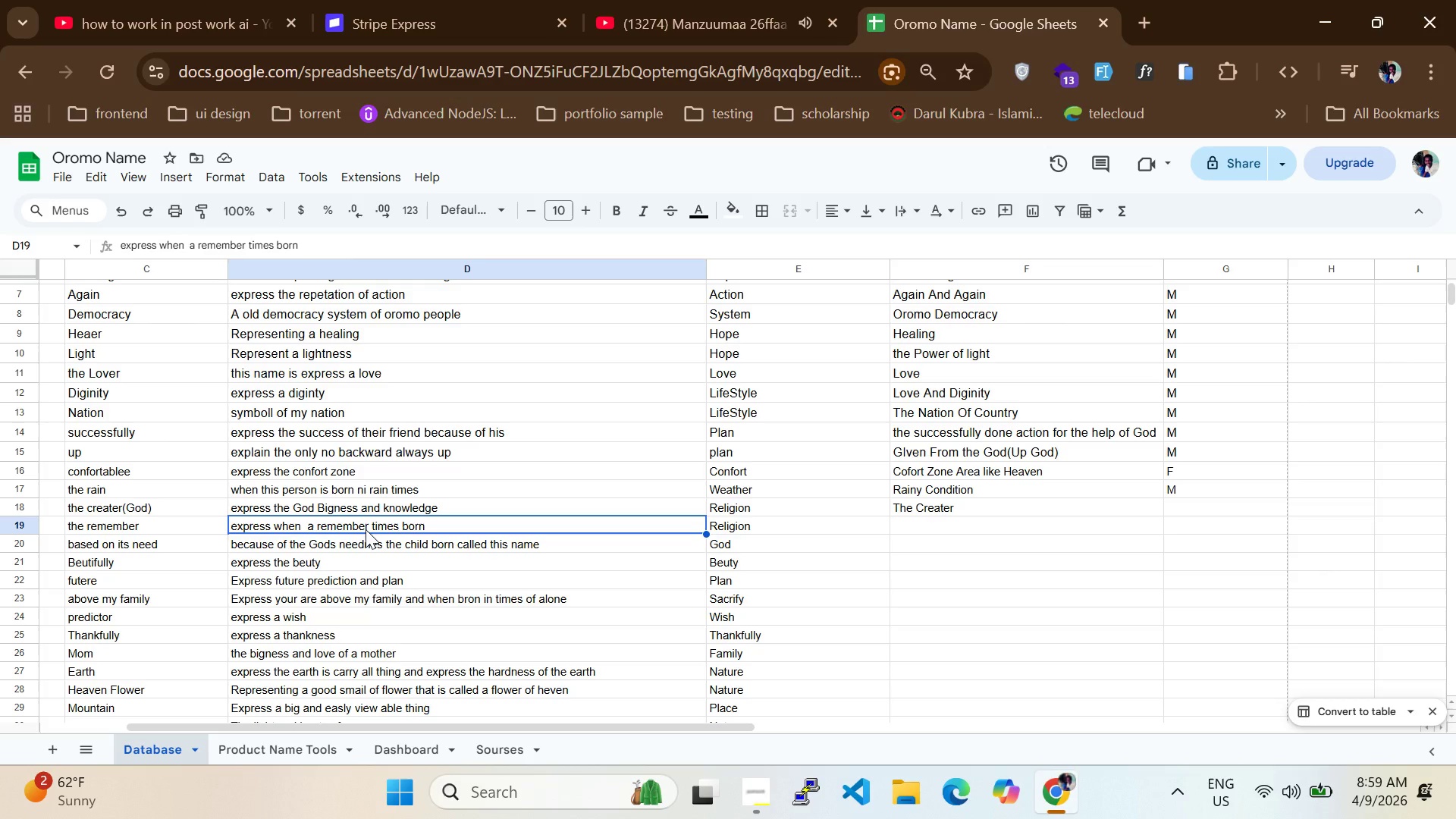 
left_click_drag(start_coordinate=[382, 727], to_coordinate=[265, 734])
 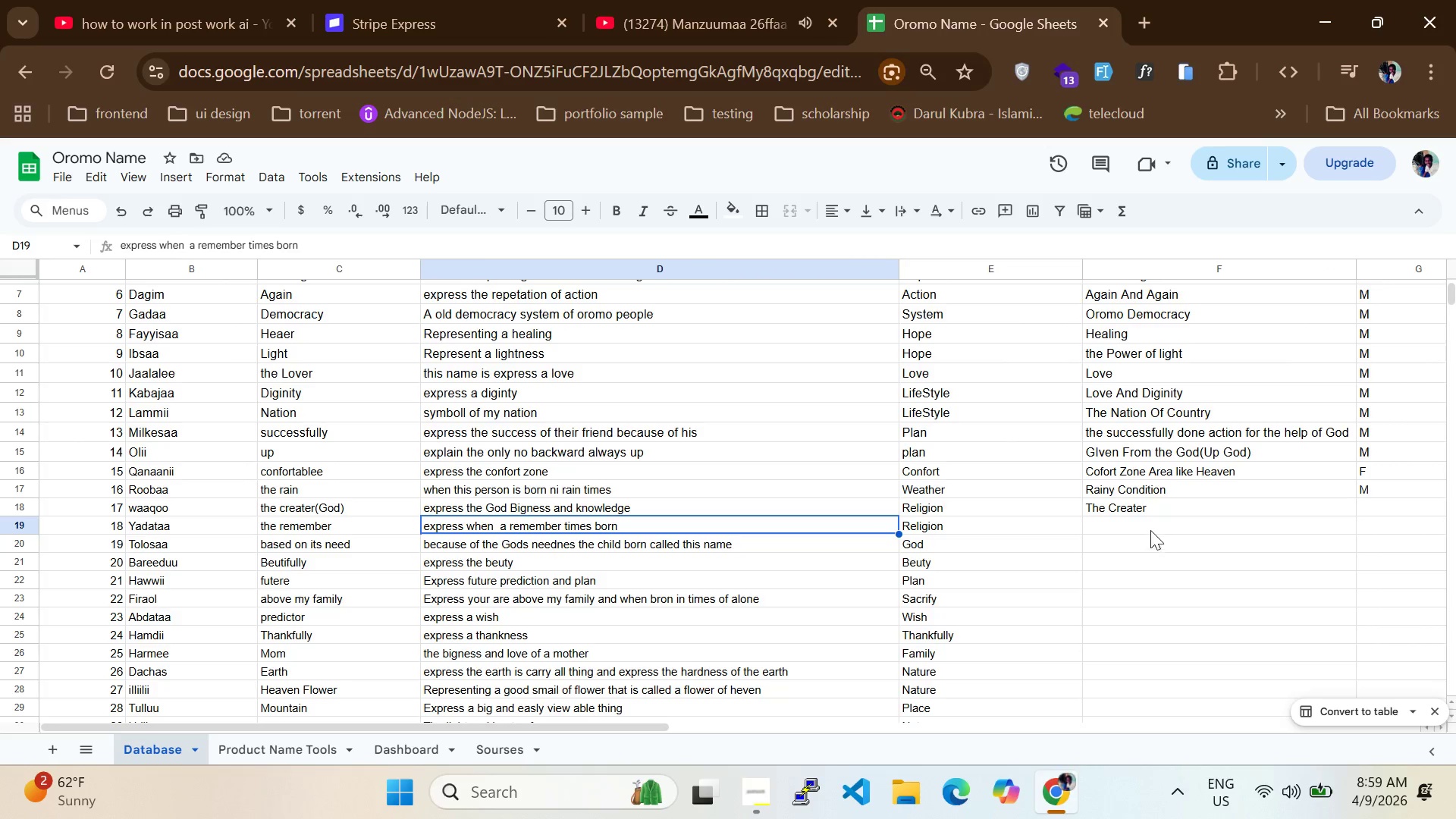 
double_click([1144, 522])
 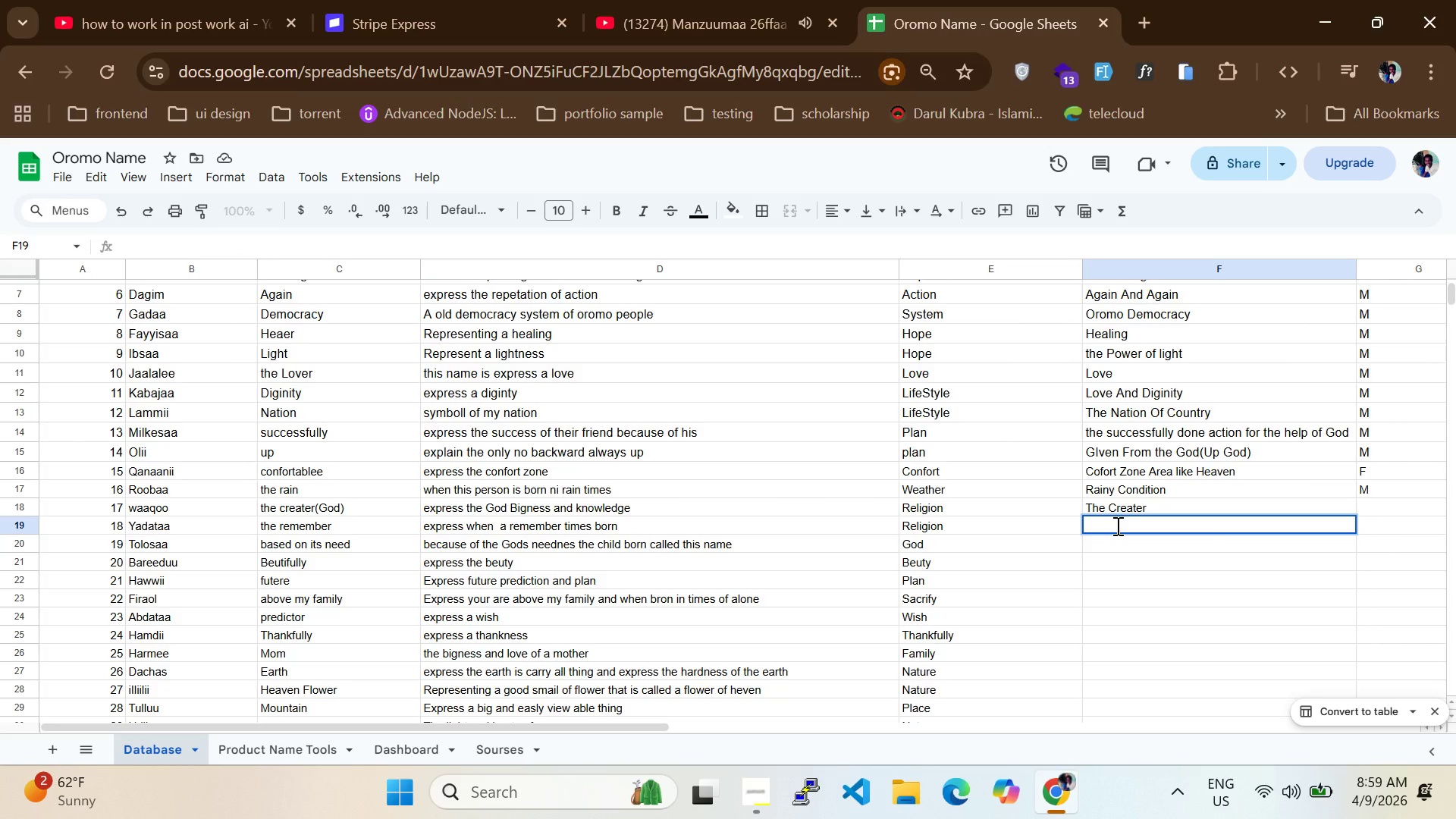 
type(the rememnber)
key(Backspace)
key(Backspace)
key(Backspace)
key(Backspace)
type(ber)
 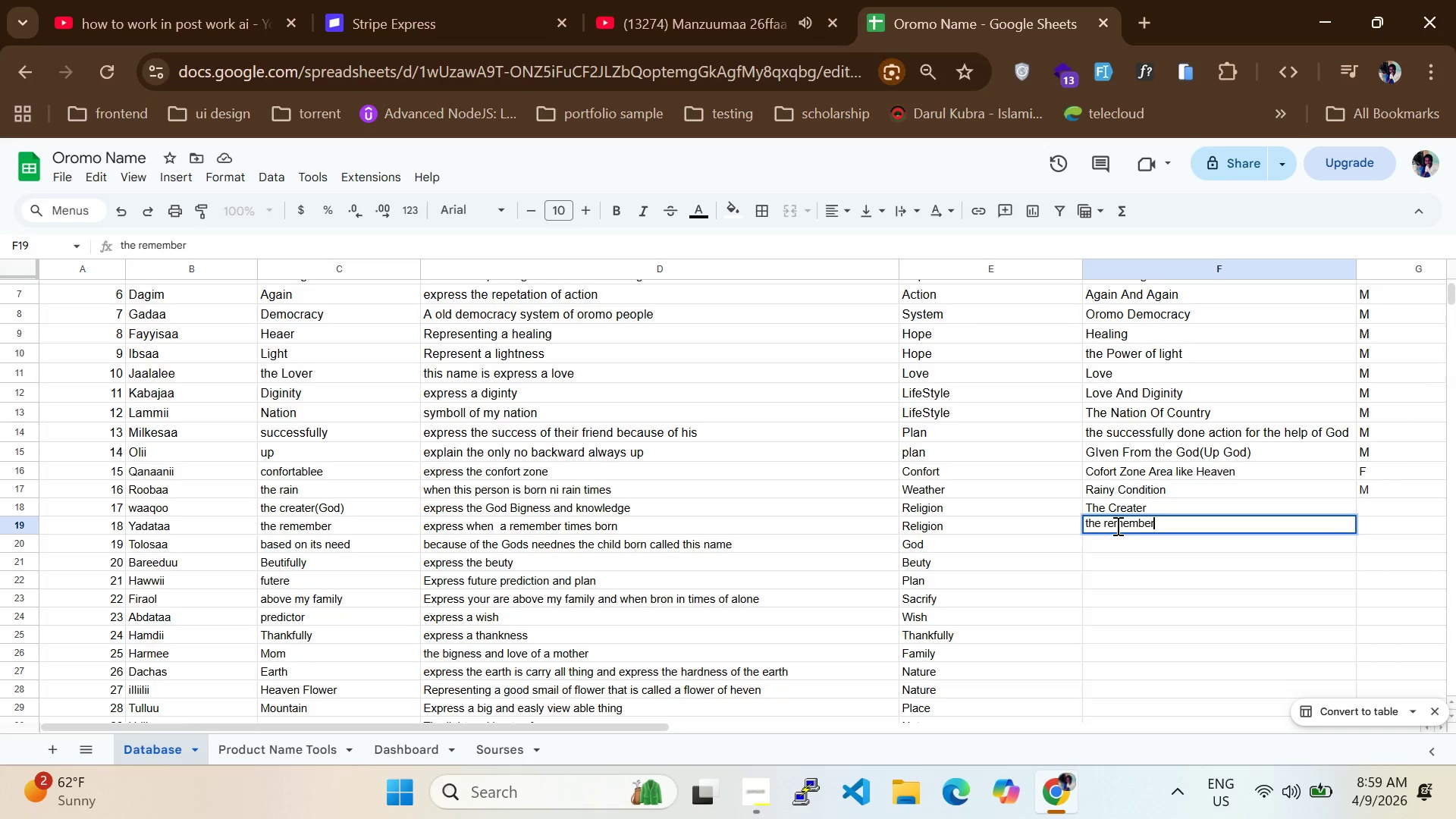 
left_click([1152, 540])
 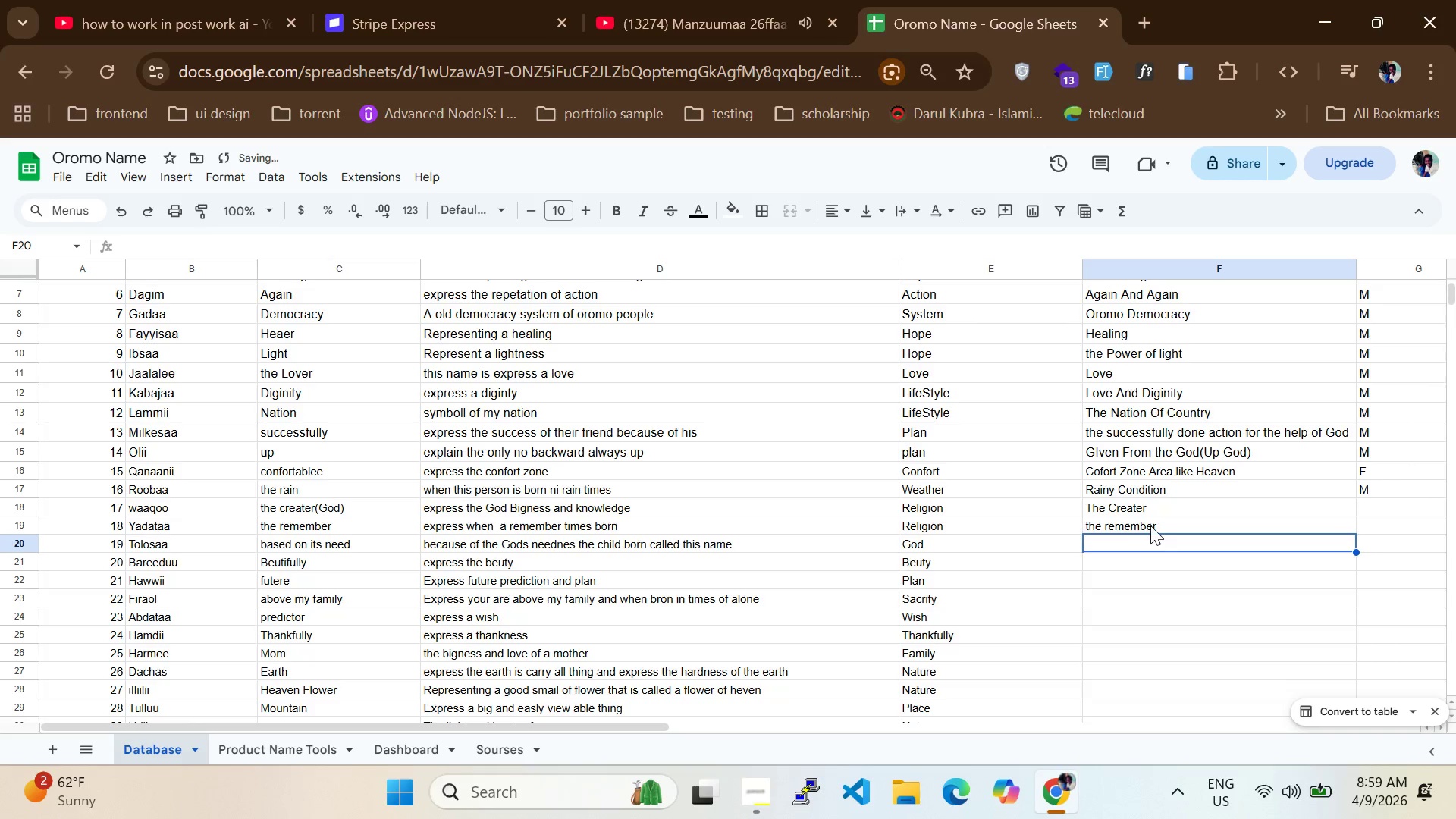 
double_click([1152, 525])
 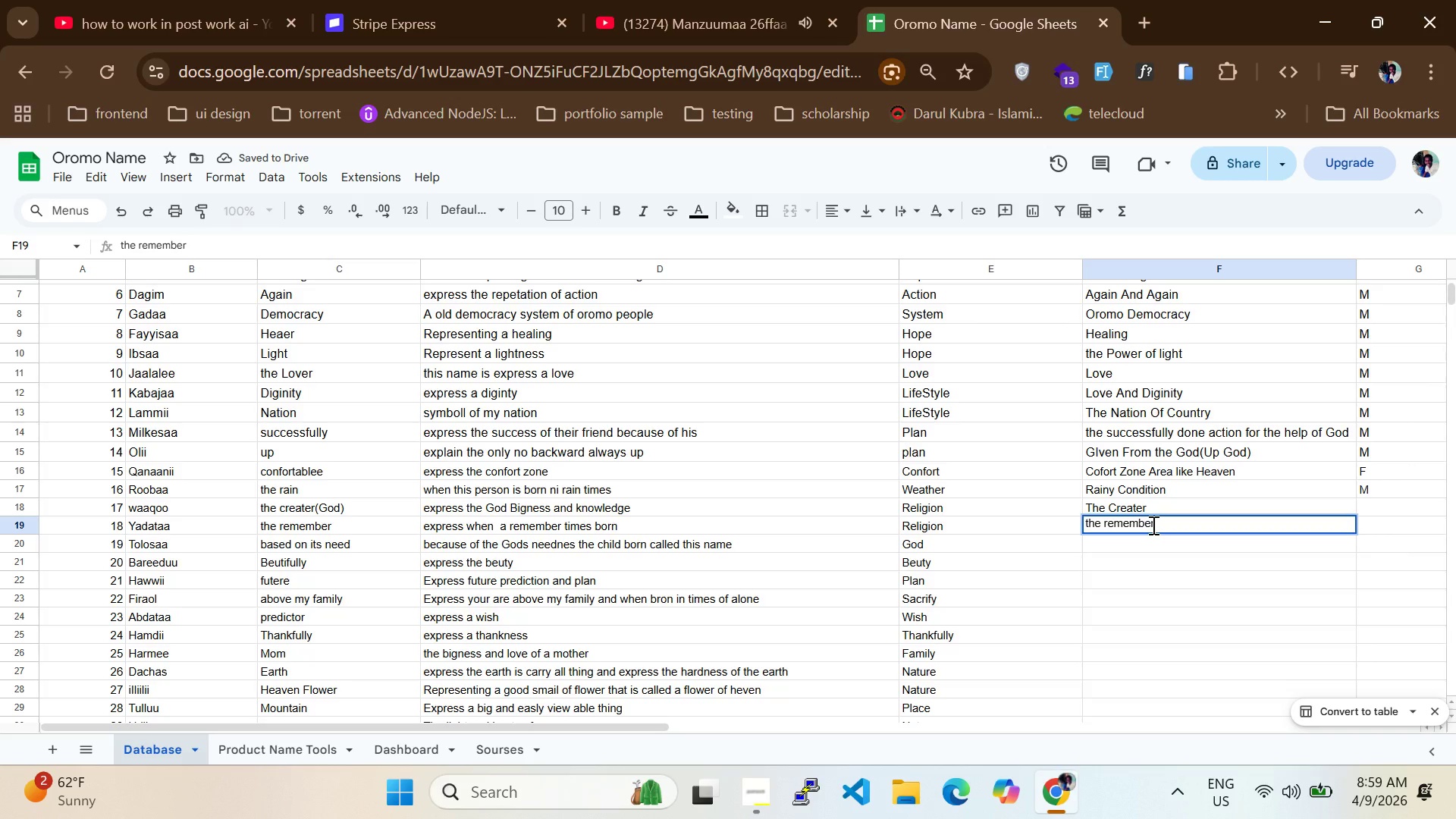 
key(Control+A)
 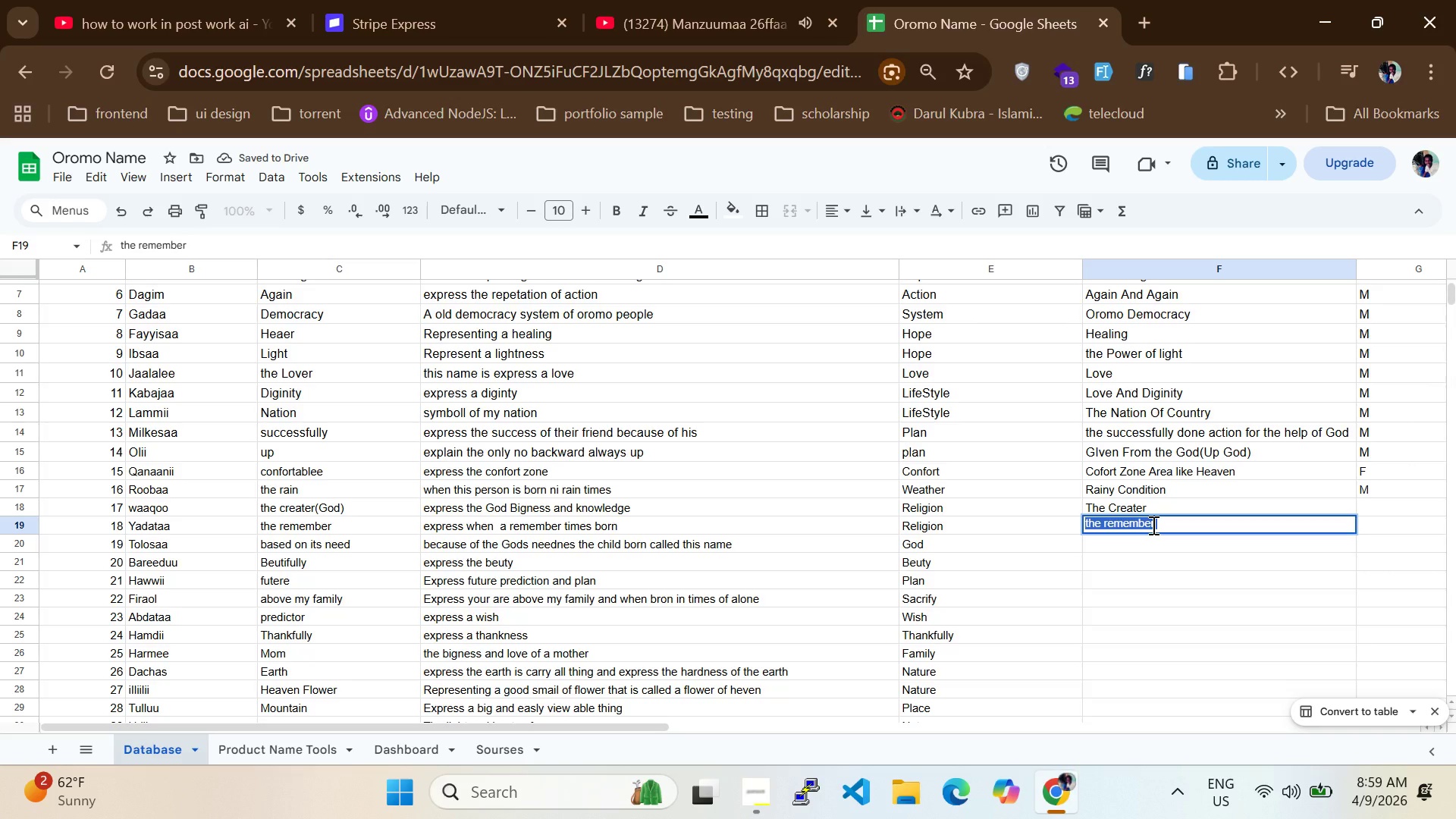 
type(help to remen)
key(Backspace)
type(mber sometings)
 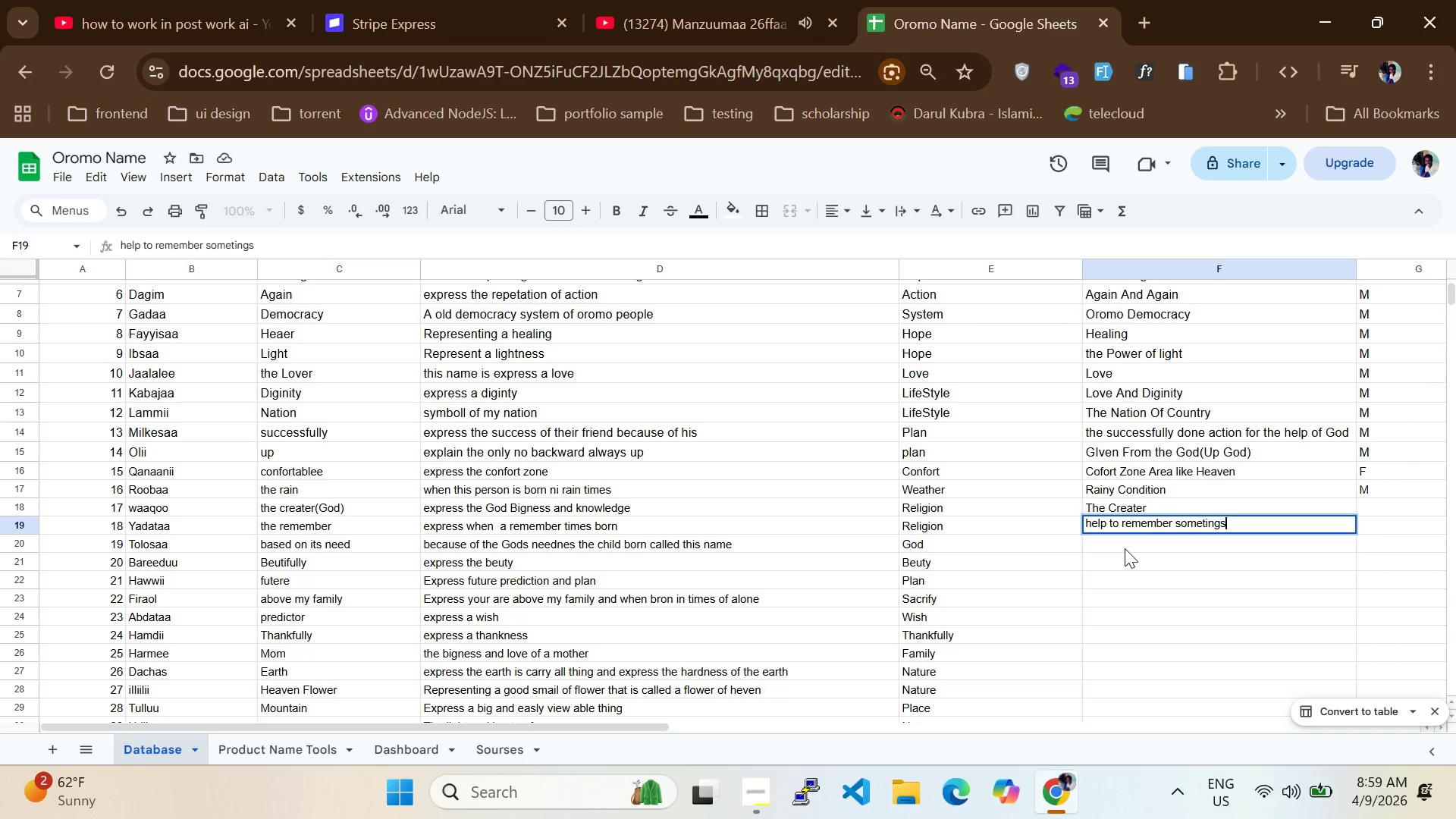 
left_click([1122, 544])
 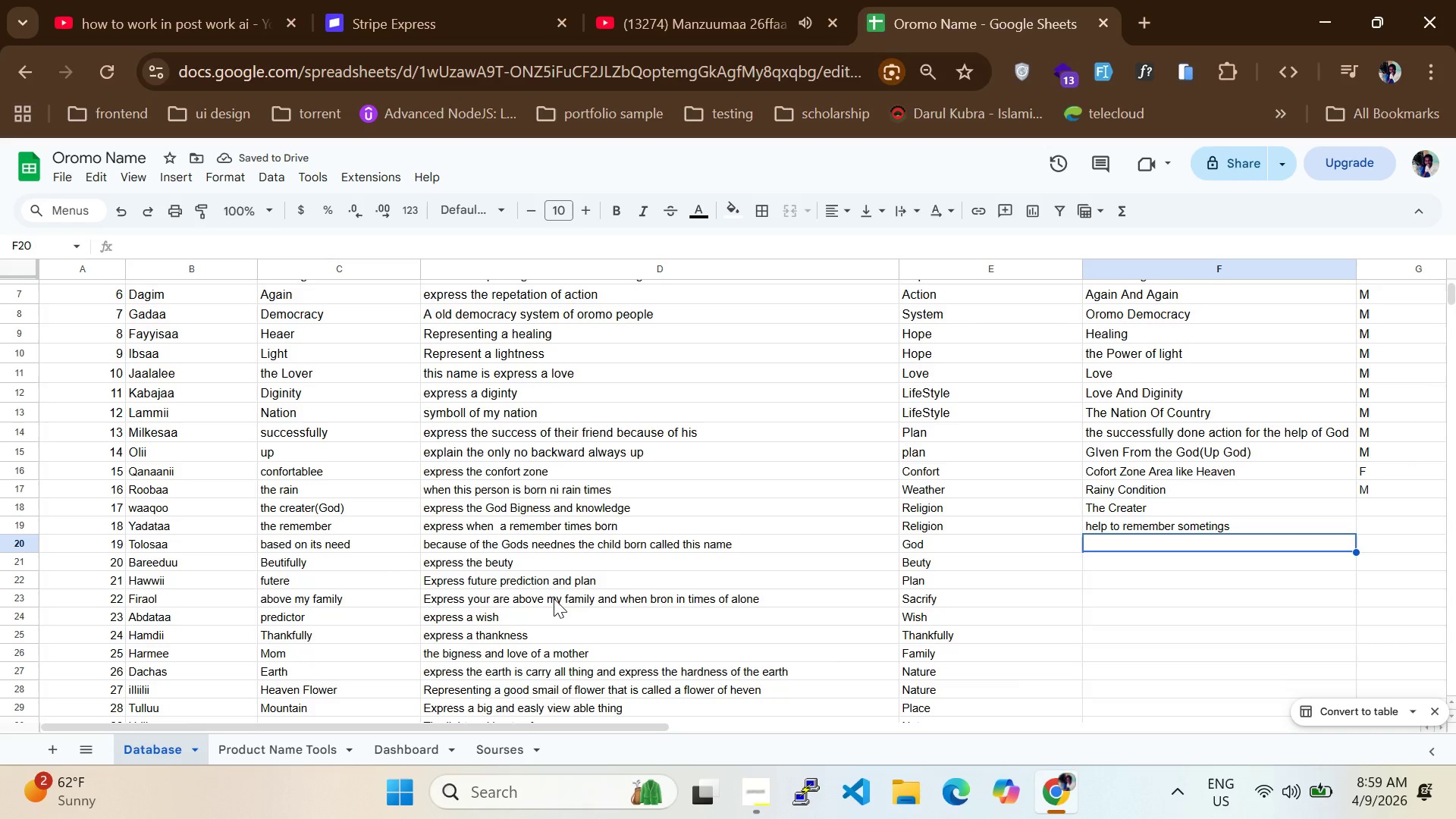 
wait(5.03)
 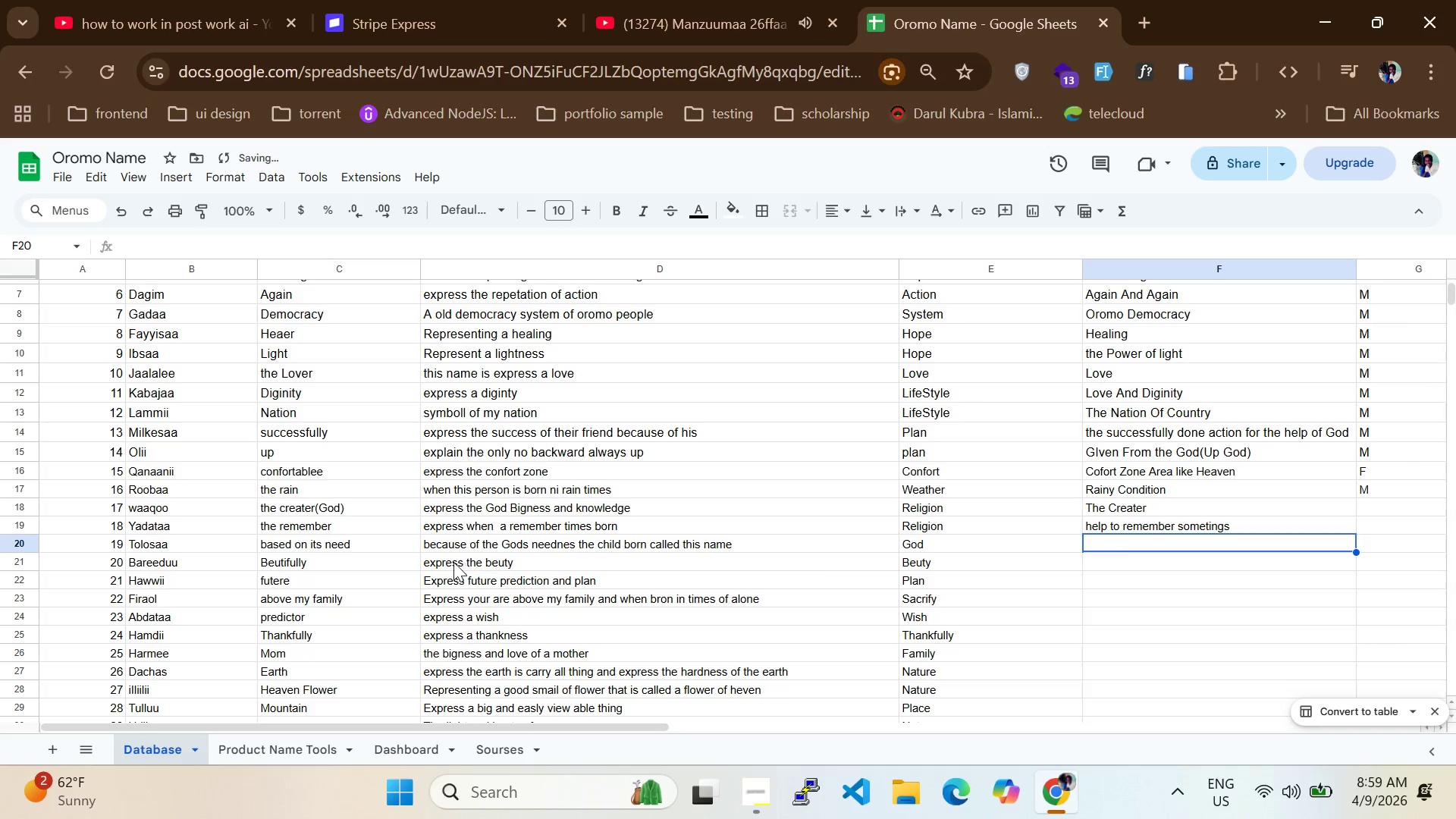 
left_click([1196, 541])
 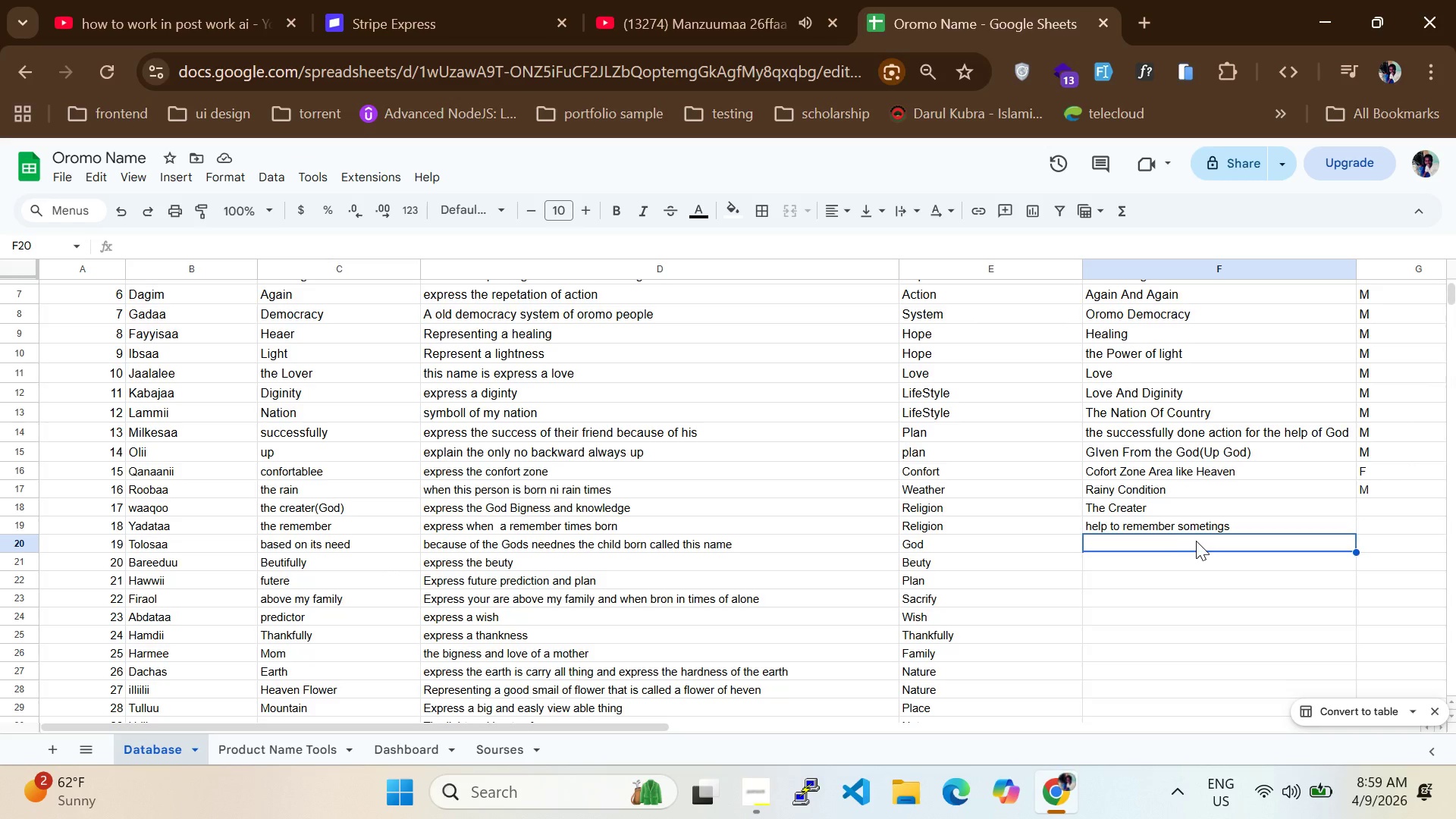 
left_click_drag(start_coordinate=[1198, 541], to_coordinate=[1191, 529])
 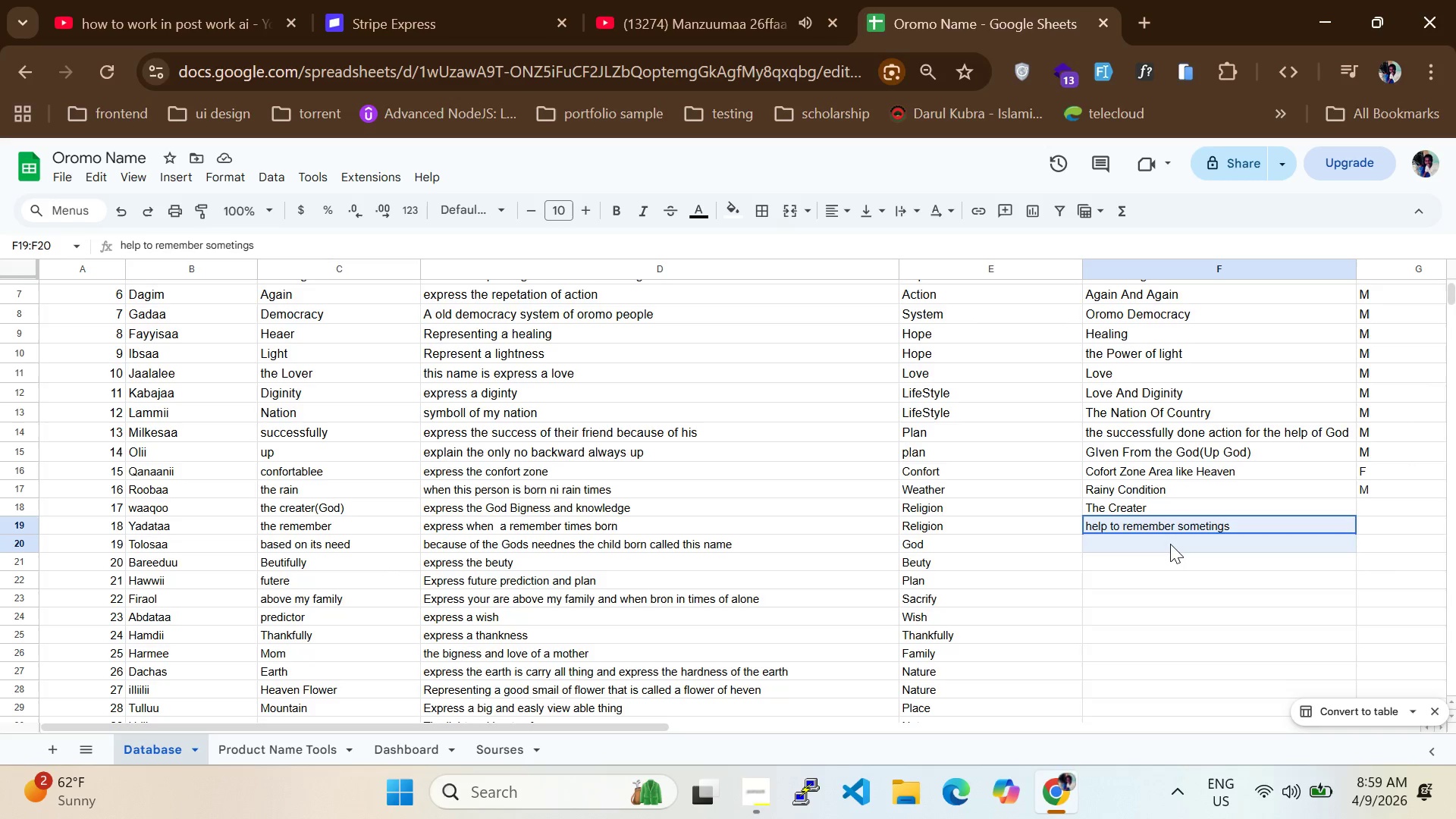 
left_click_drag(start_coordinate=[1181, 521], to_coordinate=[1168, 545])
 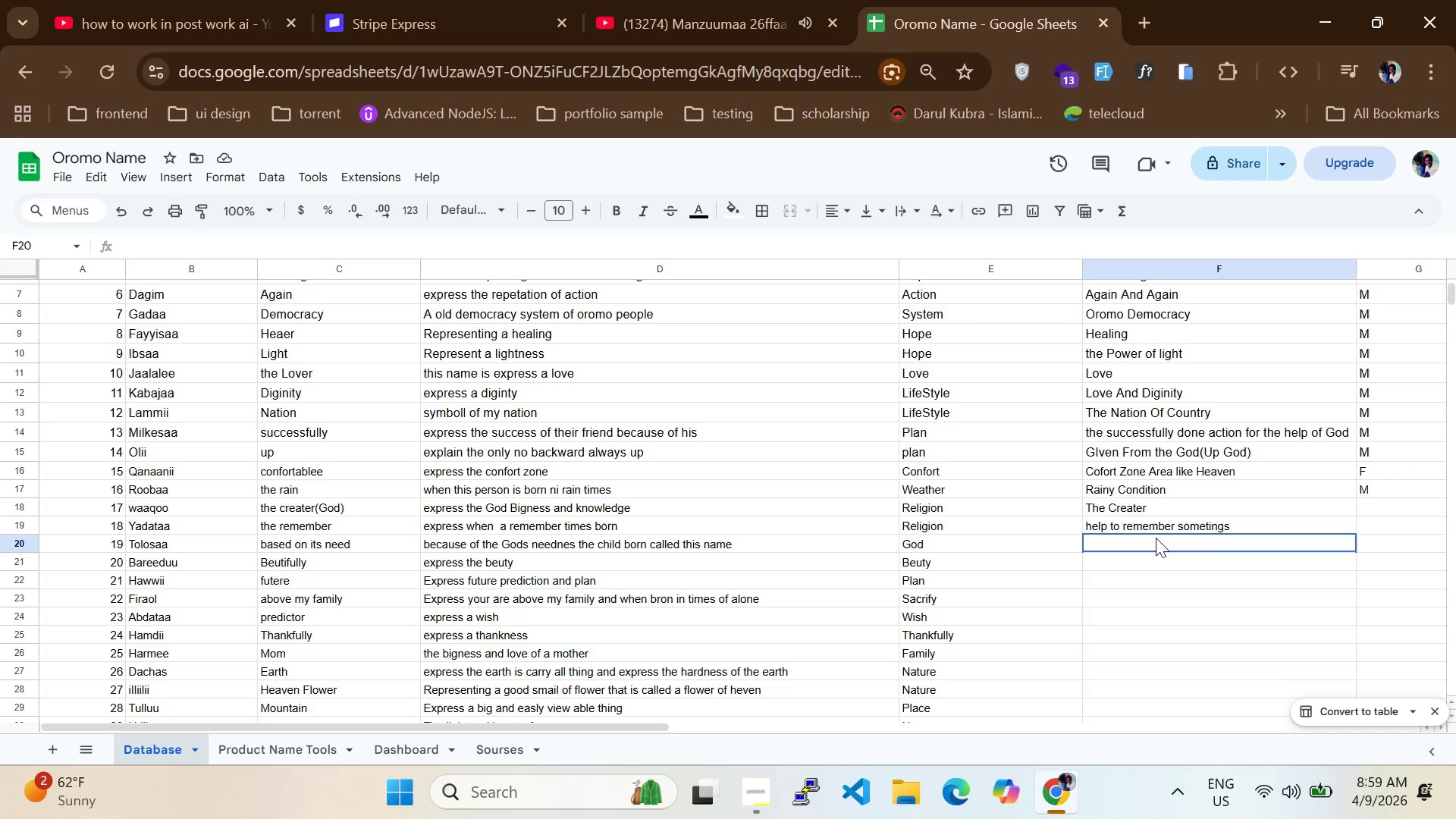 
triple_click([1156, 538])
 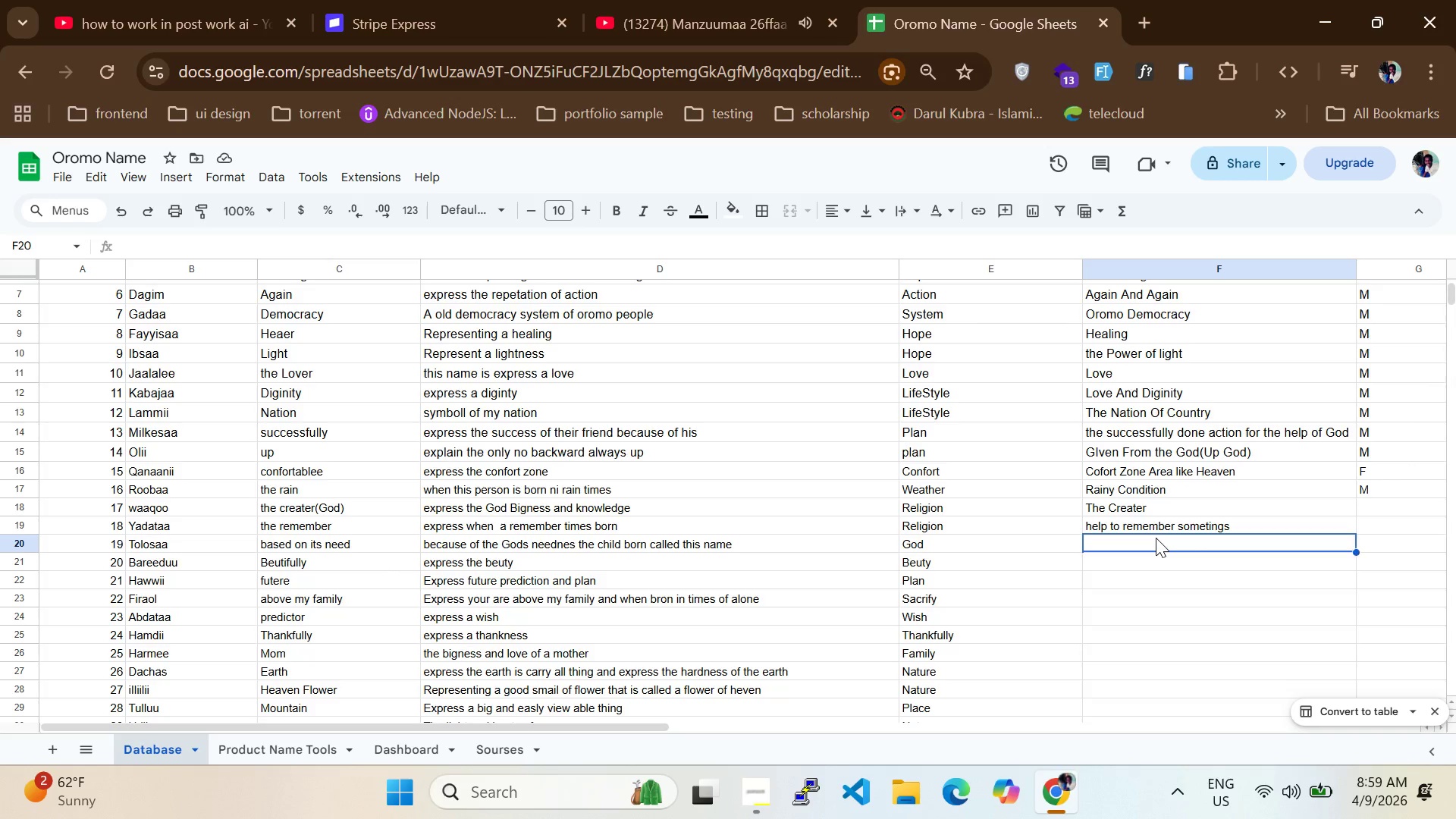 
triple_click([1156, 538])
 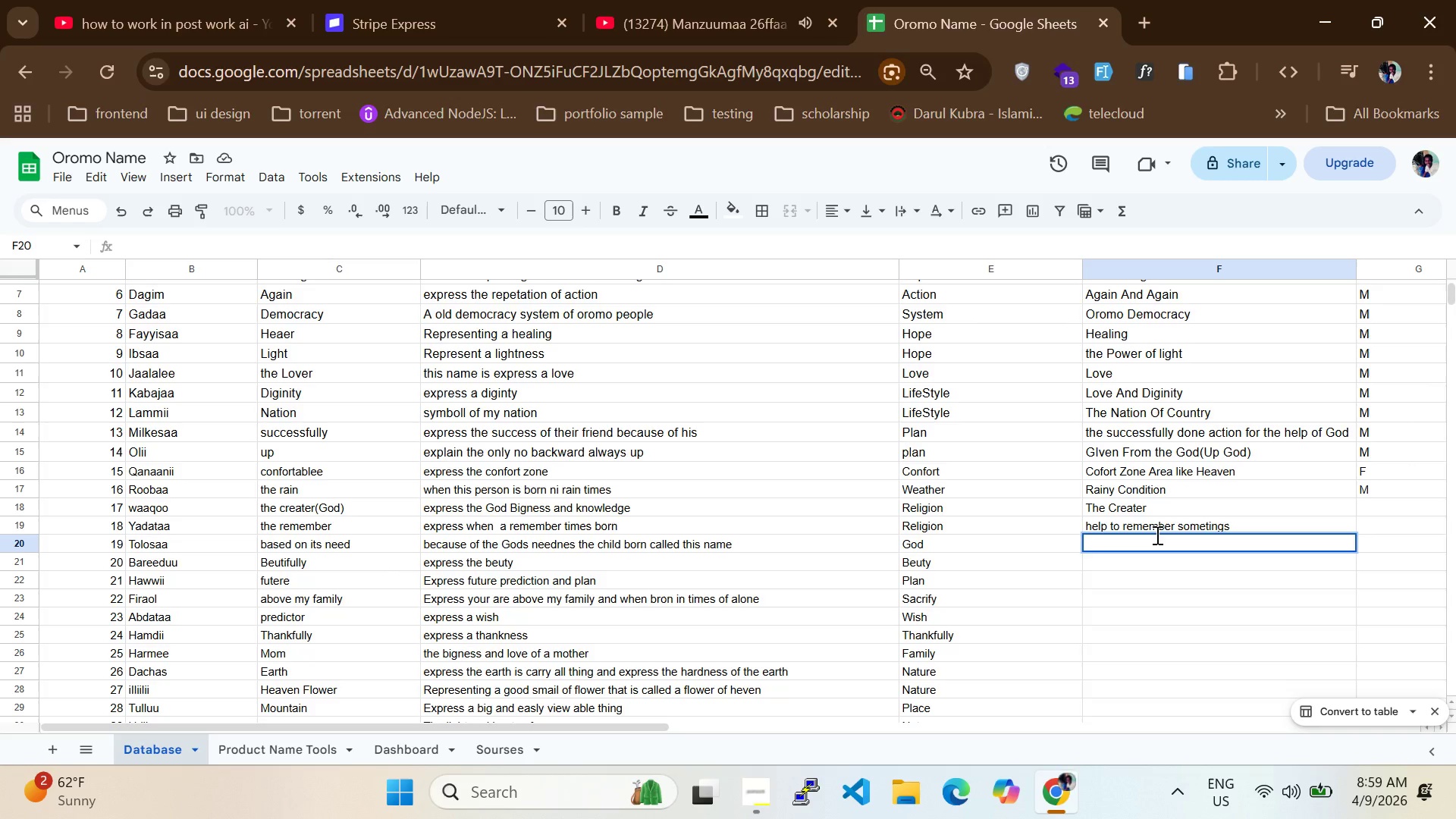 
type(bev)
key(Backspace)
key(Backspace)
type(cause of the Good Willingm)
key(Backspace)
type(ness)
 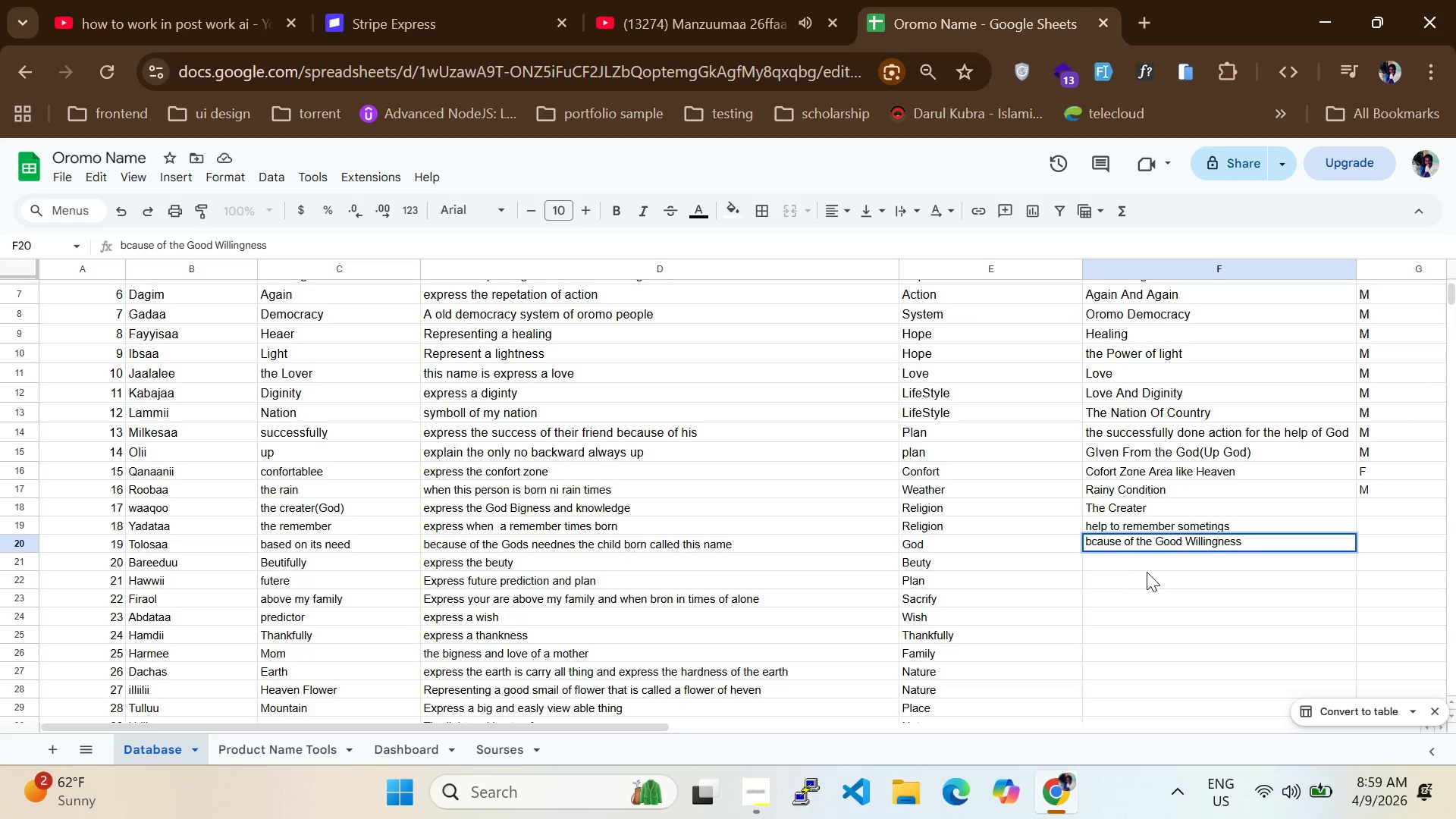 
left_click([1152, 560])
 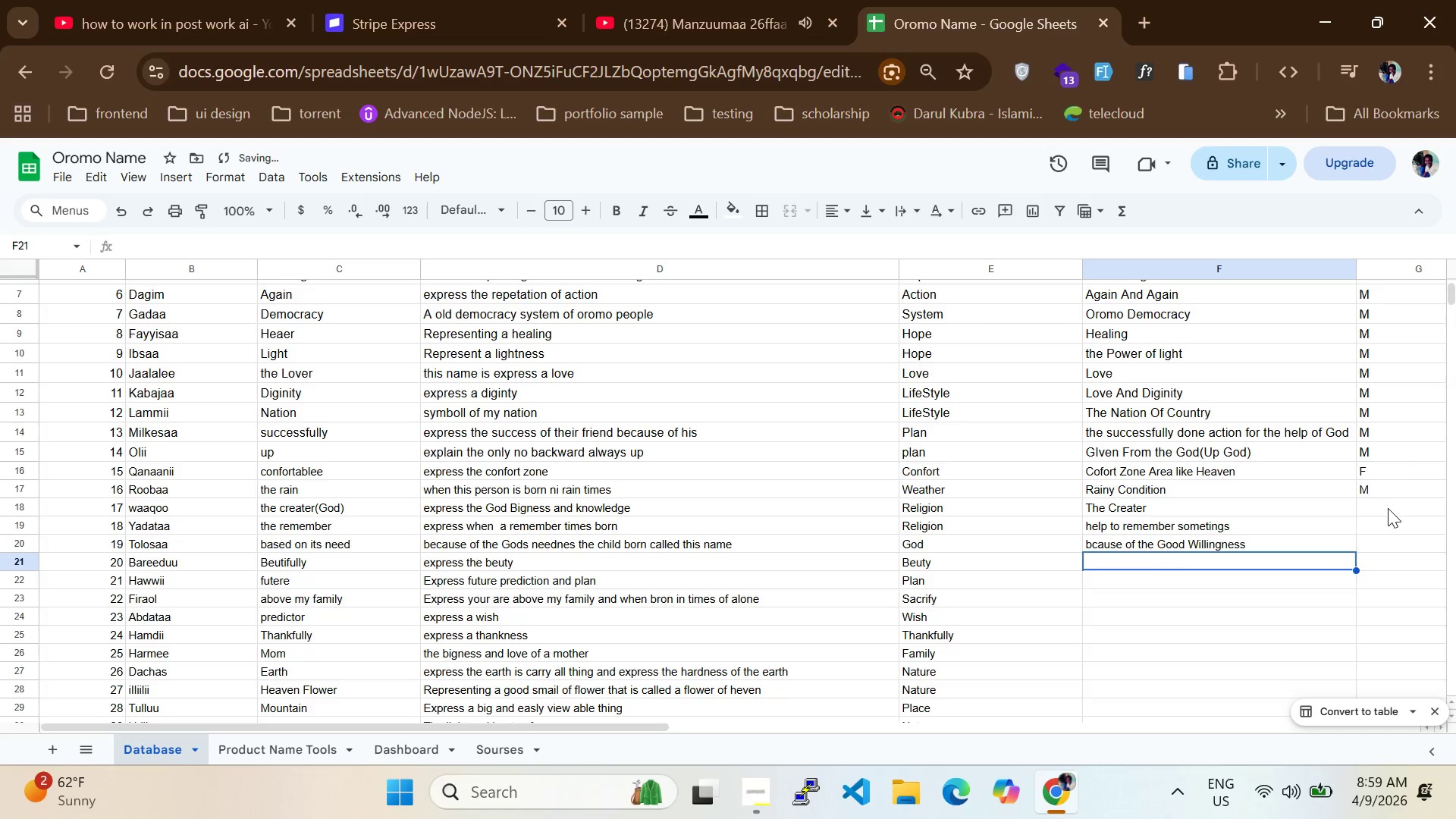 
left_click([1388, 508])
 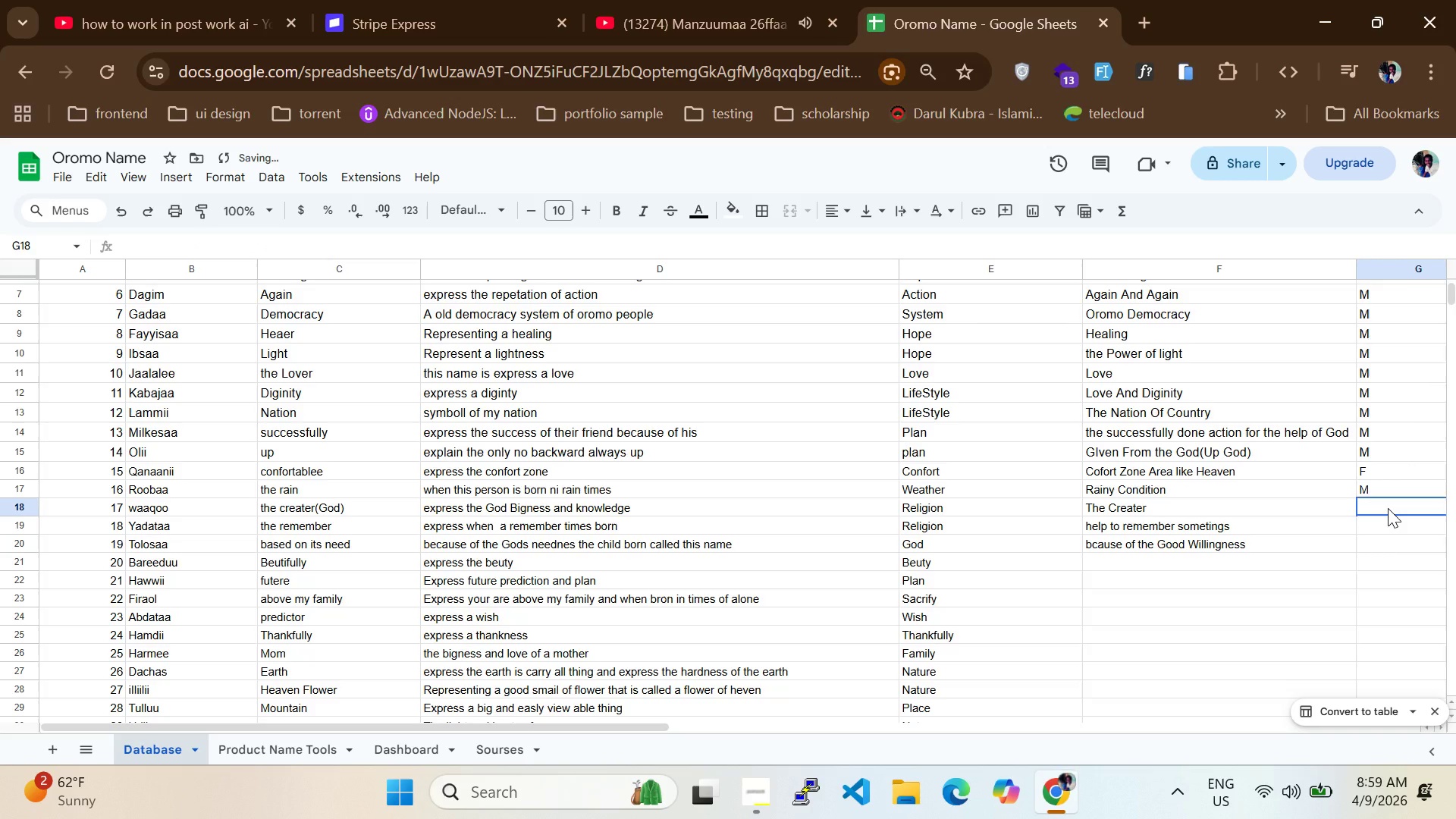 
key(CapsLock)
 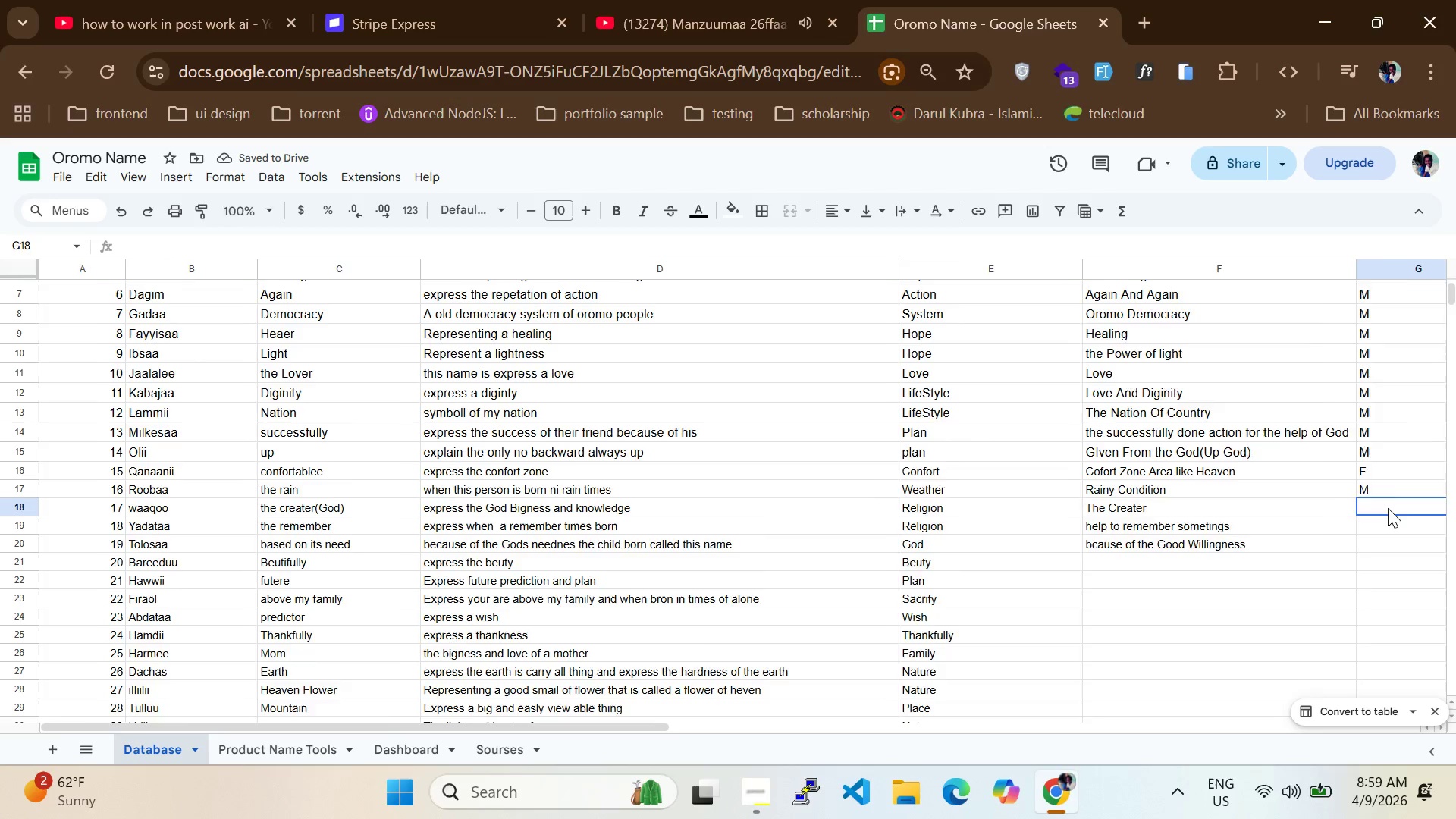 
key(M)
 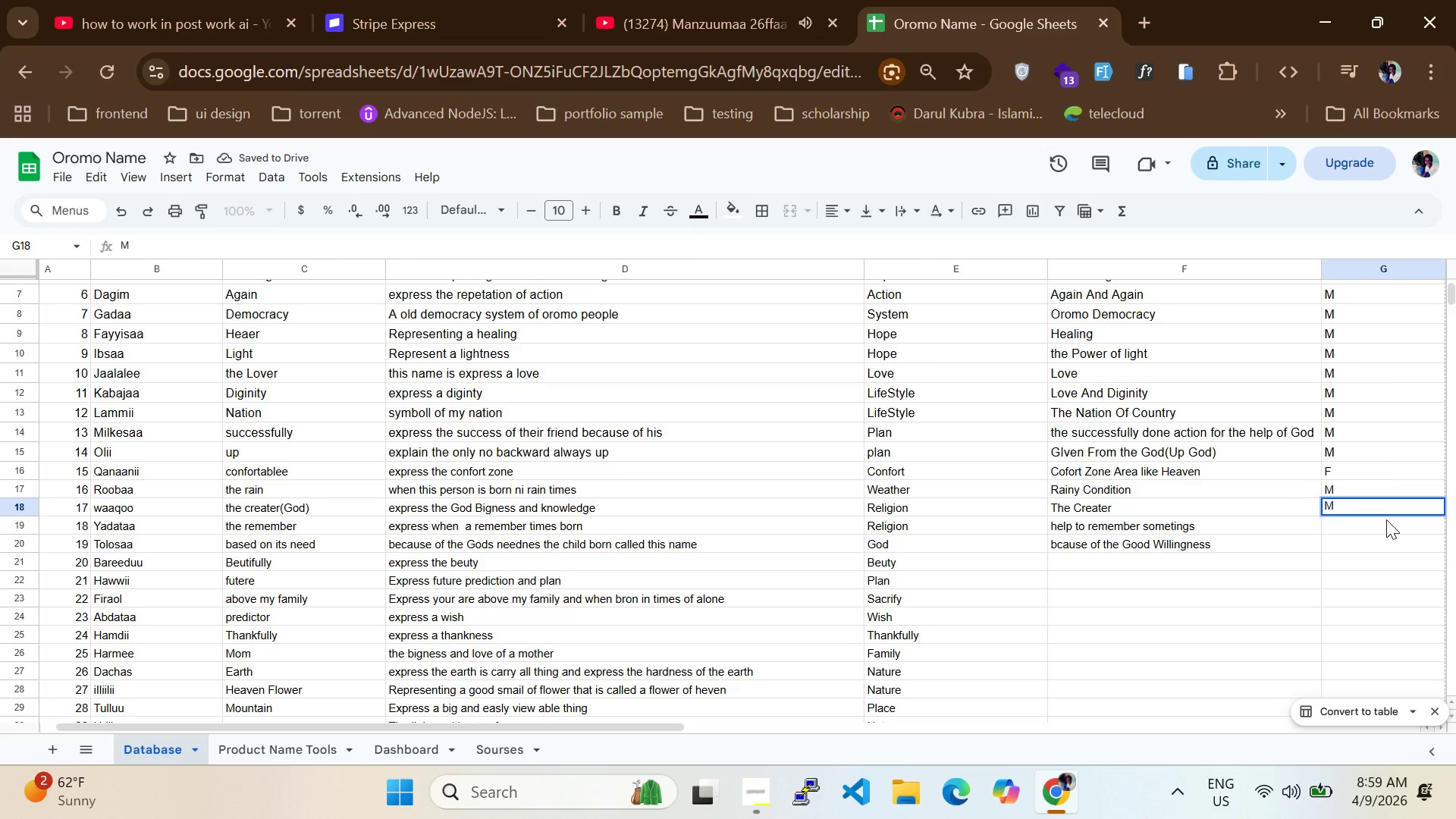 
left_click([1386, 519])
 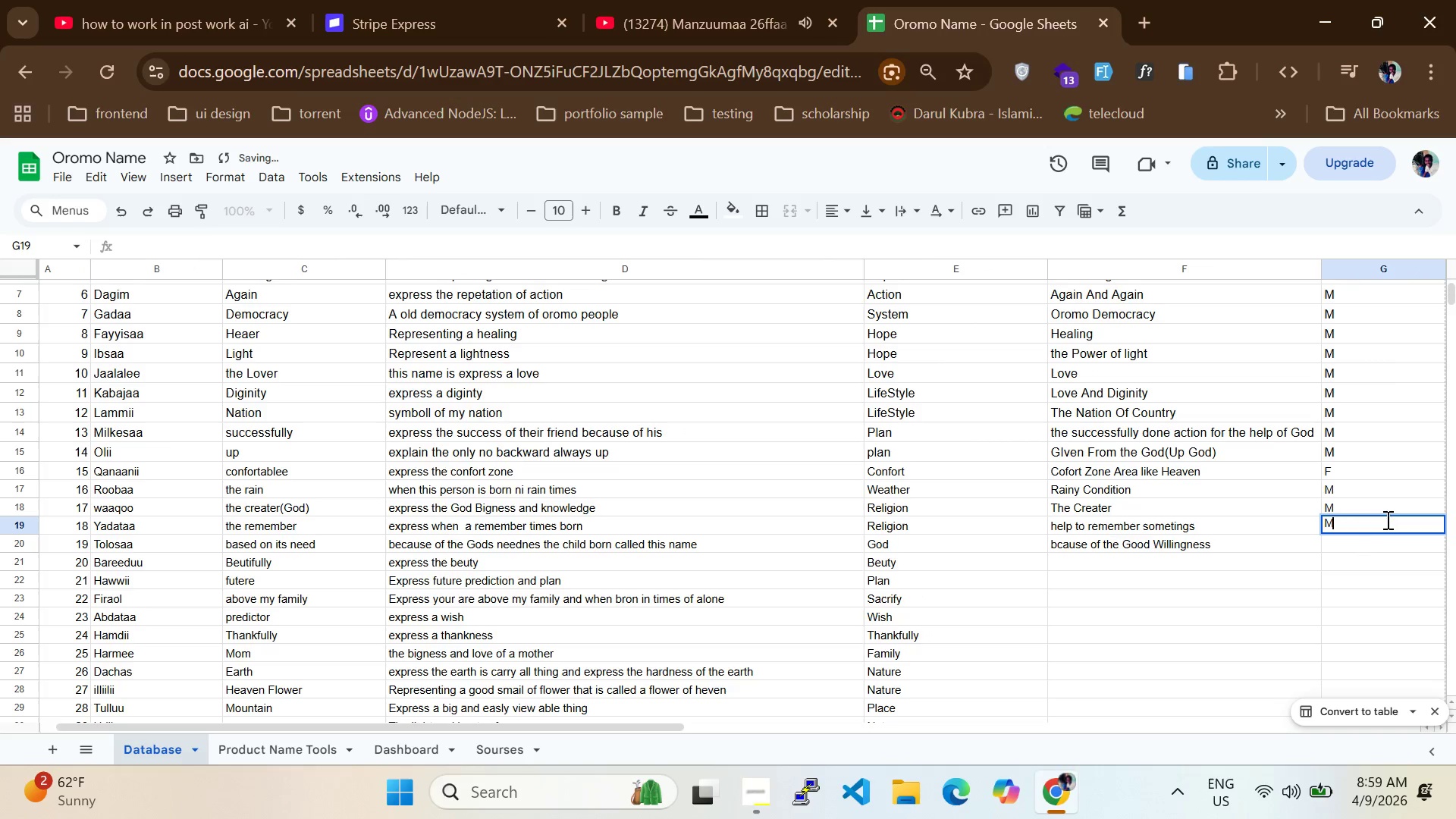 
key(M)
 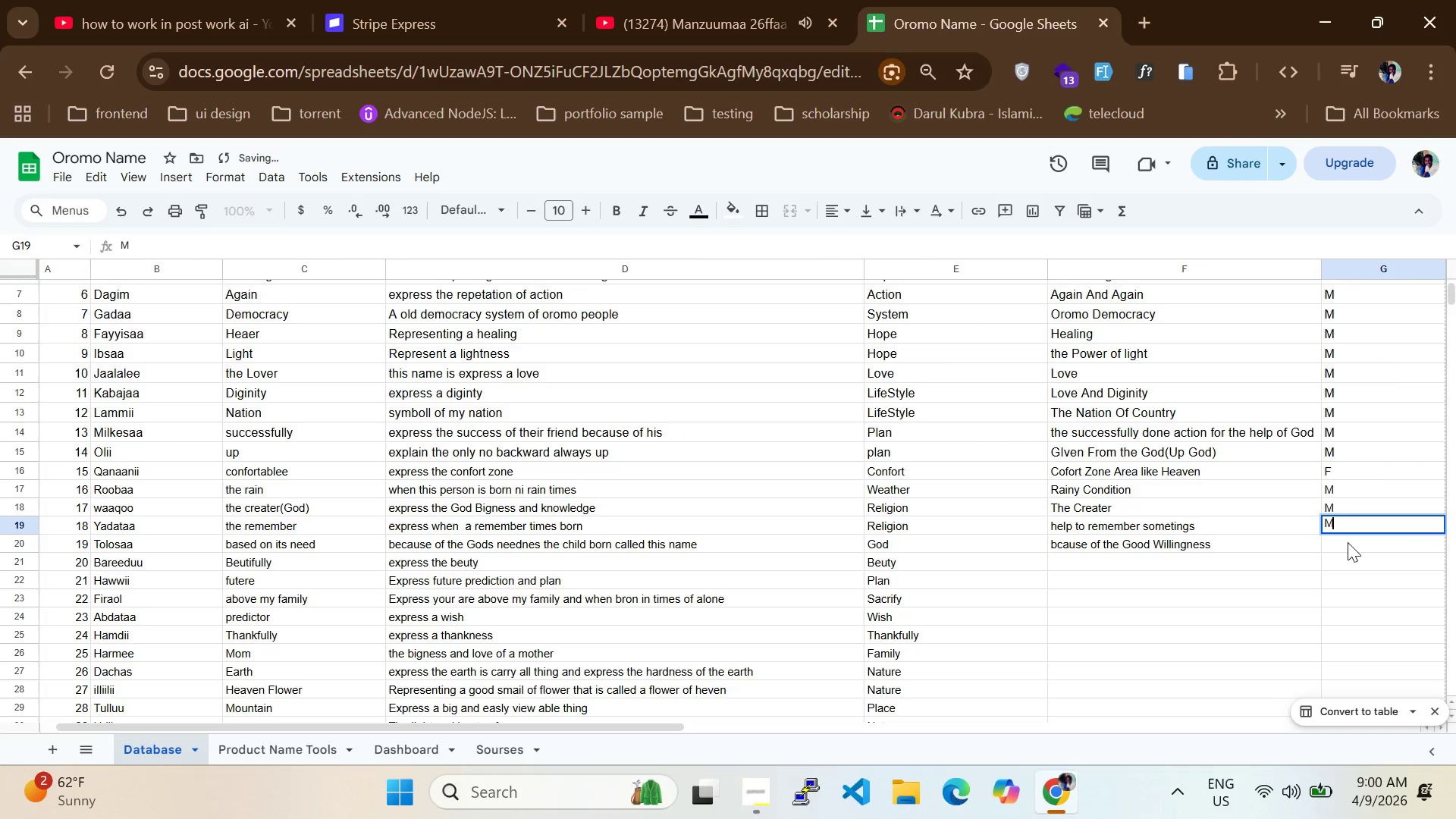 
left_click([1348, 542])
 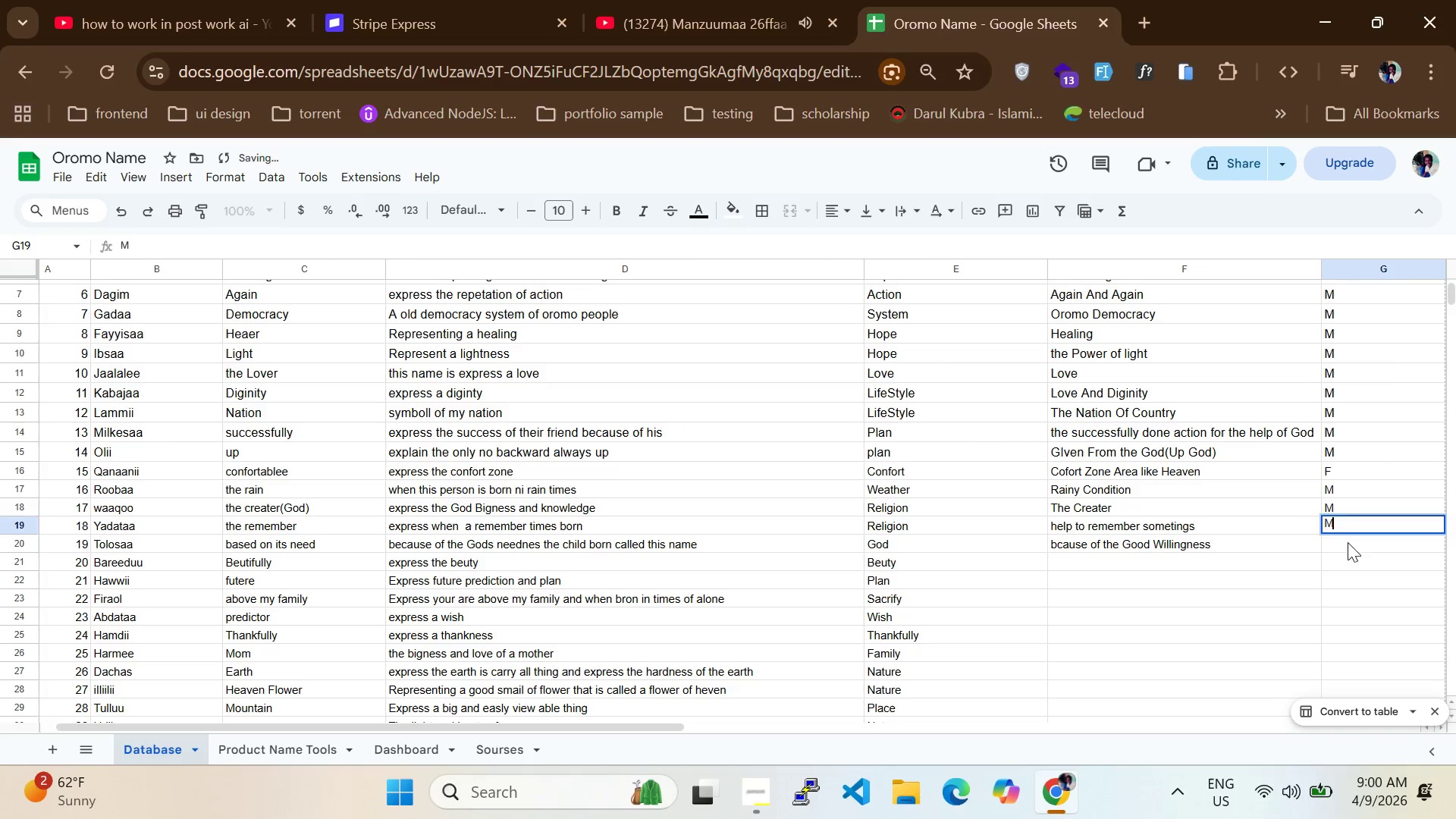 
key(M)
 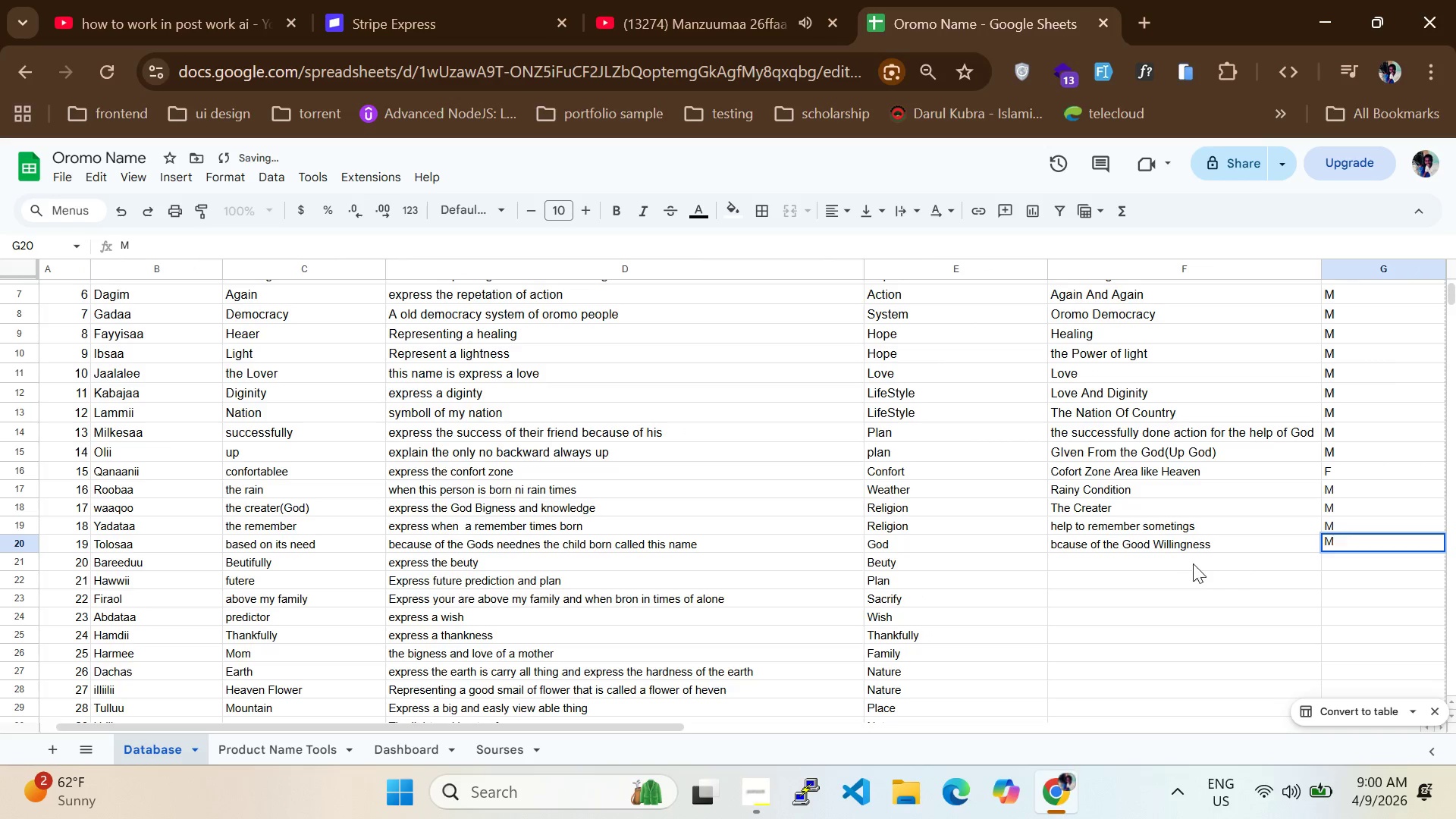 
left_click([1186, 563])
 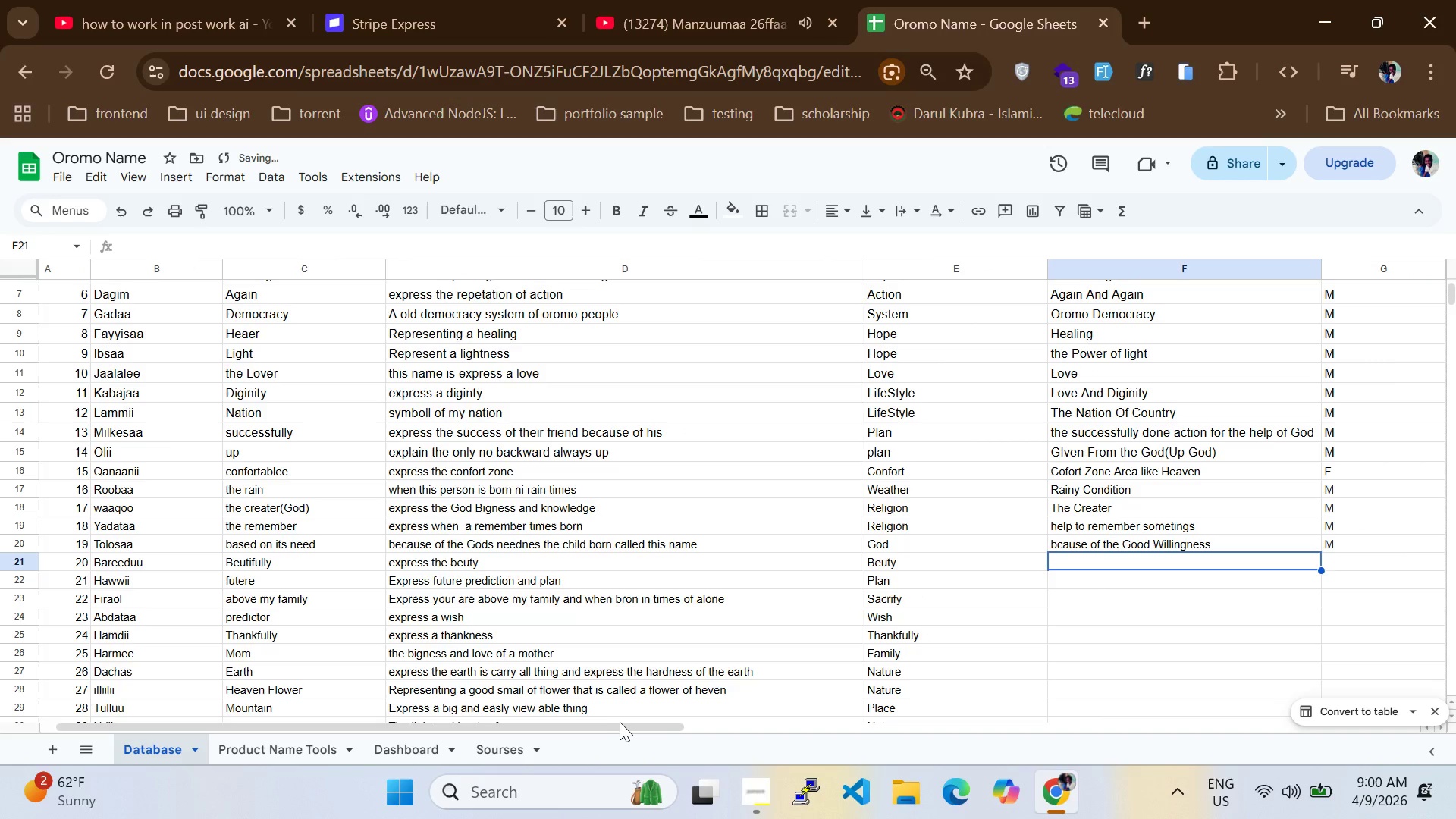 
left_click_drag(start_coordinate=[624, 725], to_coordinate=[457, 725])
 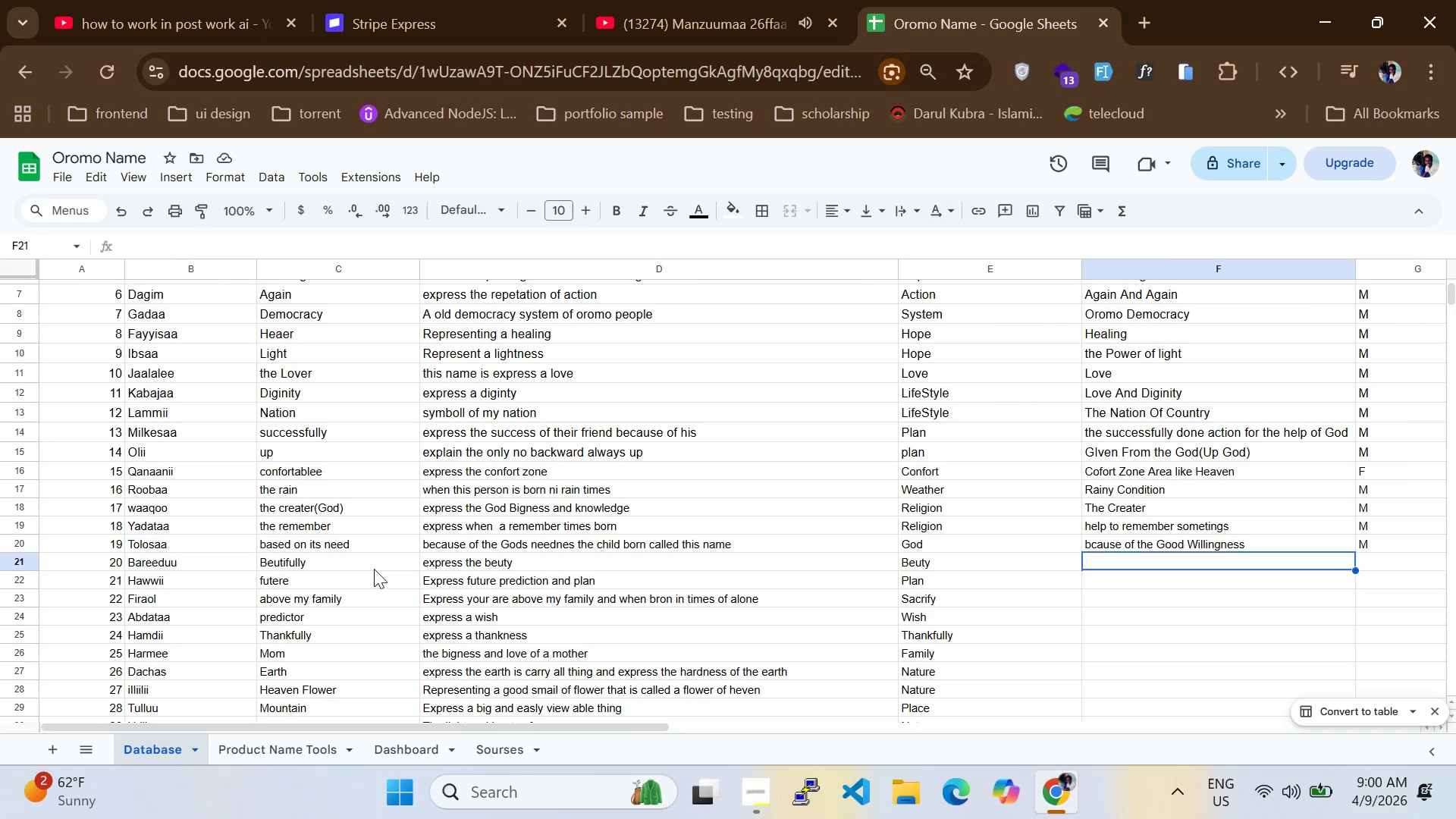 
left_click([436, 560])
 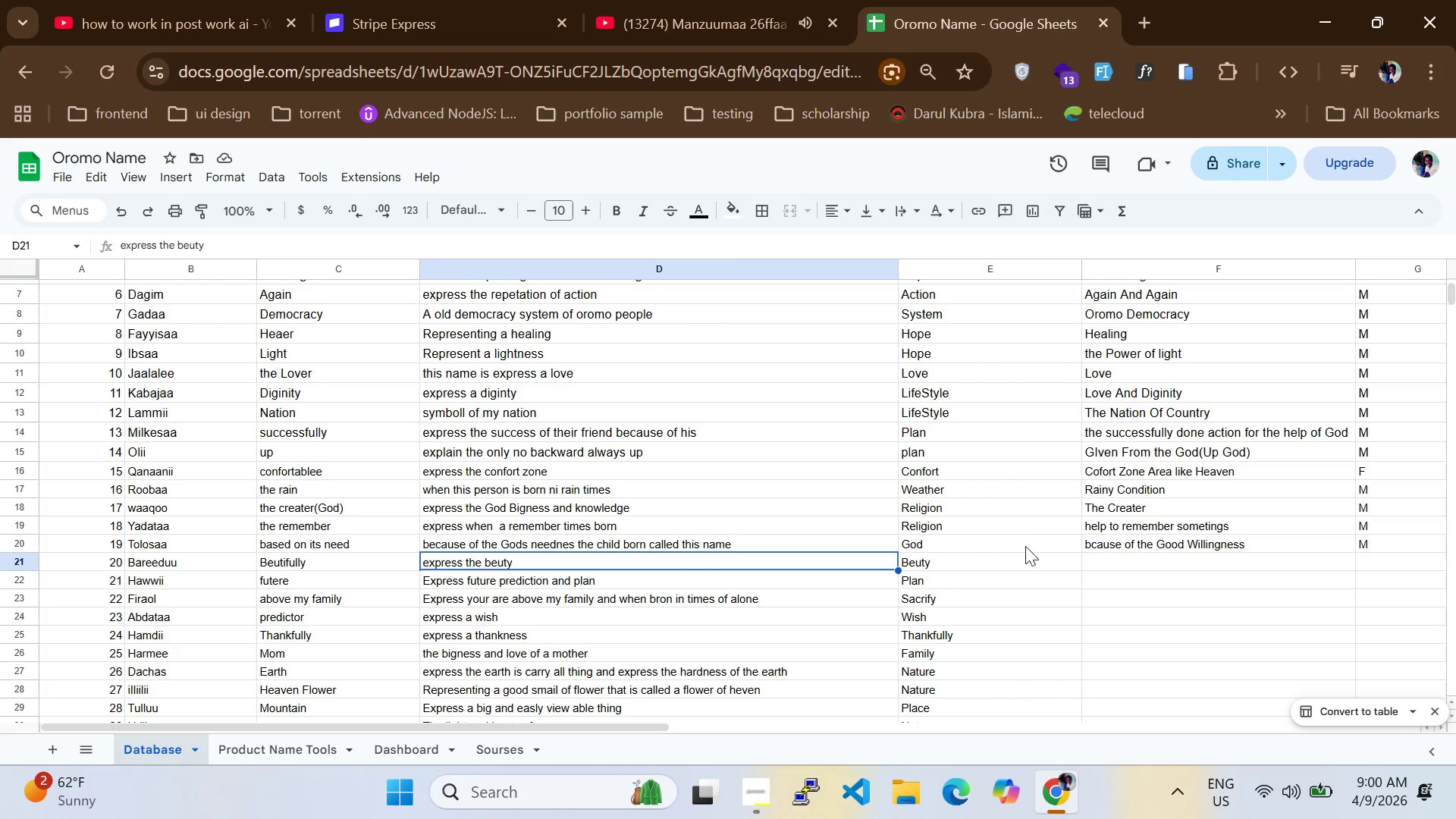 
left_click([1092, 559])
 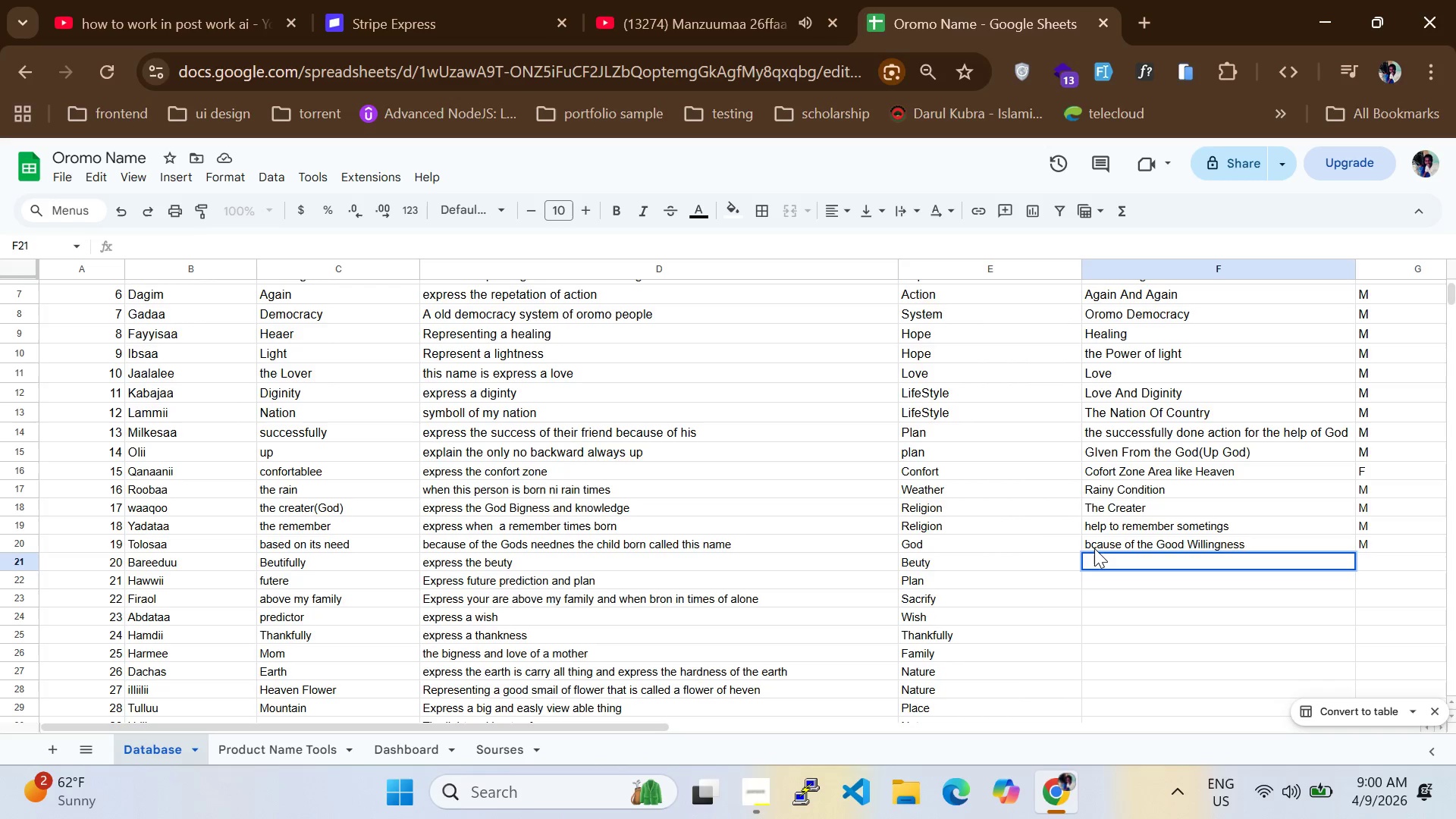 
left_click([1094, 548])
 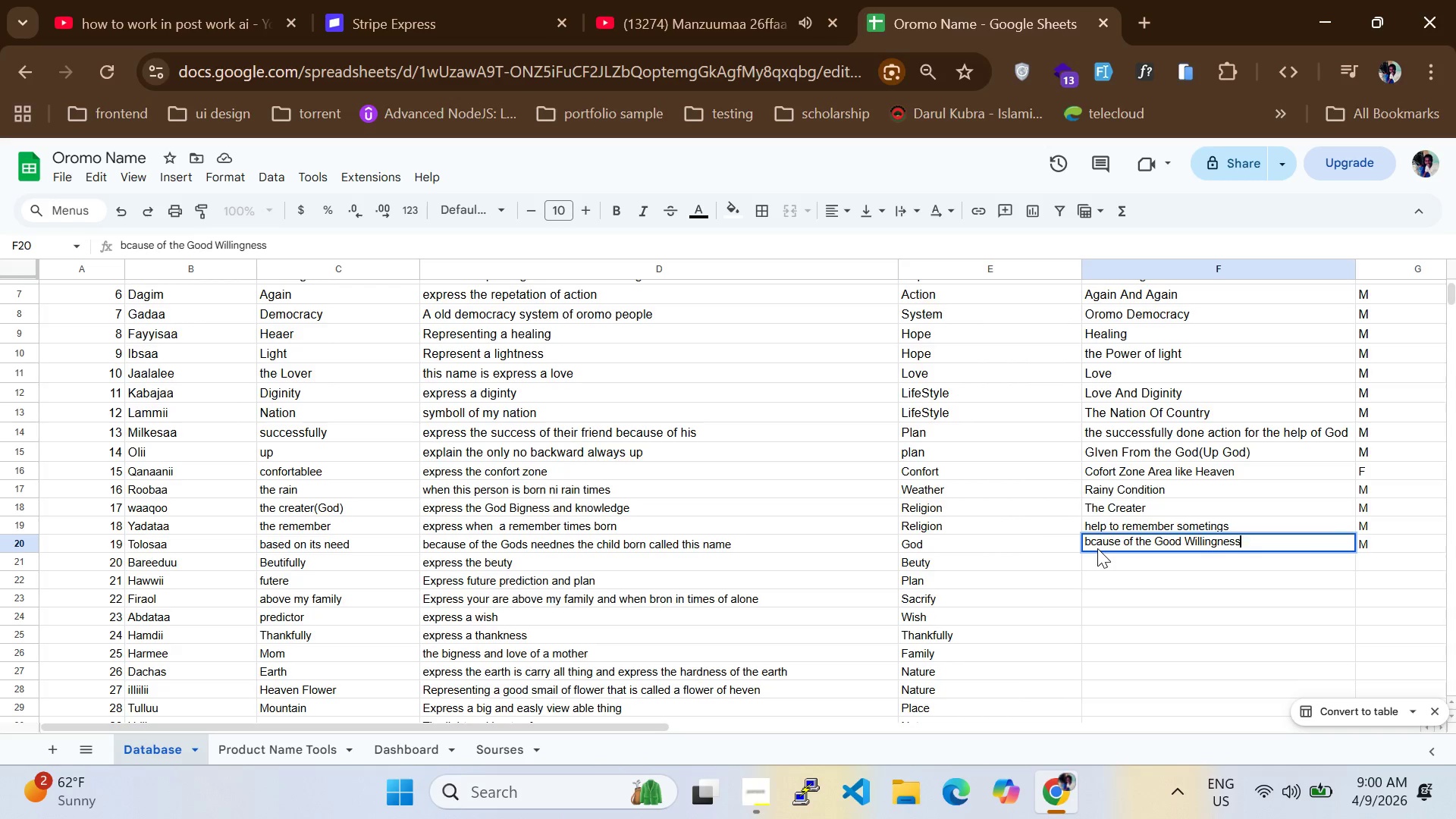 
triple_click([1097, 548])
 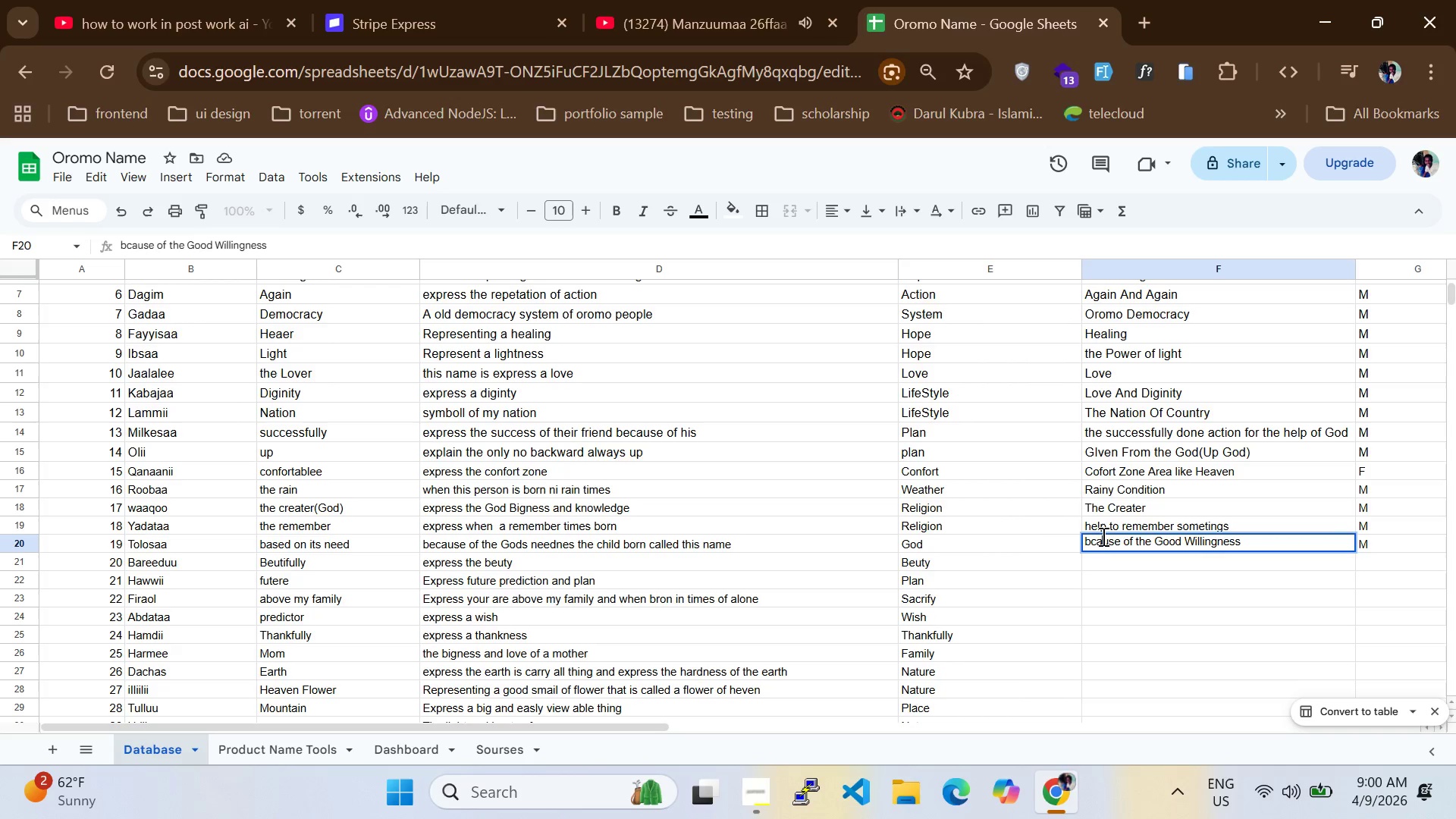 
double_click([1102, 536])
 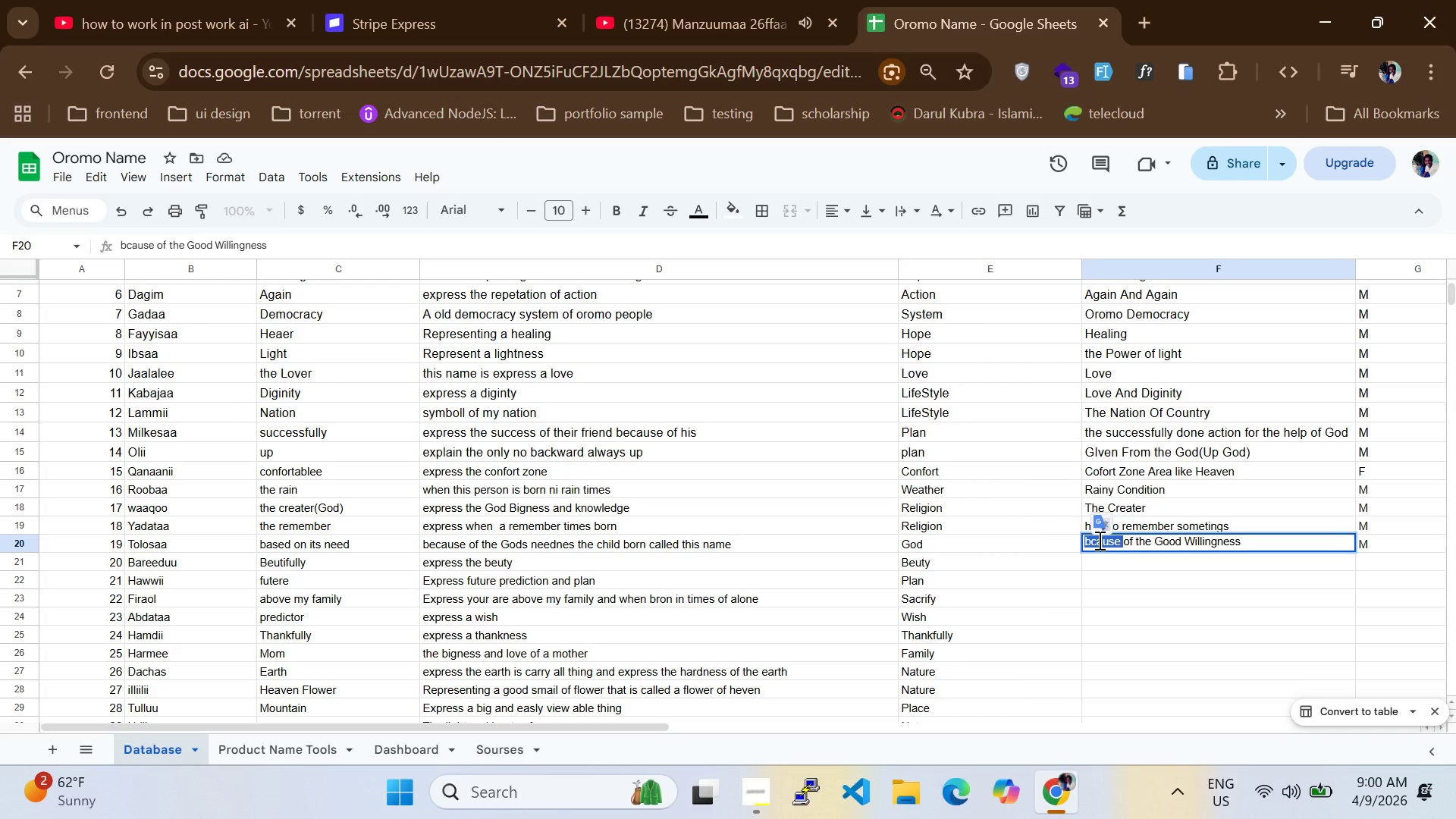 
type(Because )
 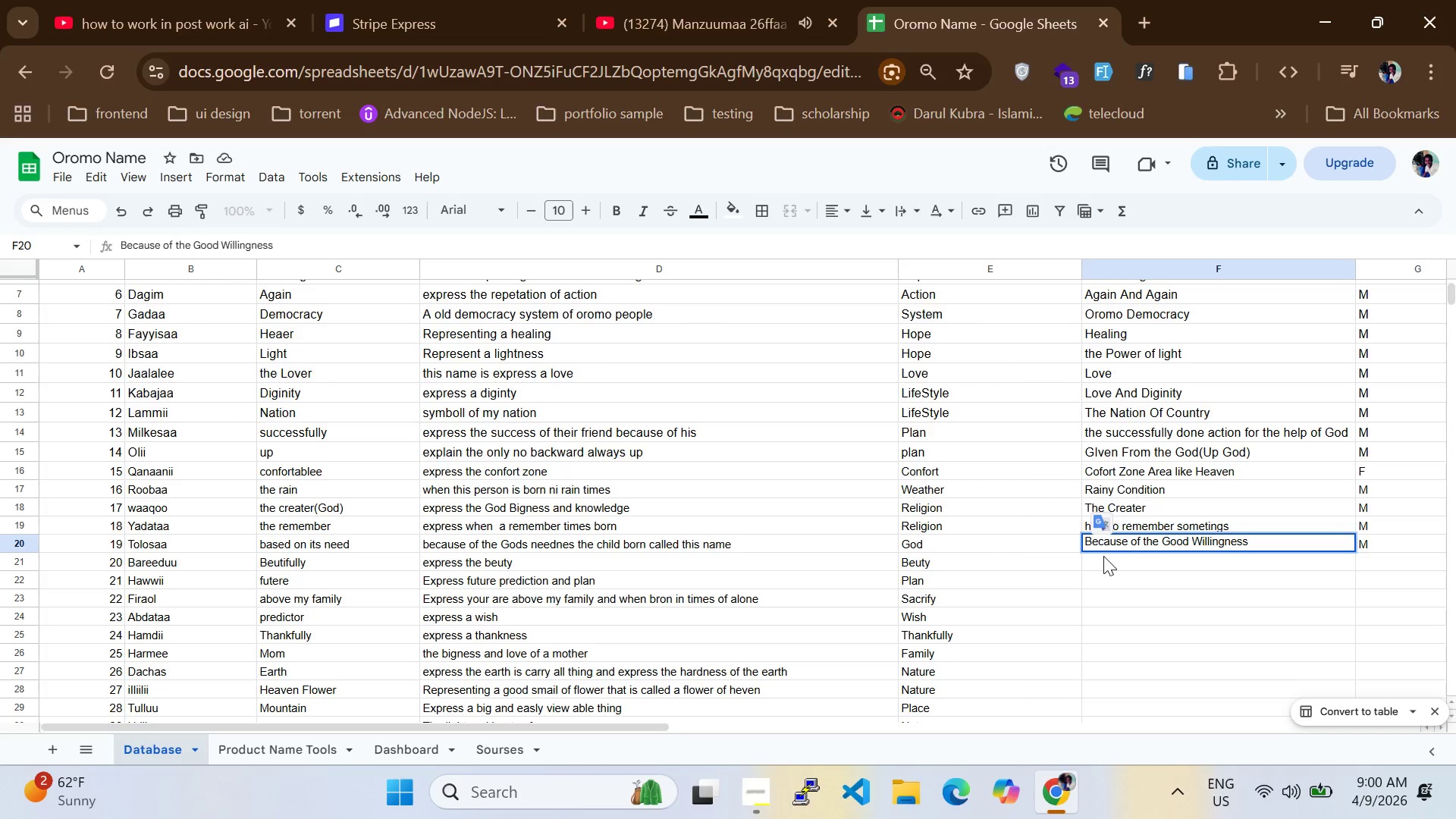 
left_click([1103, 556])
 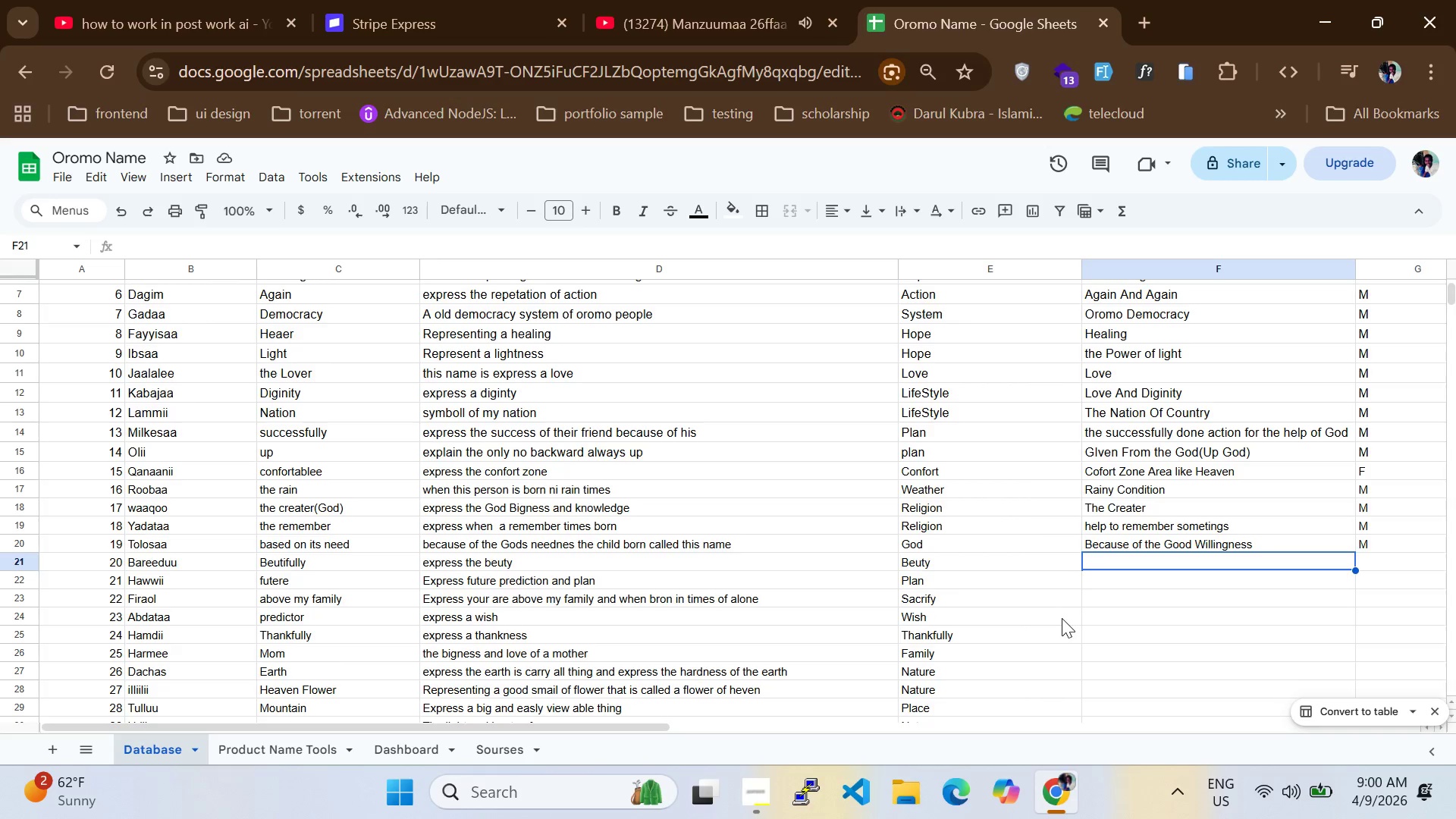 
wait(32.8)
 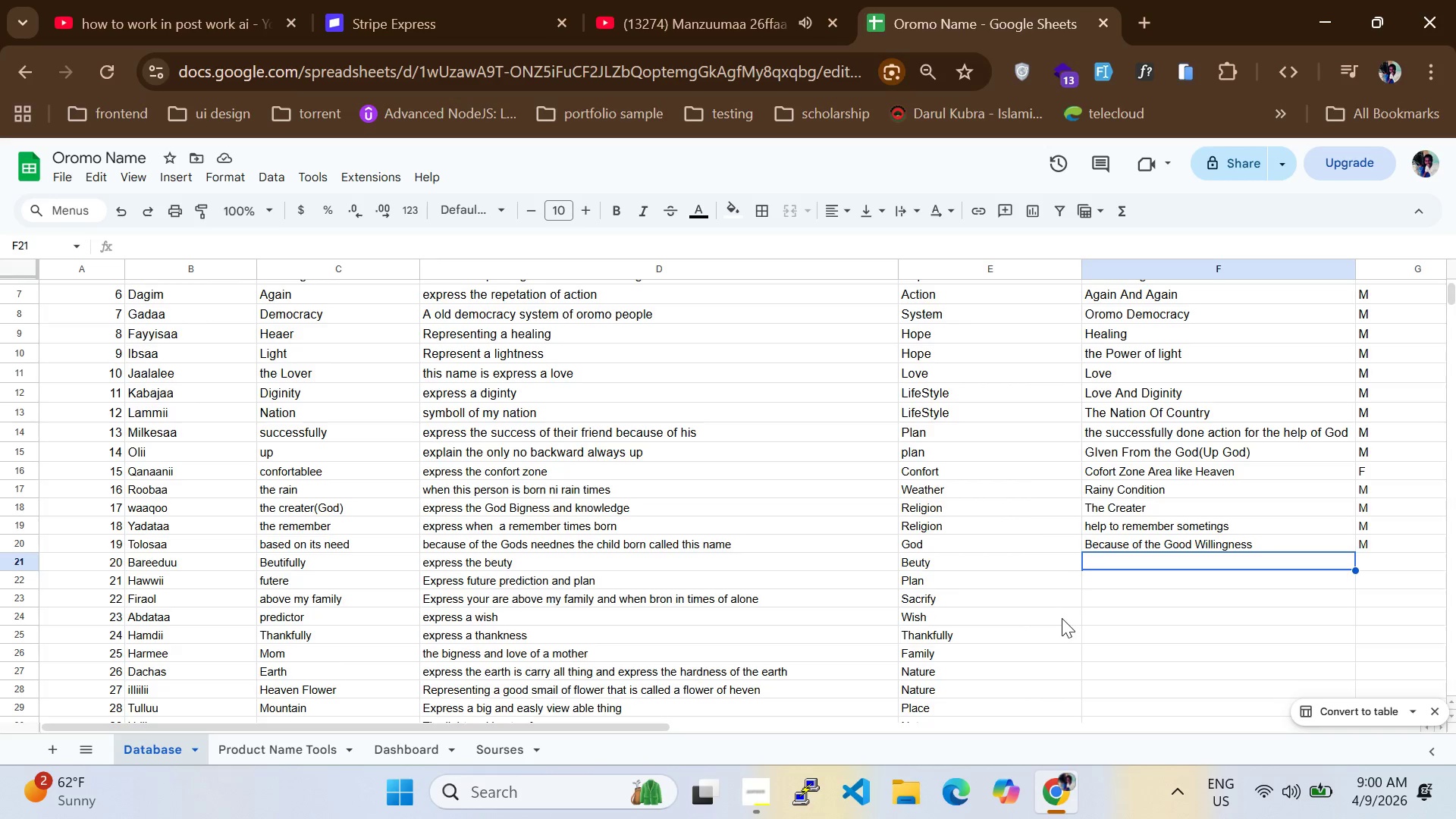 
left_click([167, 569])
 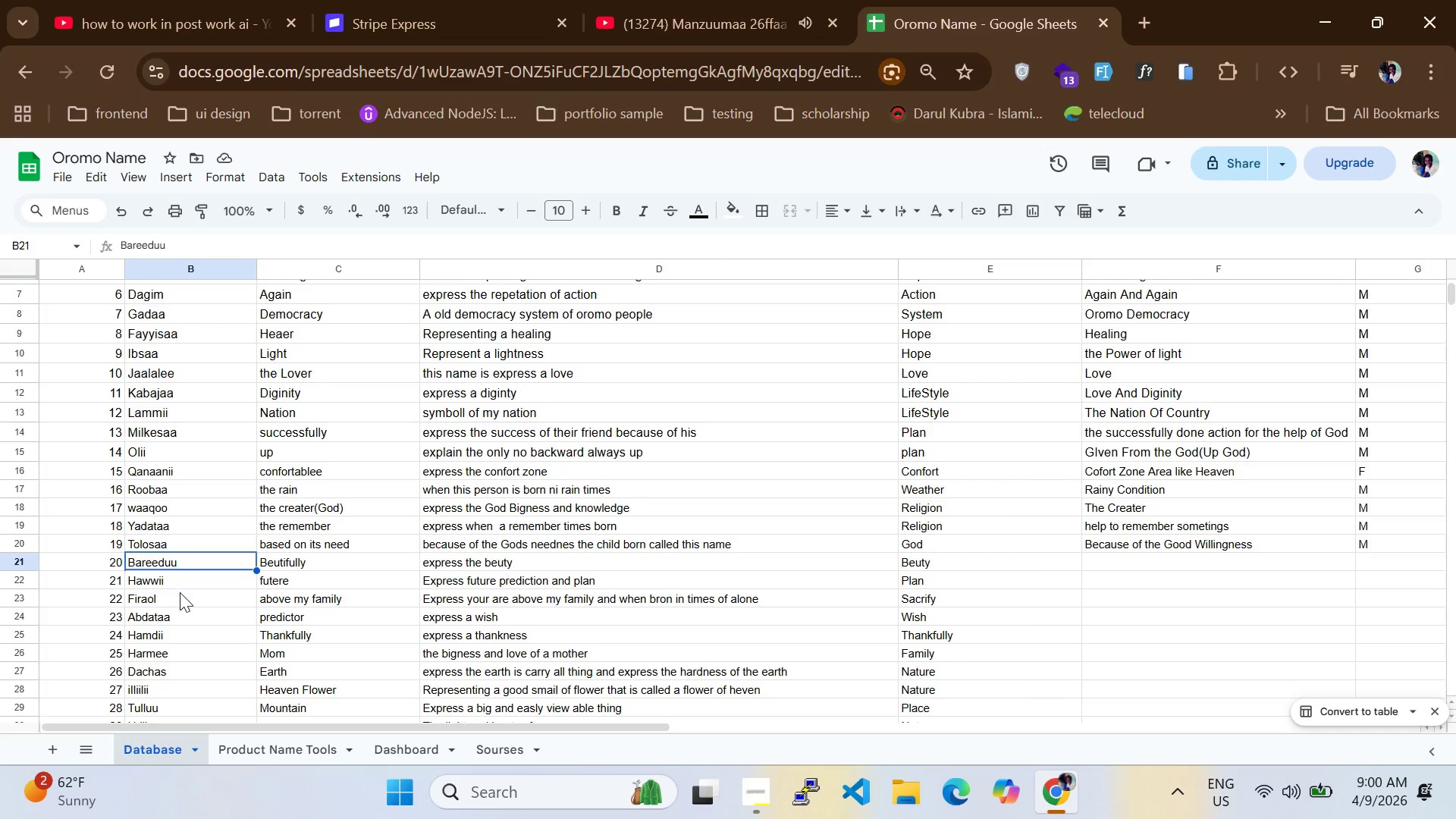 
left_click([180, 592])
 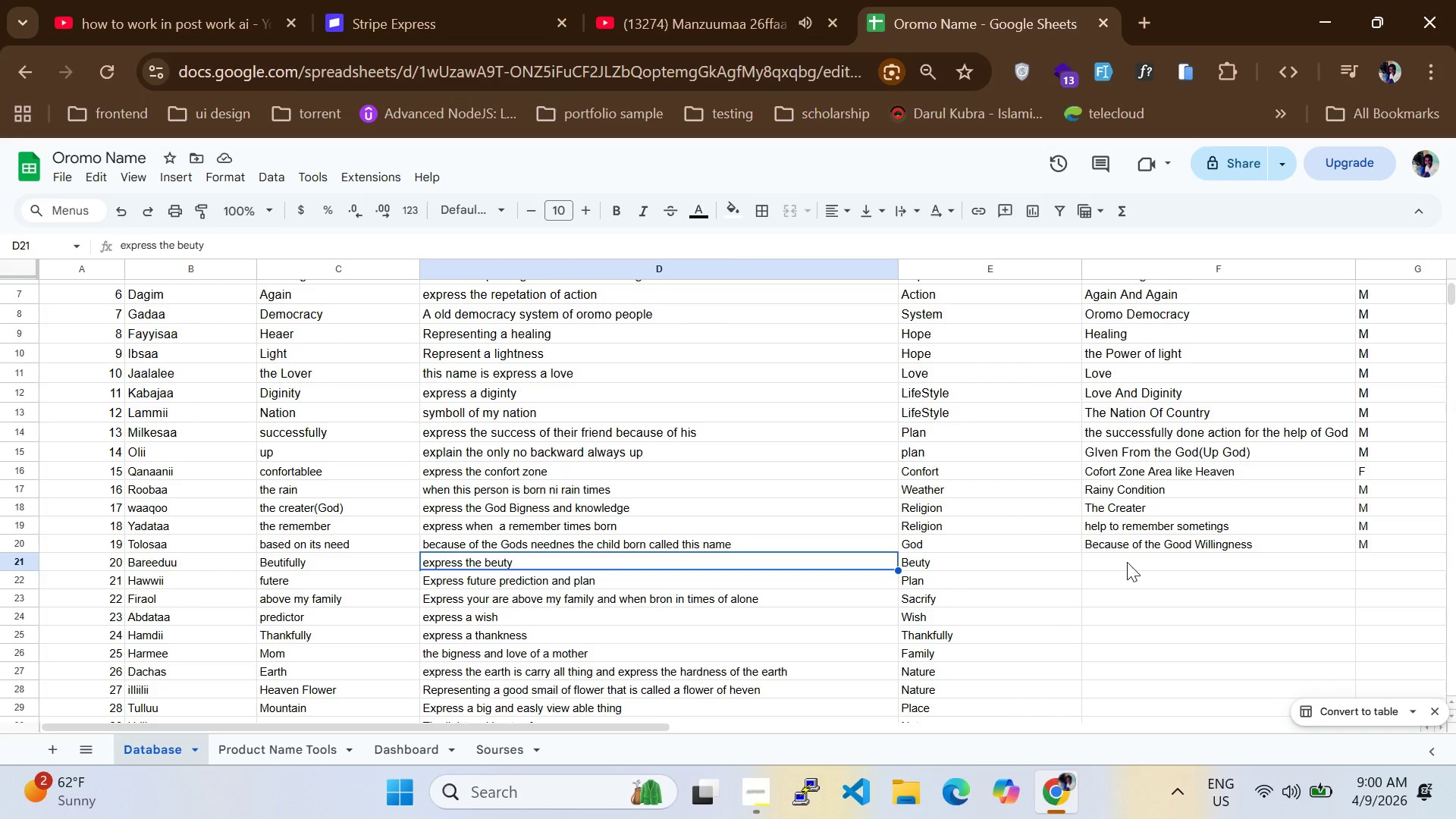 
wait(5.31)
 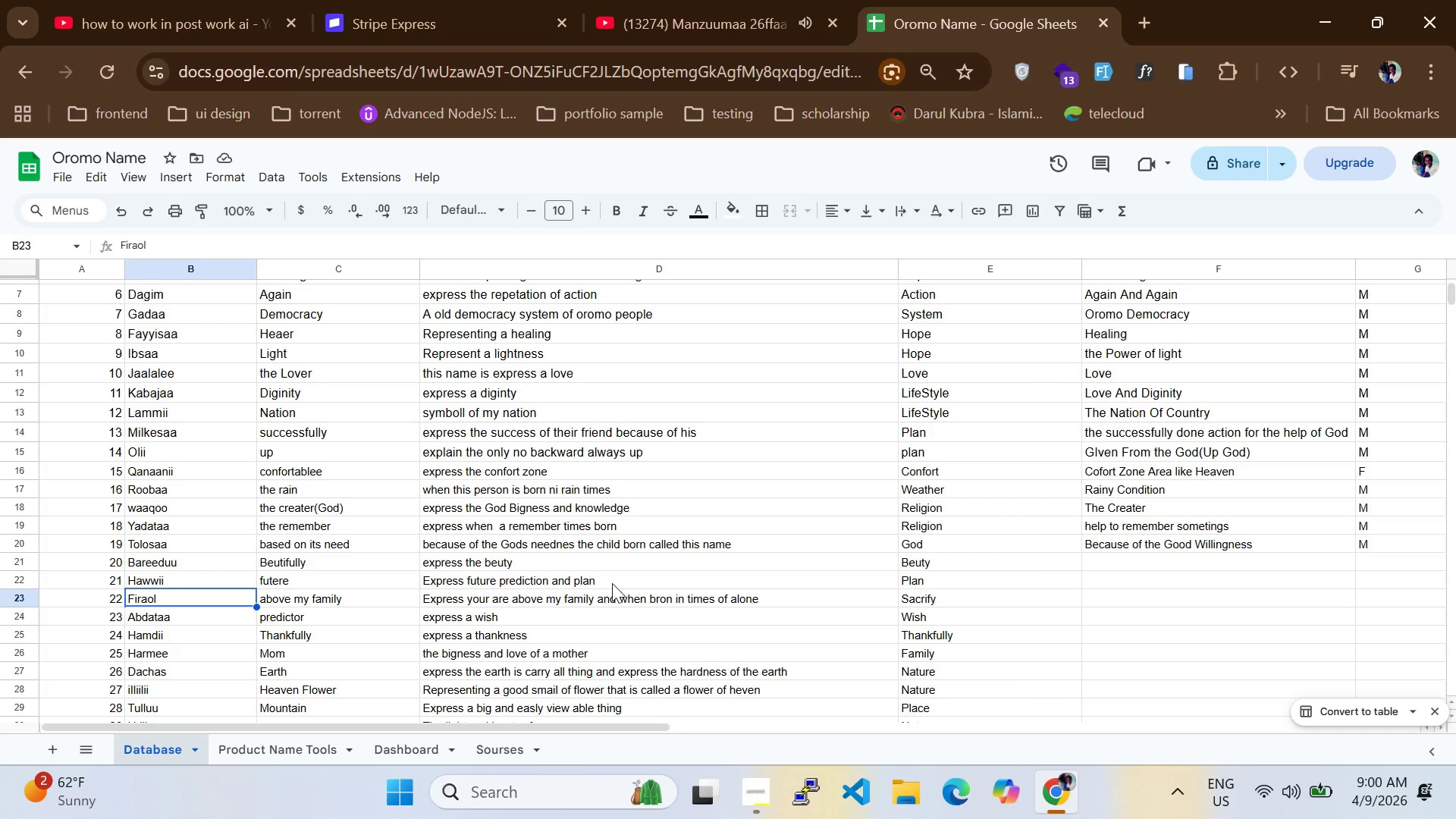 
double_click([1127, 562])
 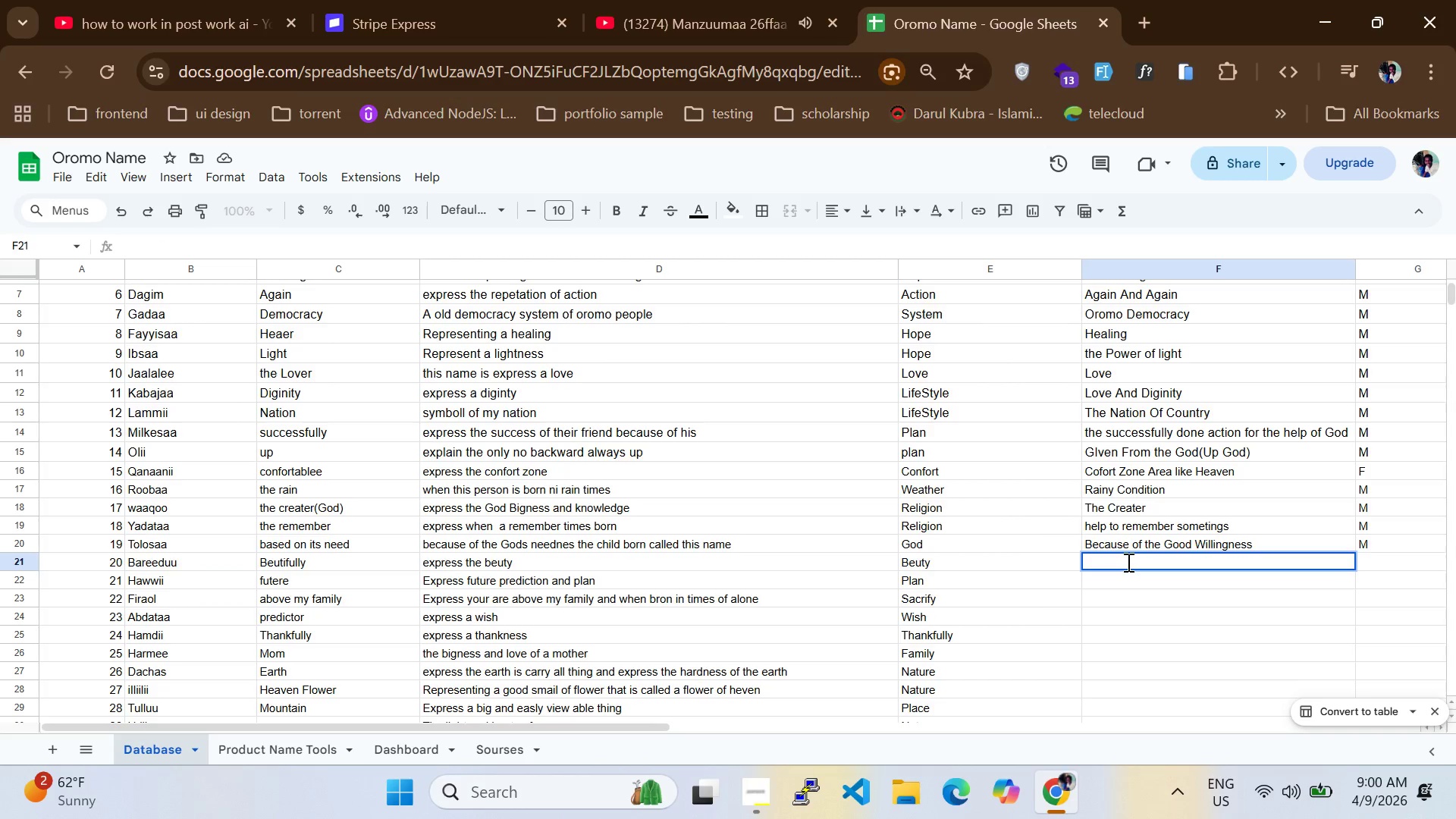 
type(the beutig)
key(Backspace)
type(full)
 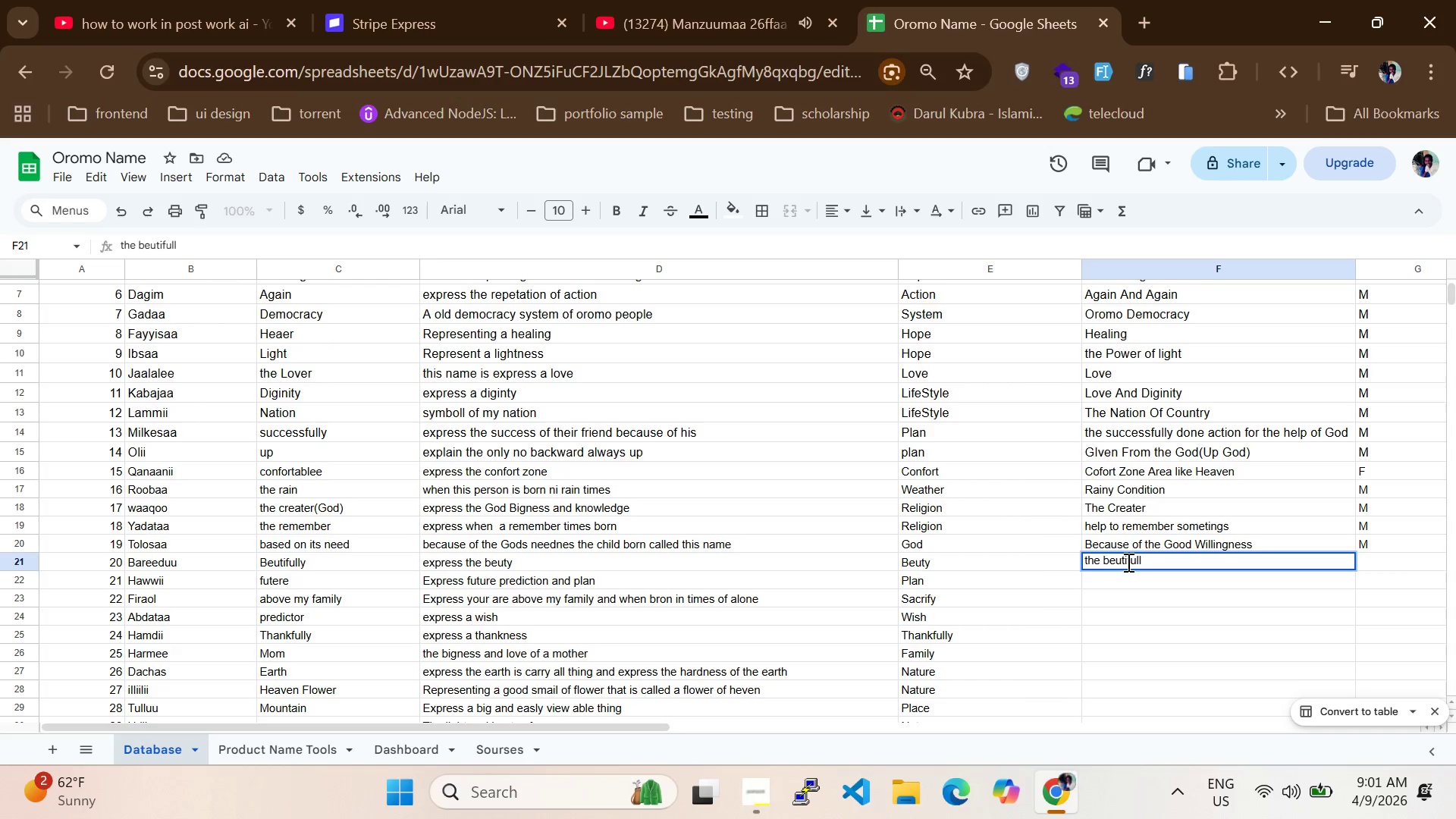 
key(Control+A)
 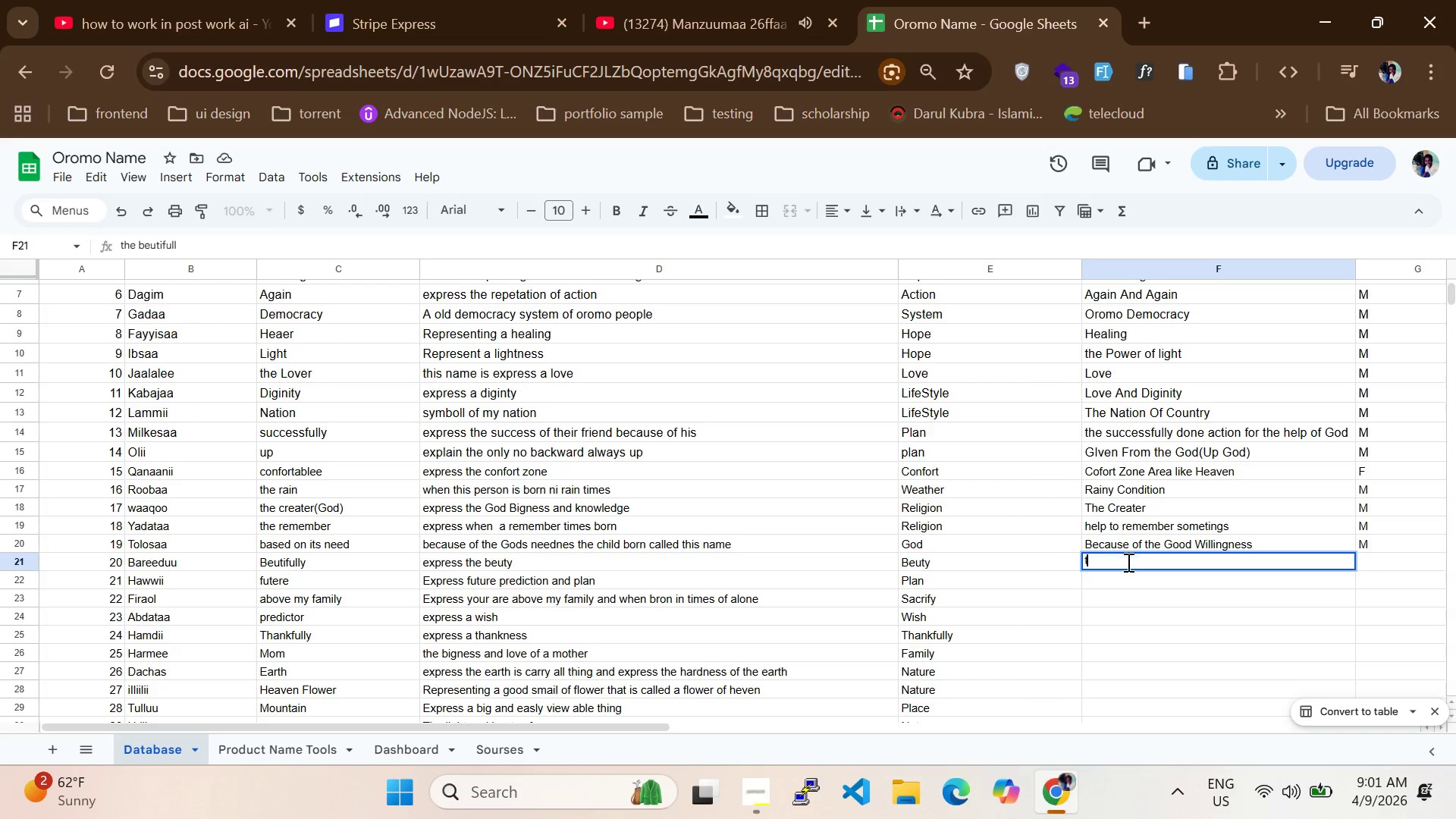 
type(the beutifull express)
 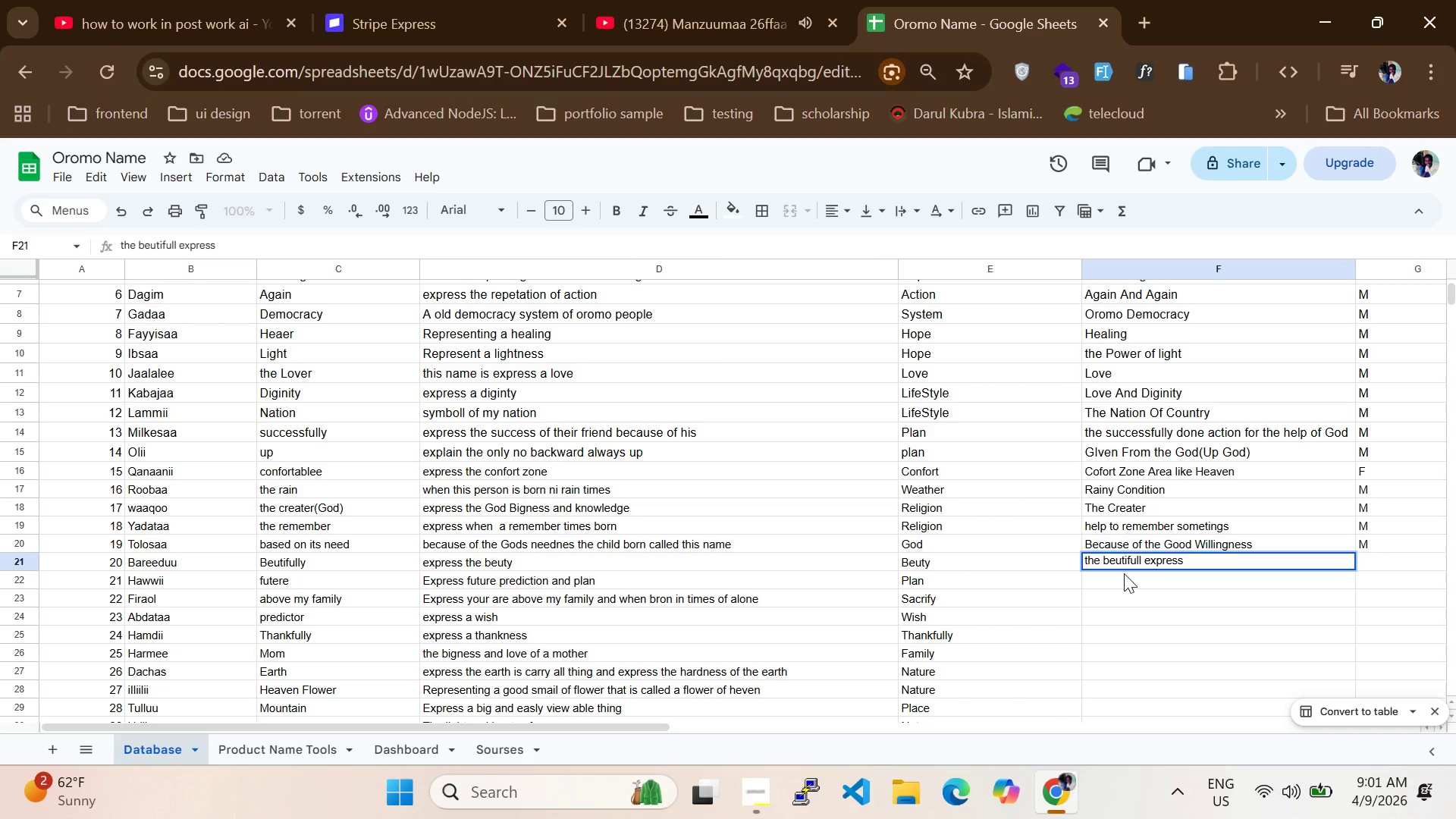 
left_click([1124, 573])
 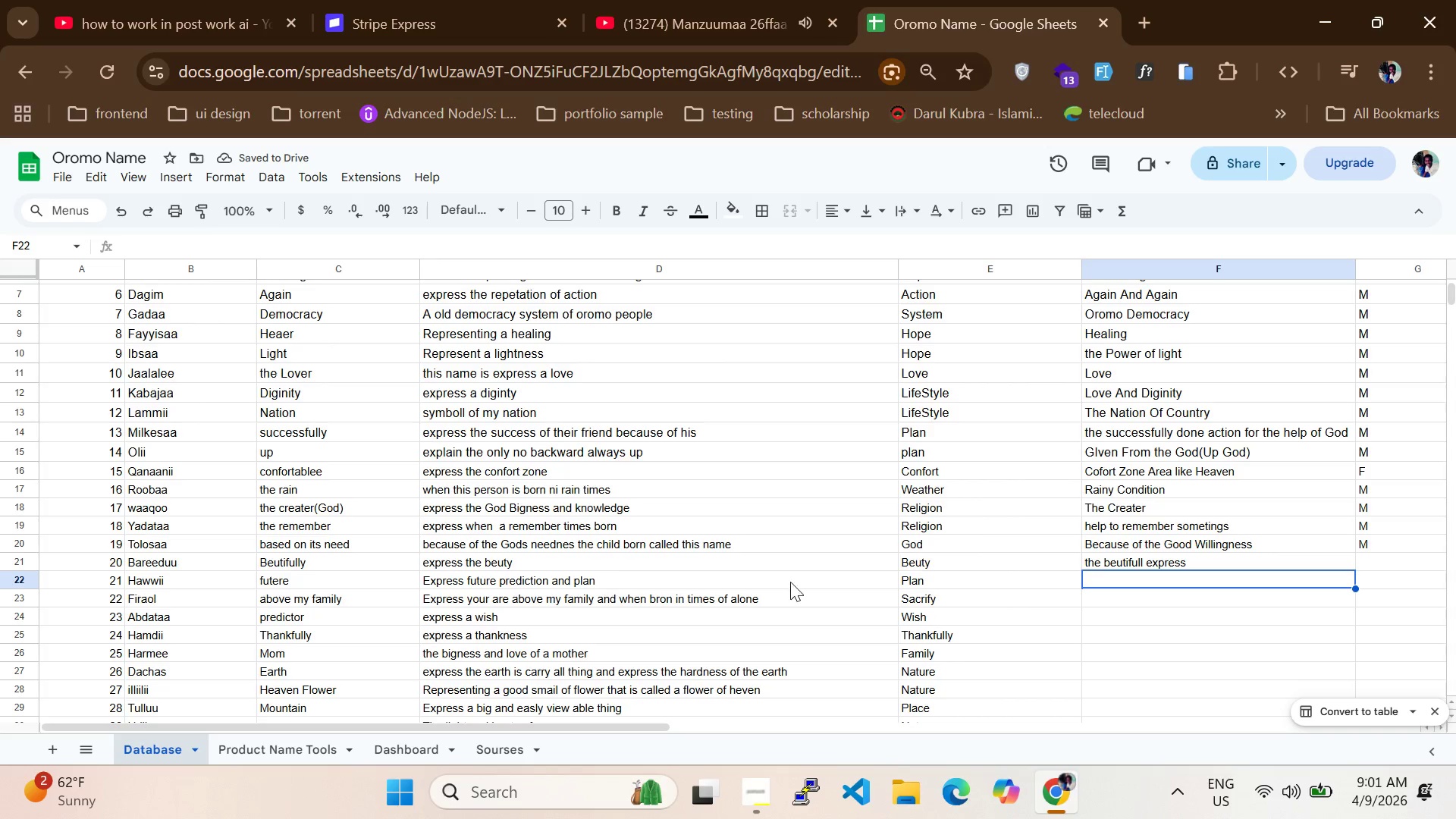 
left_click([1105, 579])
 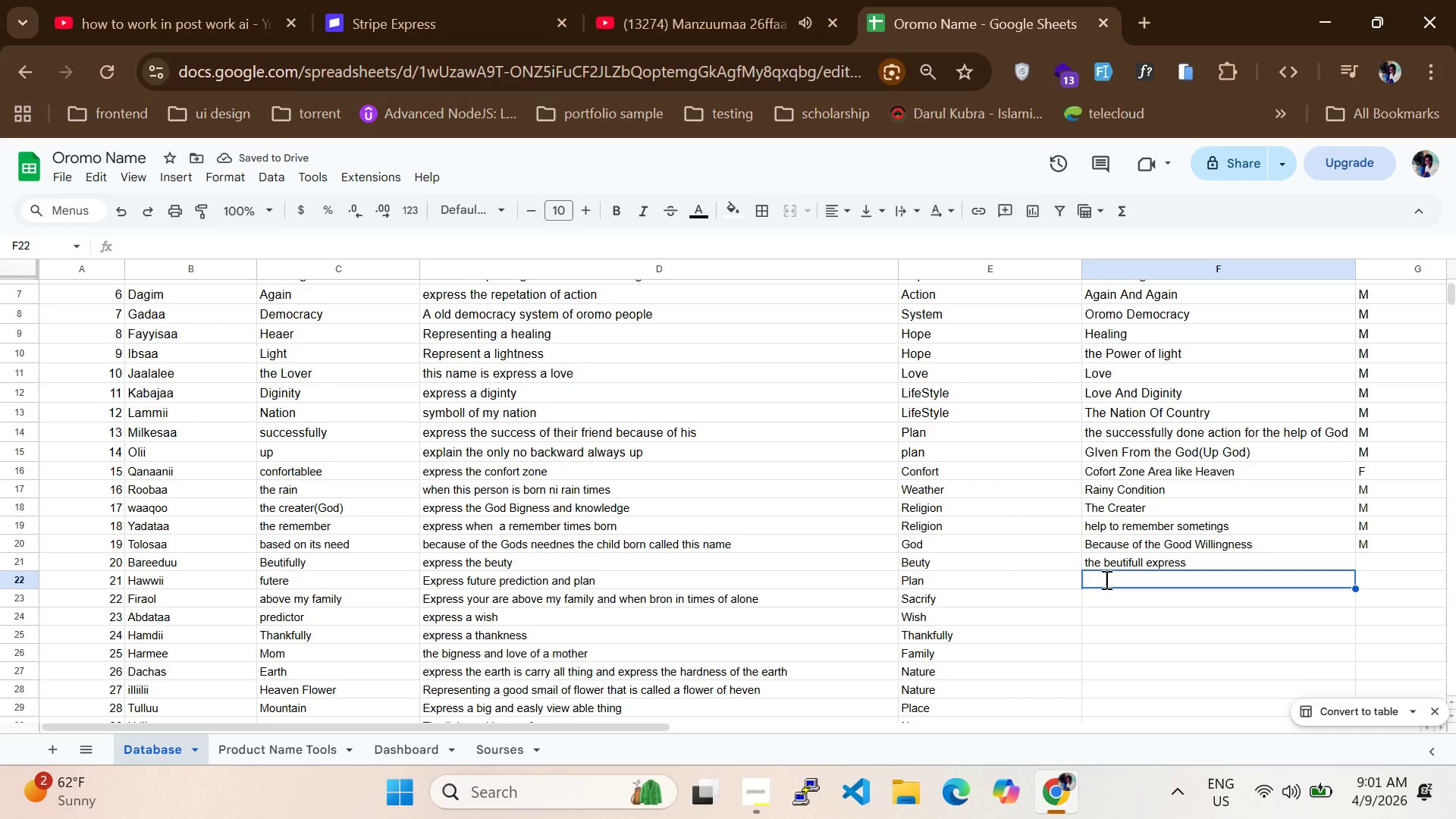 
type(the future plan)
 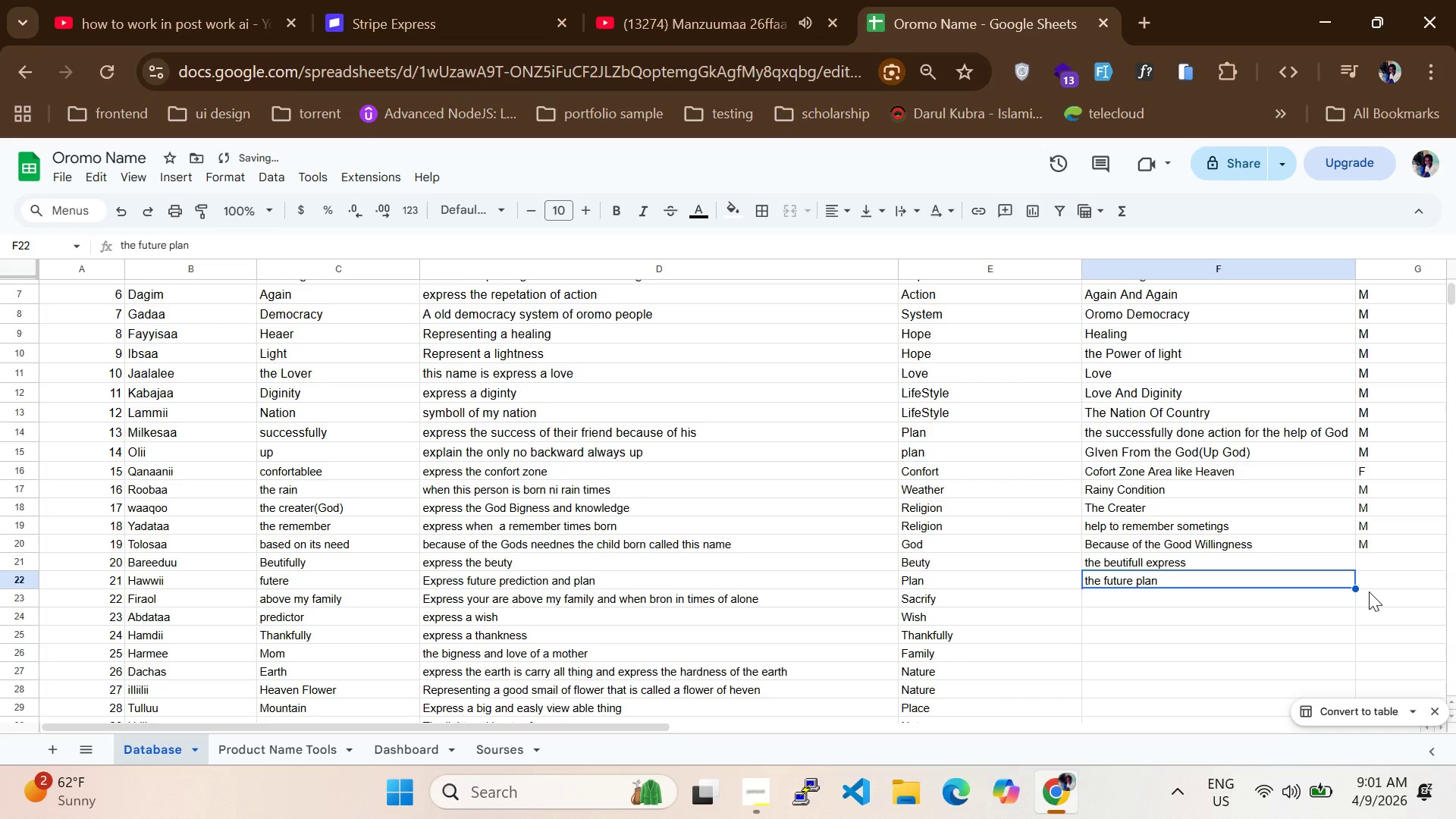 
double_click([1379, 582])
 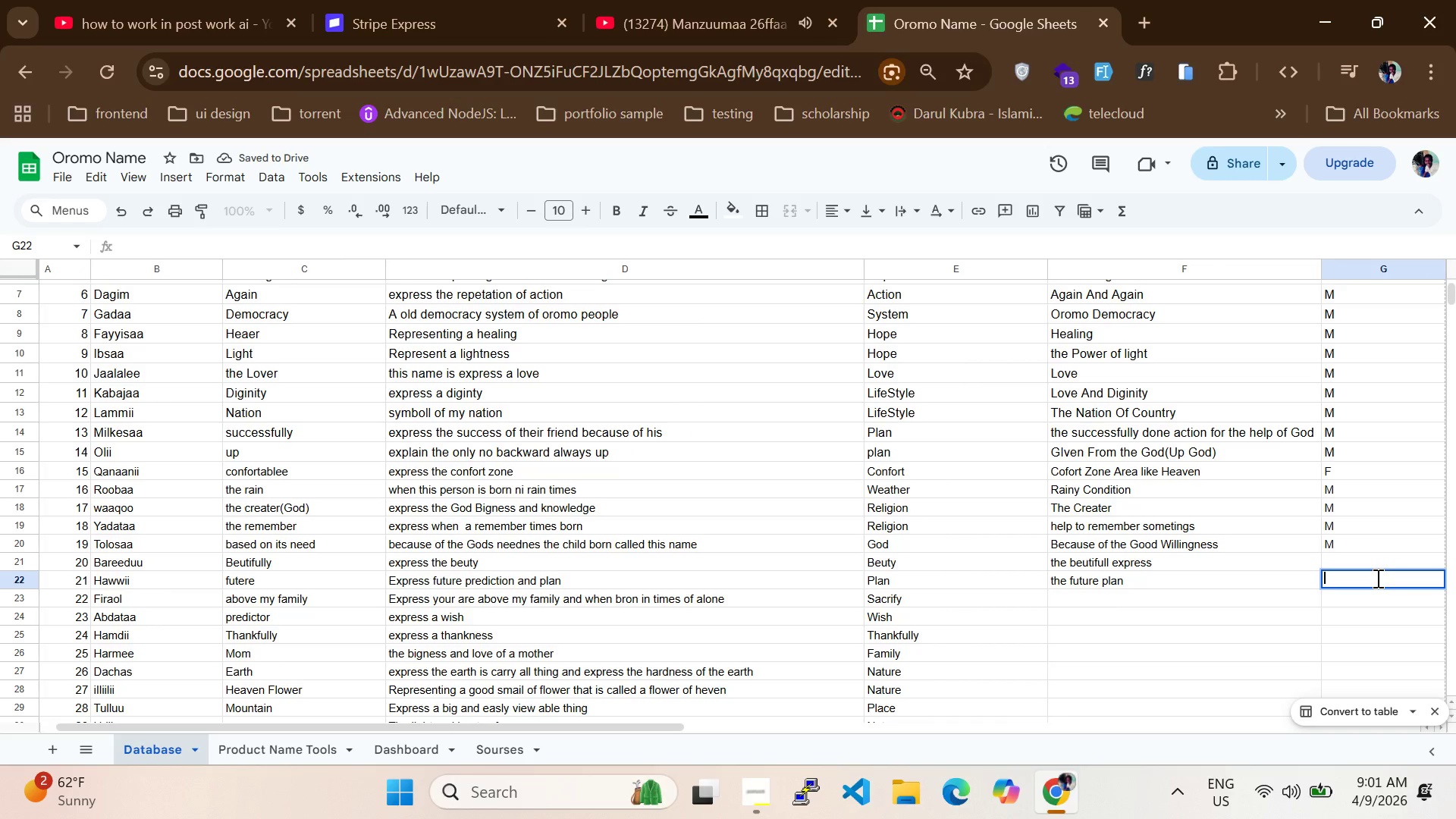 
type(Both)
 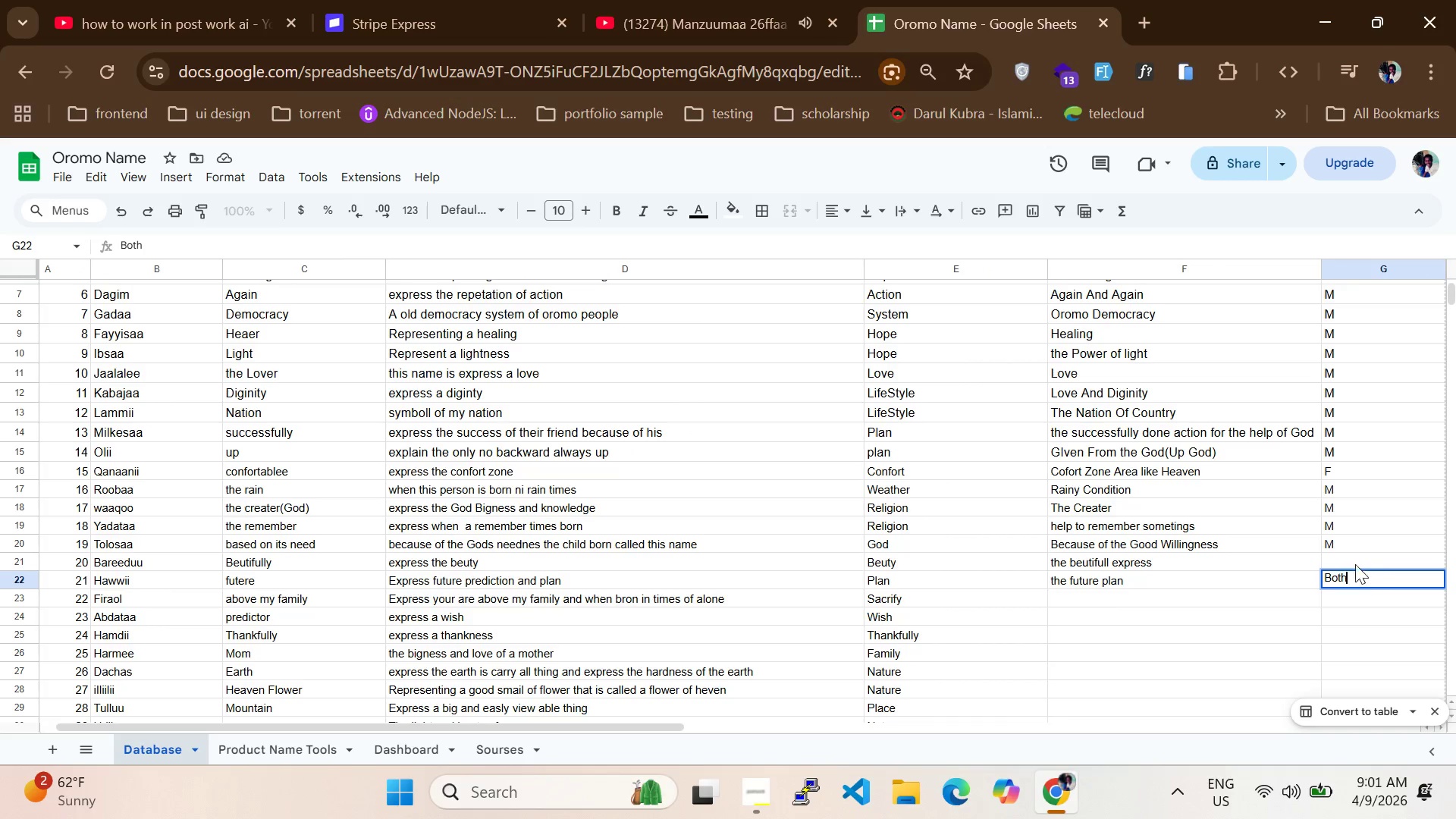 
left_click([1348, 558])
 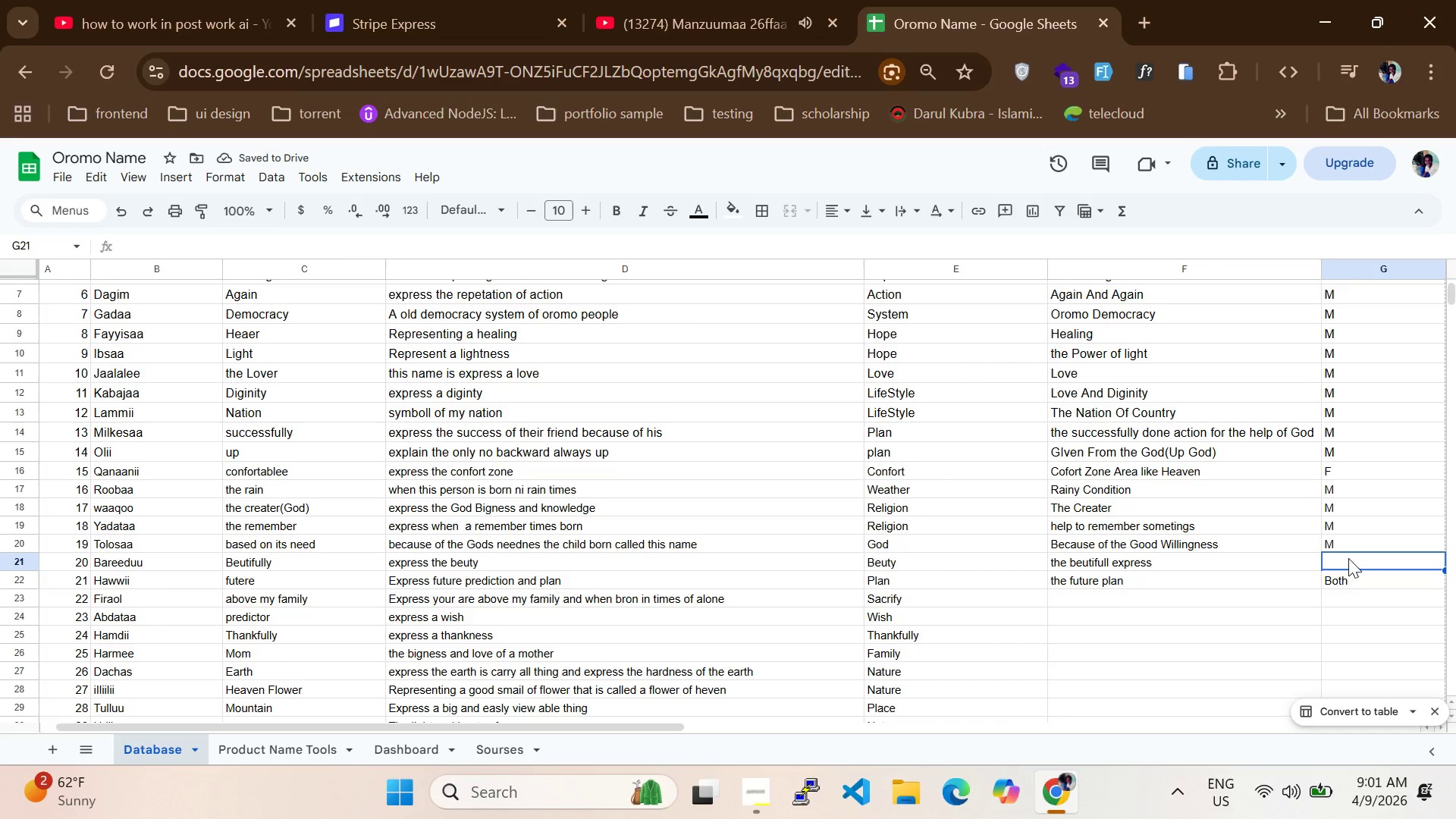 
key(CapsLock)
 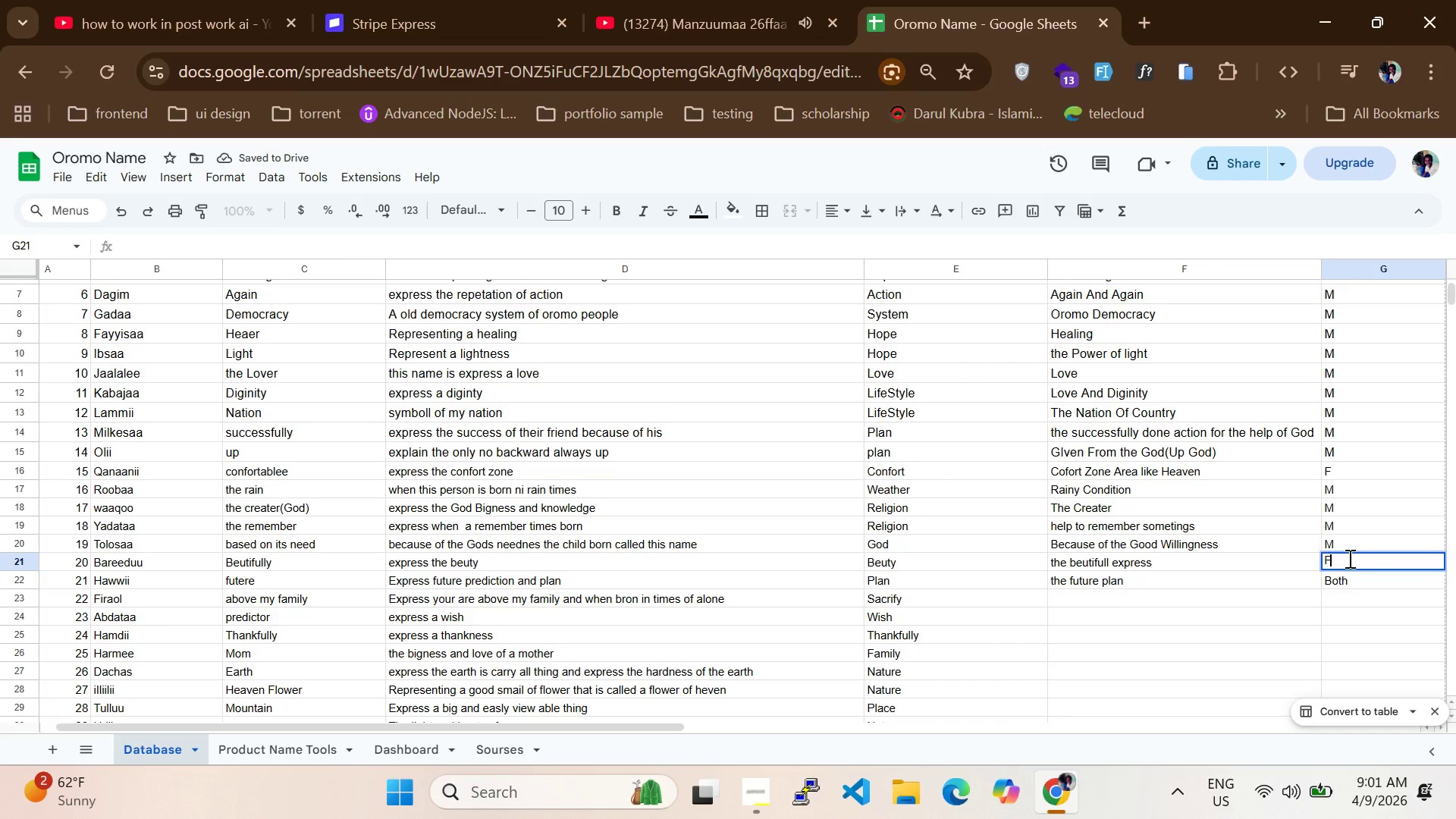 
key(F)
 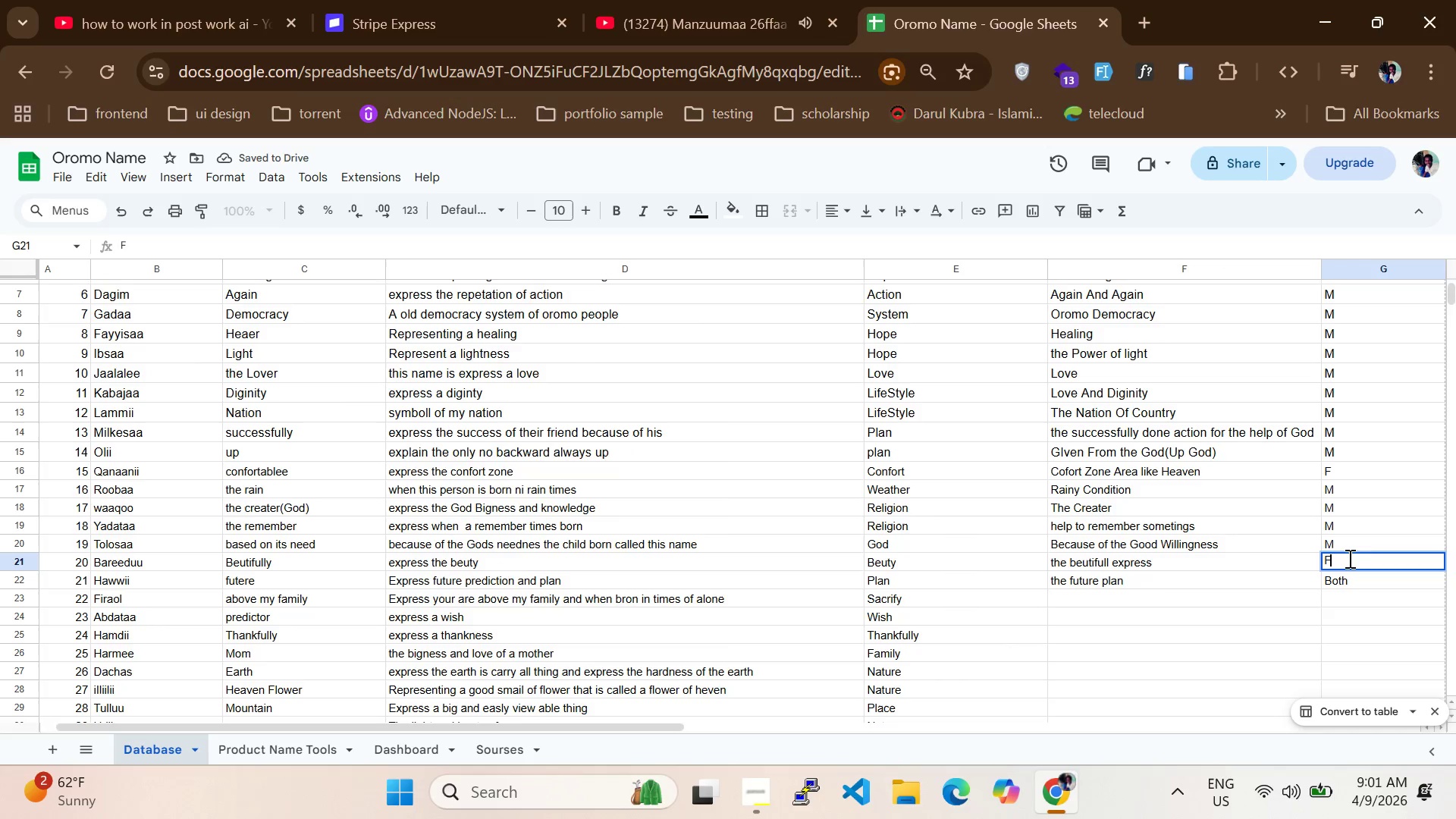 
key(CapsLock)
 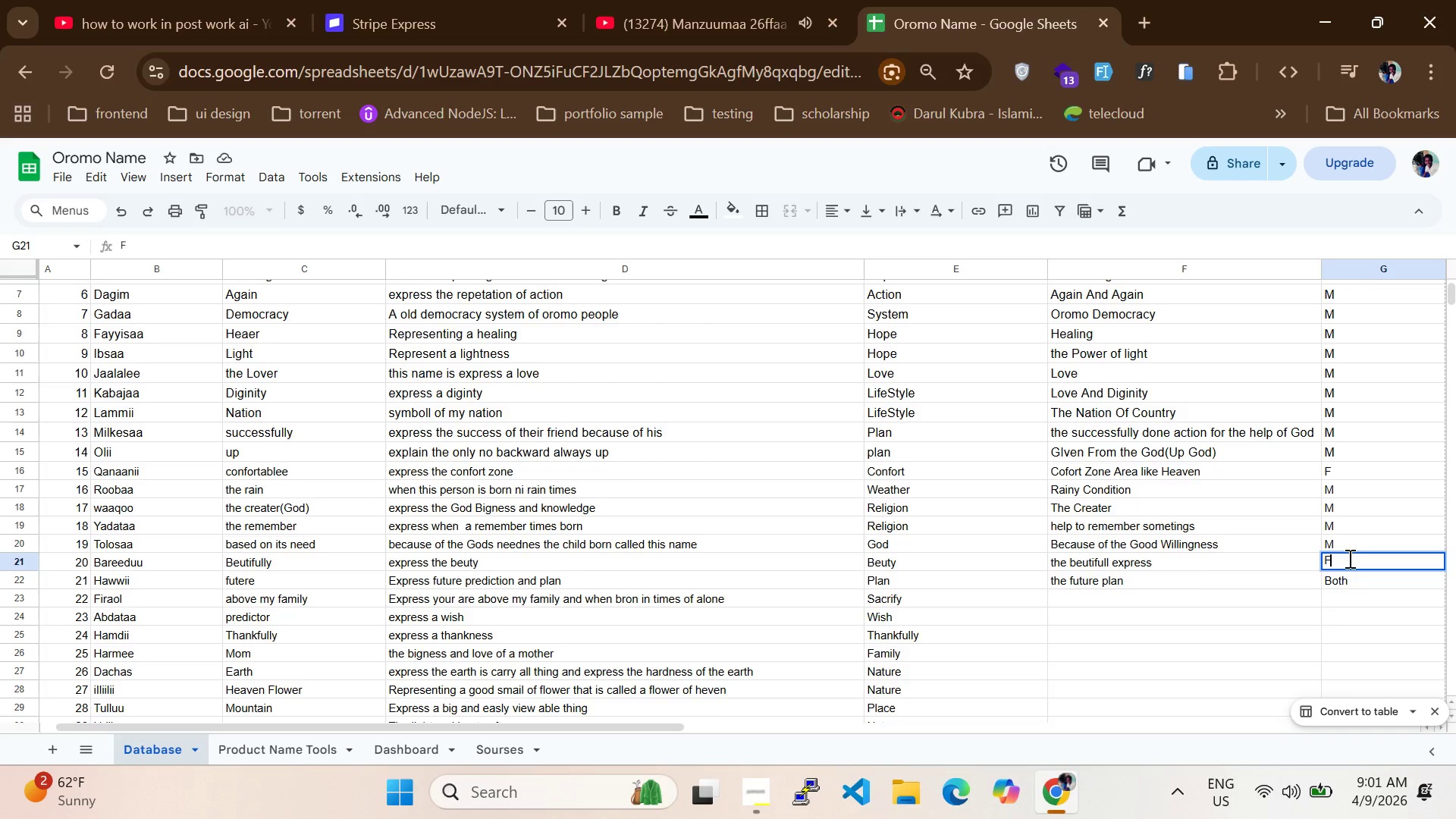 
scroll: coordinate [1376, 448], scroll_direction: up, amount: 5.0
 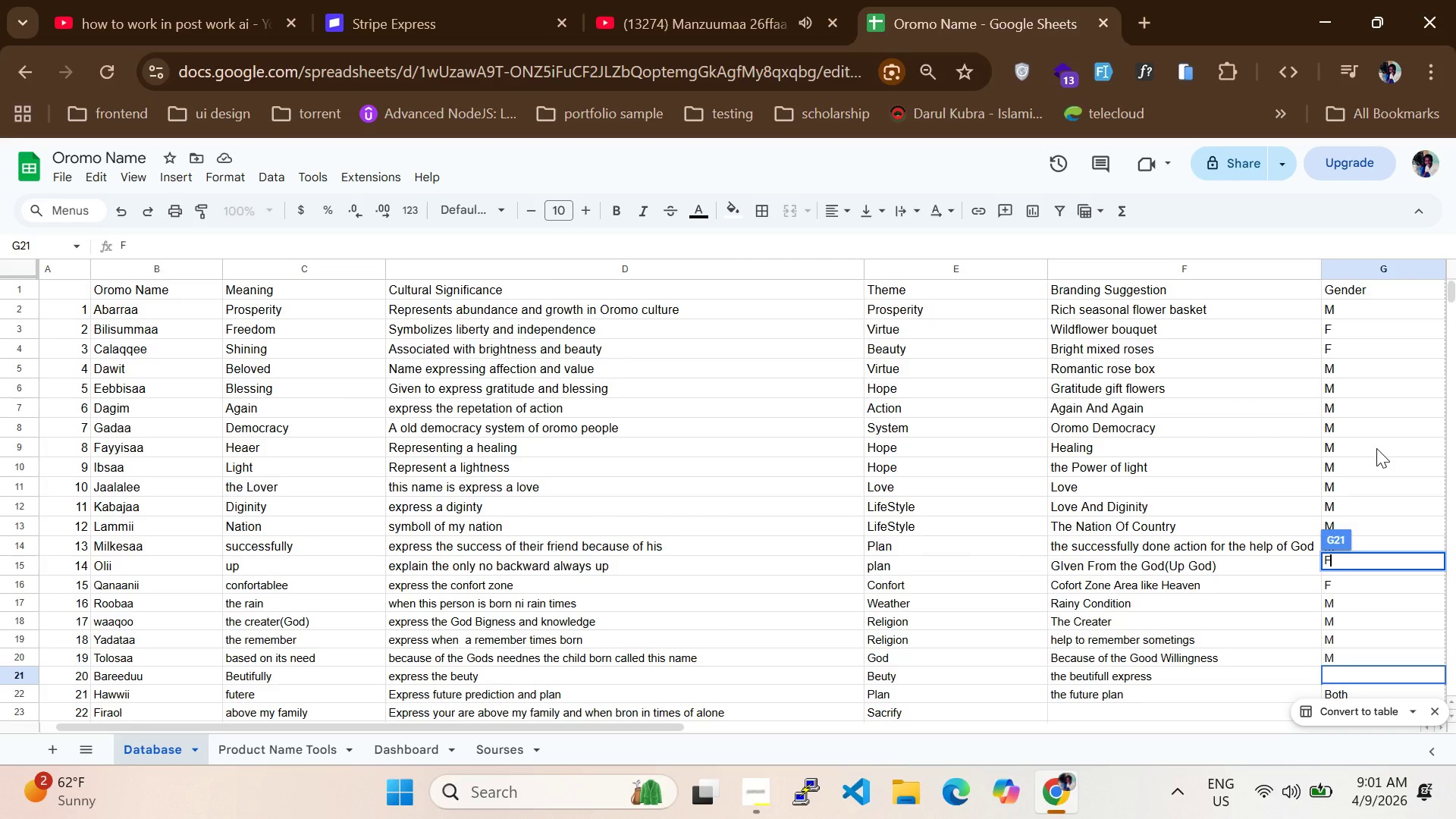 
scroll: coordinate [1370, 459], scroll_direction: down, amount: 3.0
 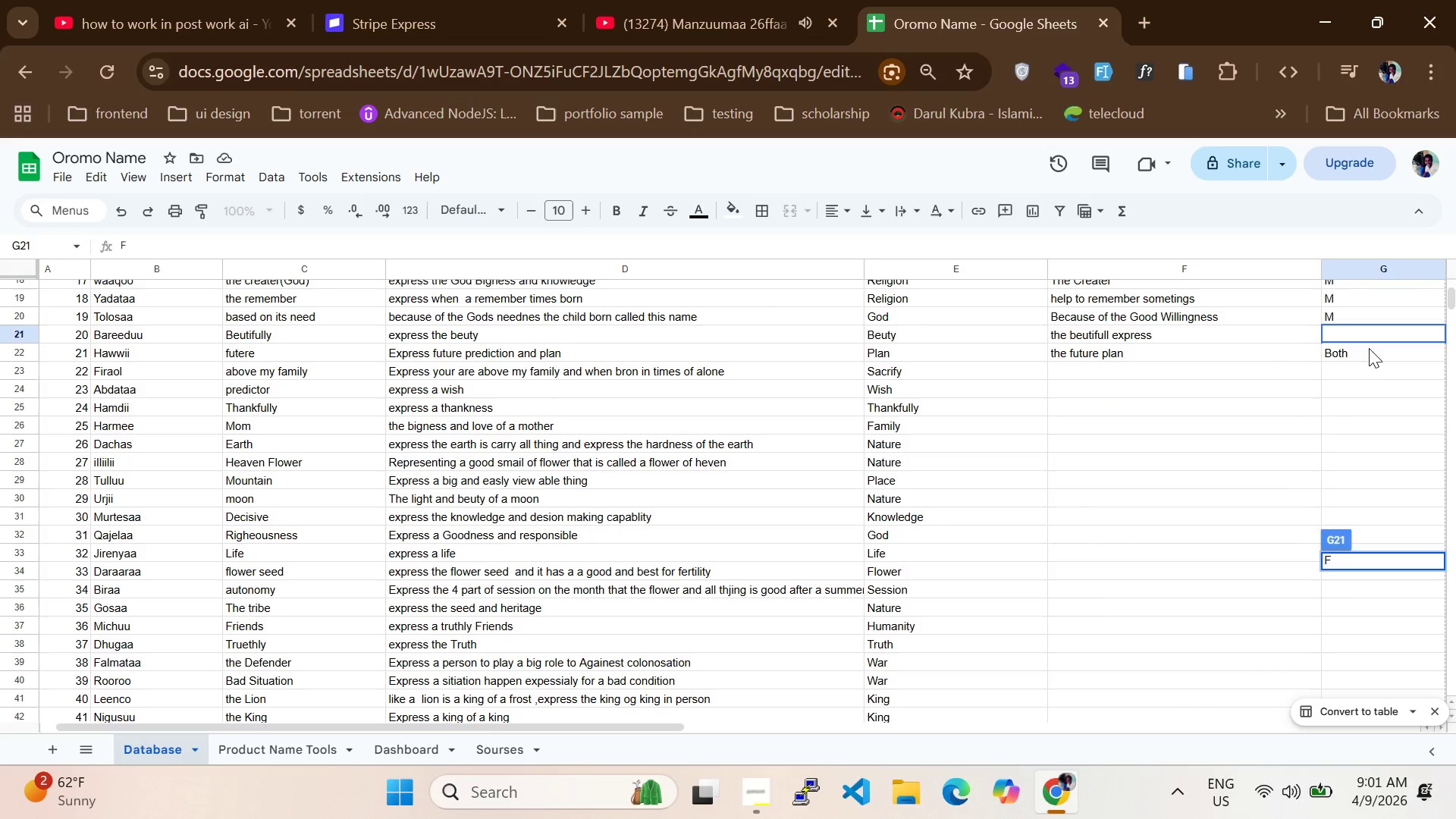 
left_click([1369, 348])
 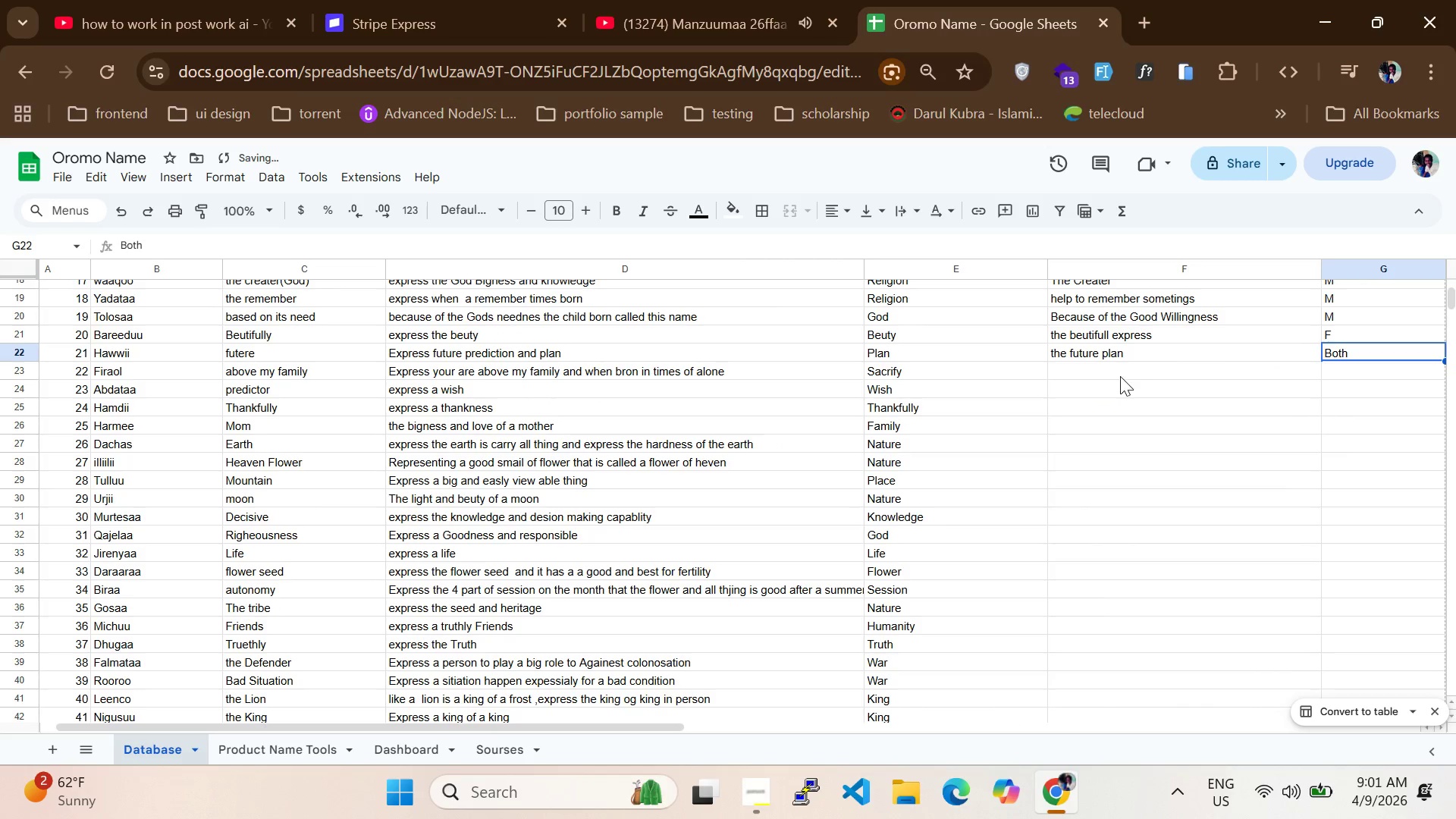 
left_click([1118, 375])
 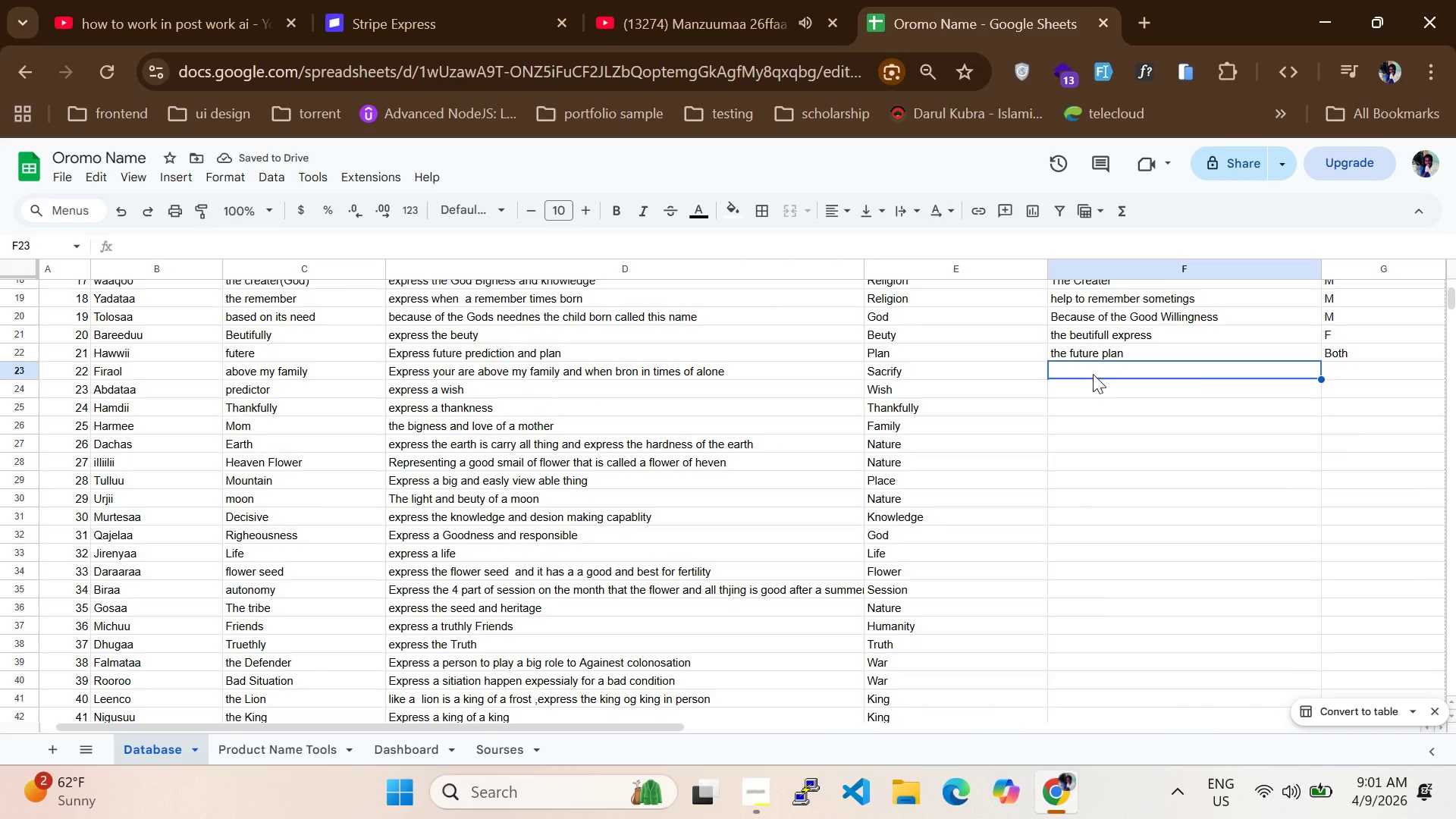 
left_click([1350, 366])
 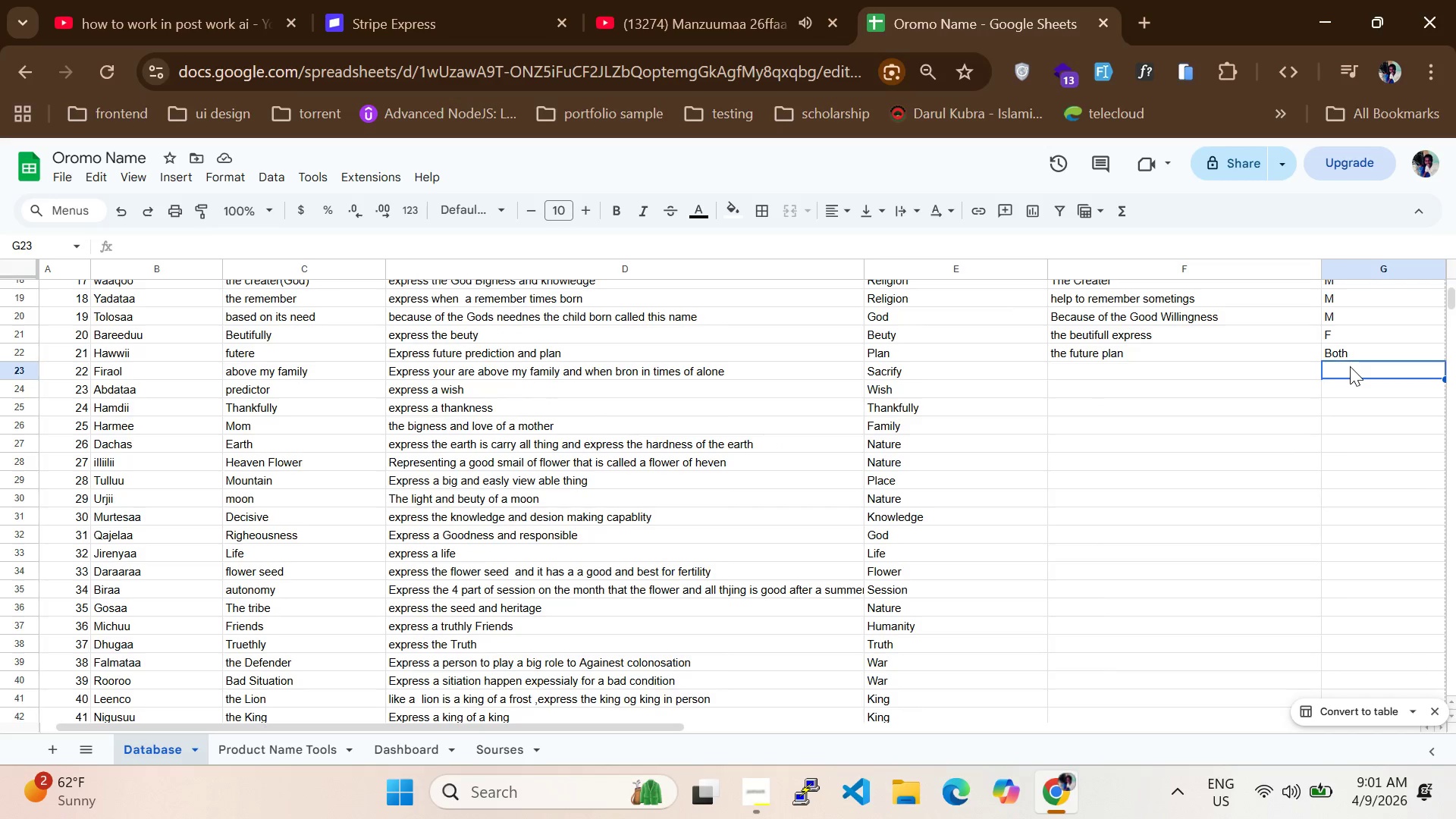 
key(M)
 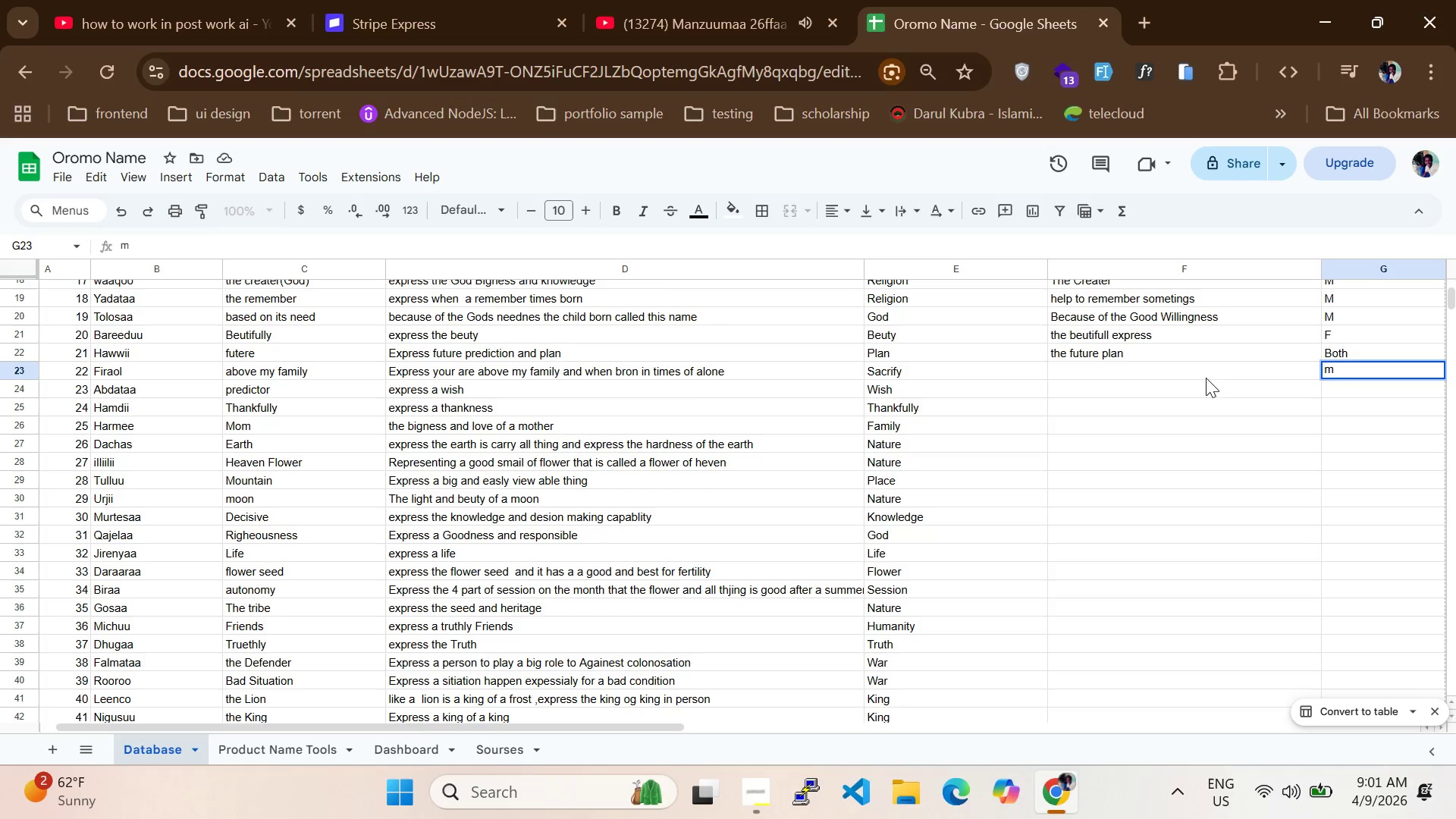 
key(CapsLock)
 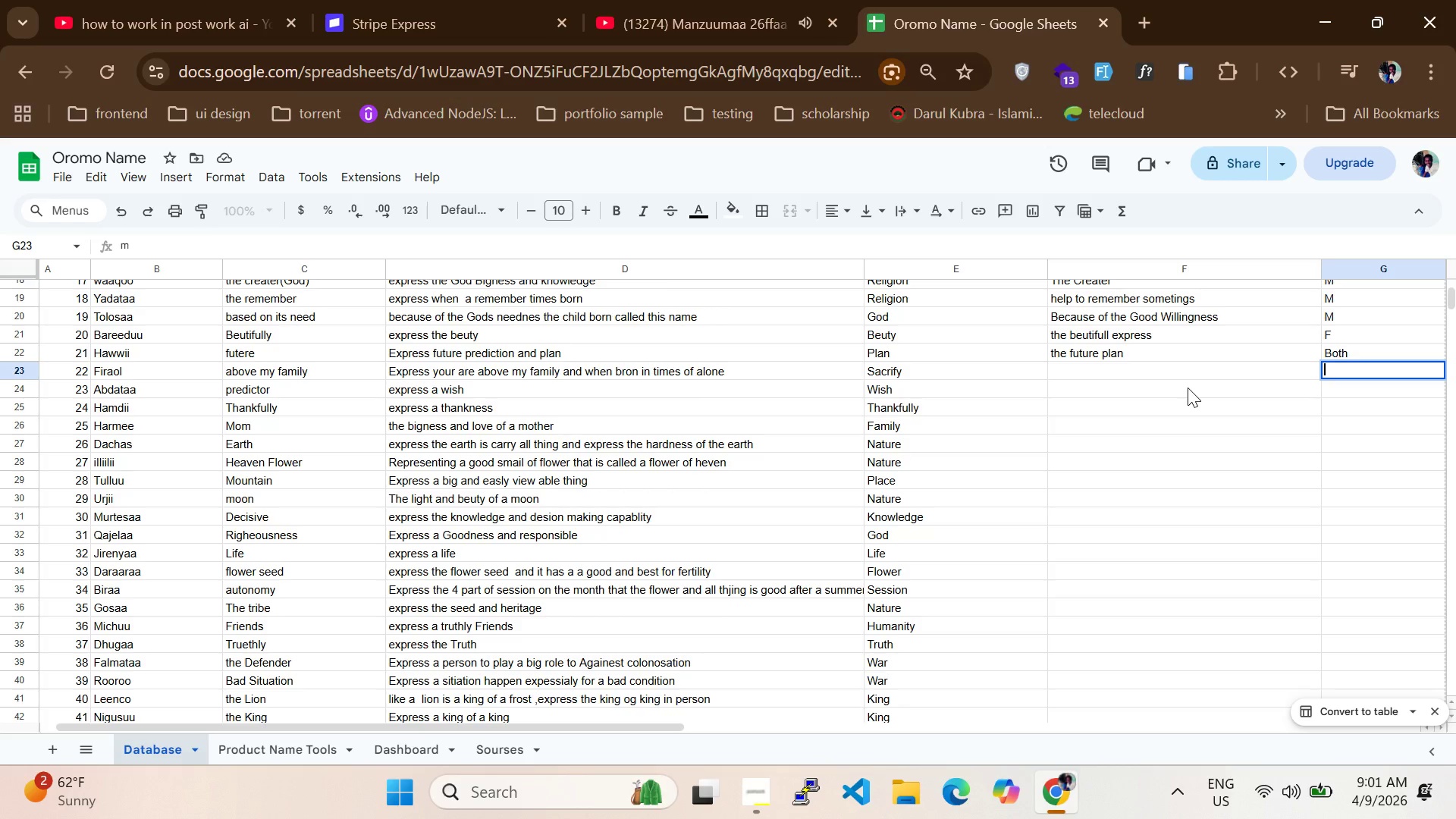 
key(Backspace)
 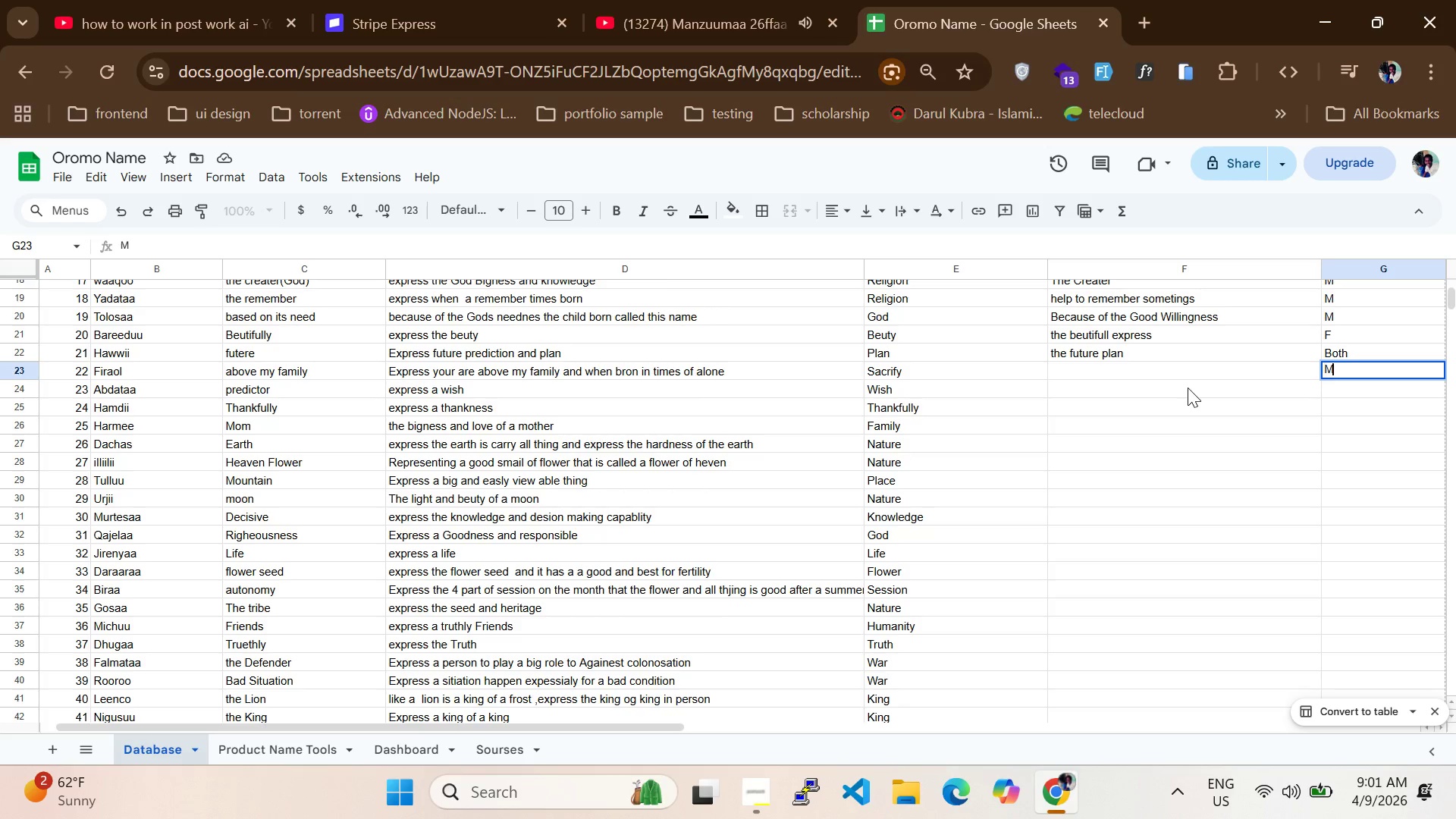 
key(M)
 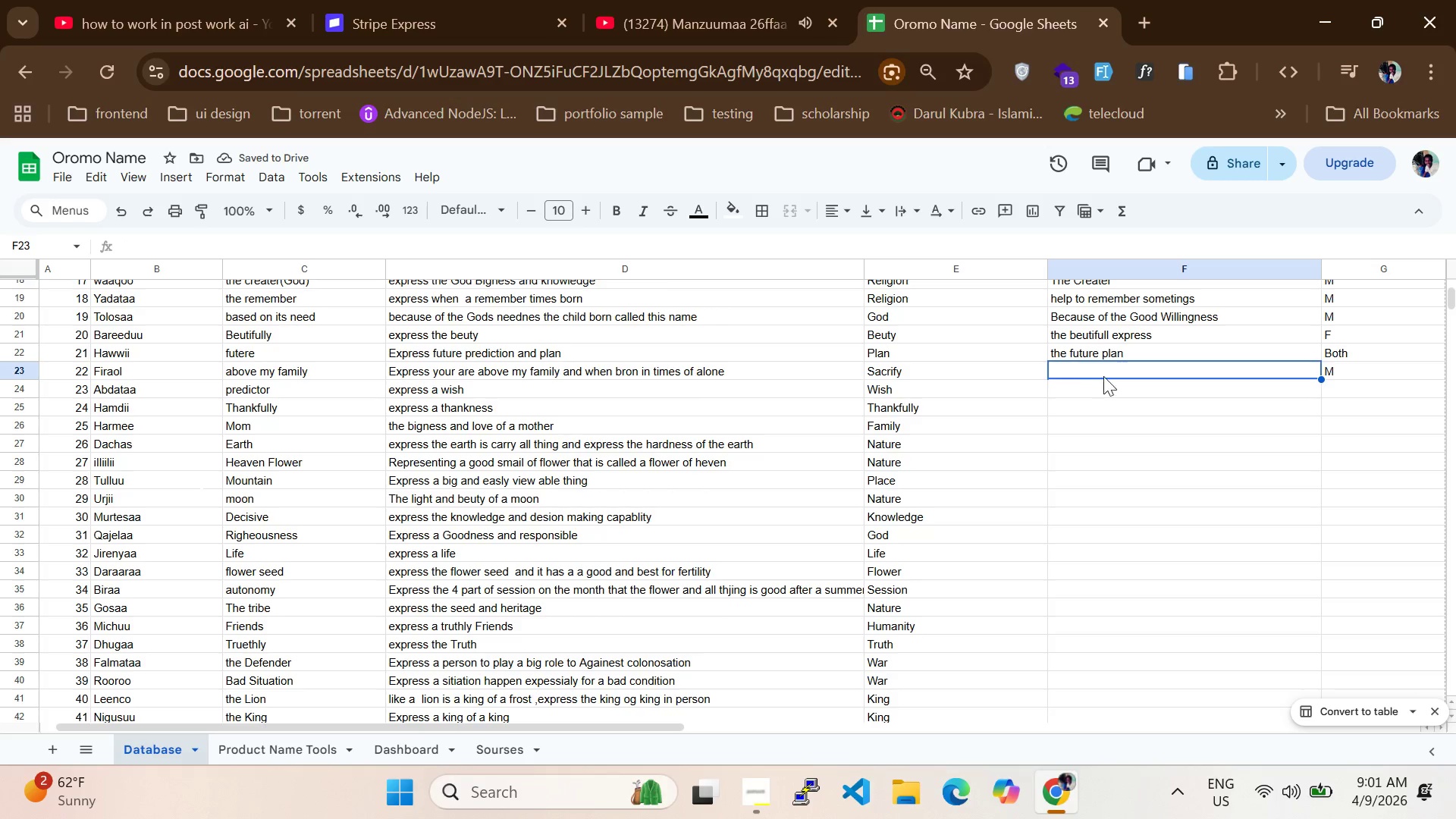 
wait(5.47)
 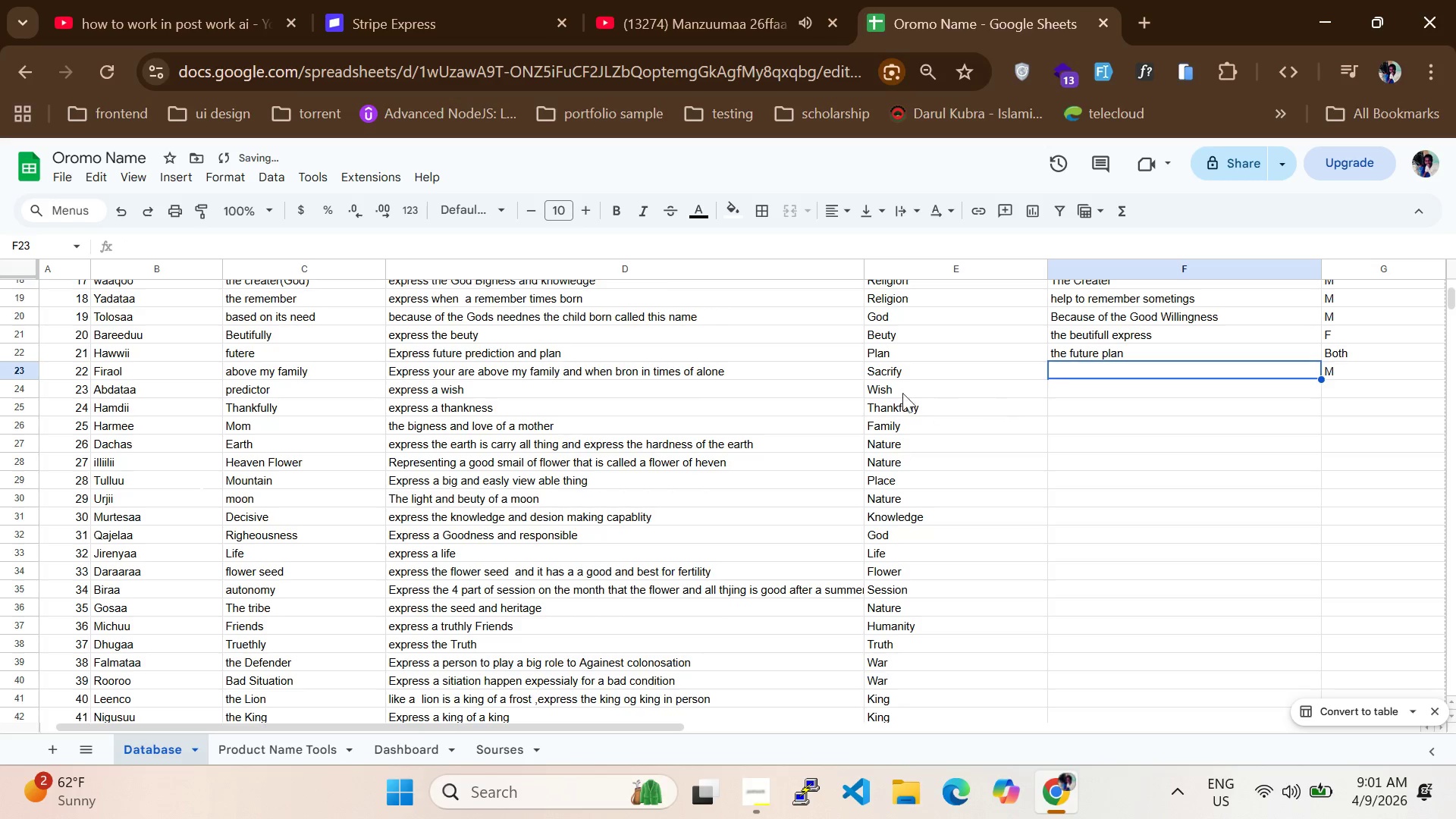 
left_click([1100, 380])
 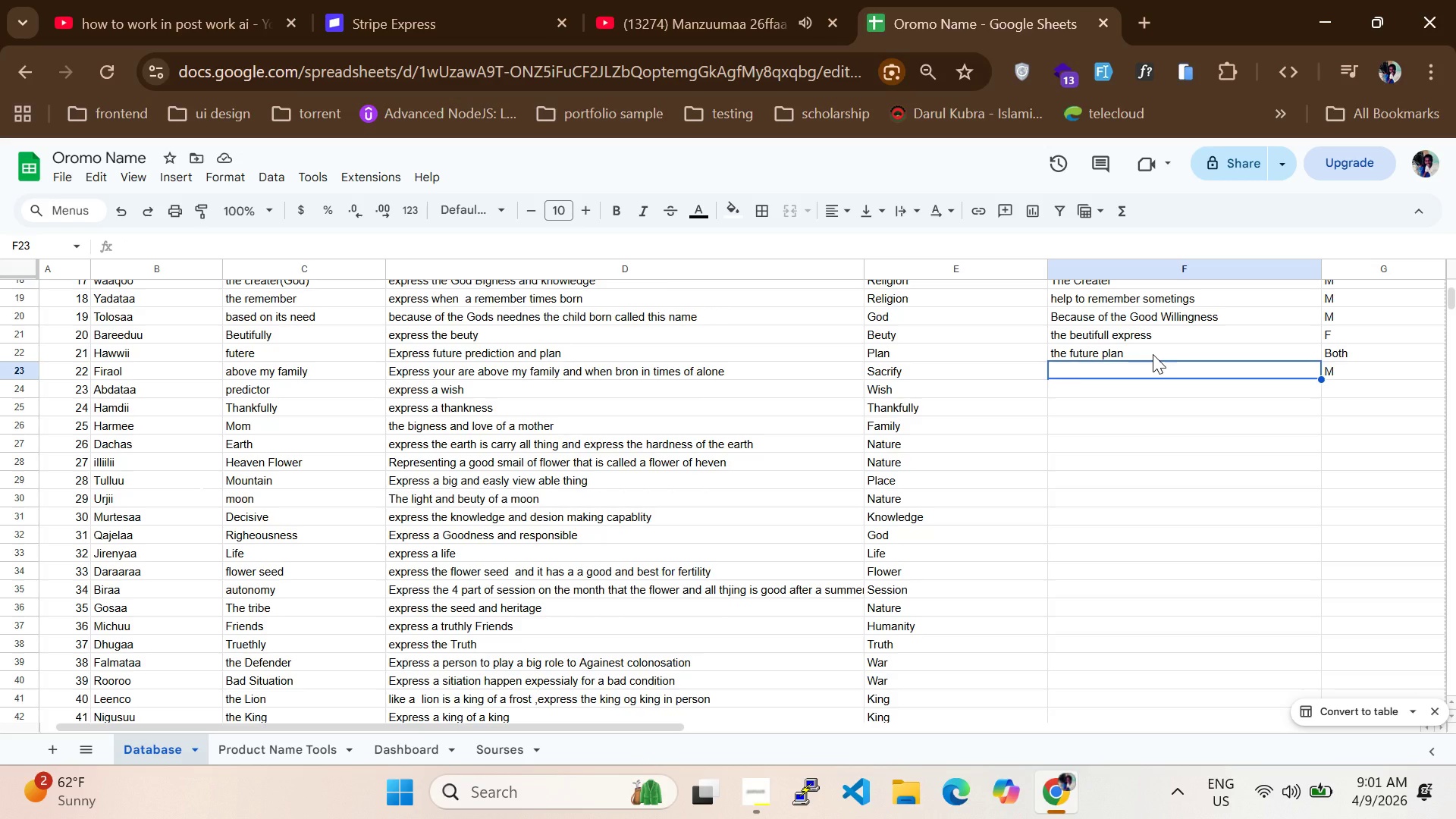 
type(EX)
key(Backspace)
key(Backspace)
type(ALONE)
key(Backspace)
key(Backspace)
key(Backspace)
key(Backspace)
key(Backspace)
type(the time of a)
key(Backspace)
type(Alone)
 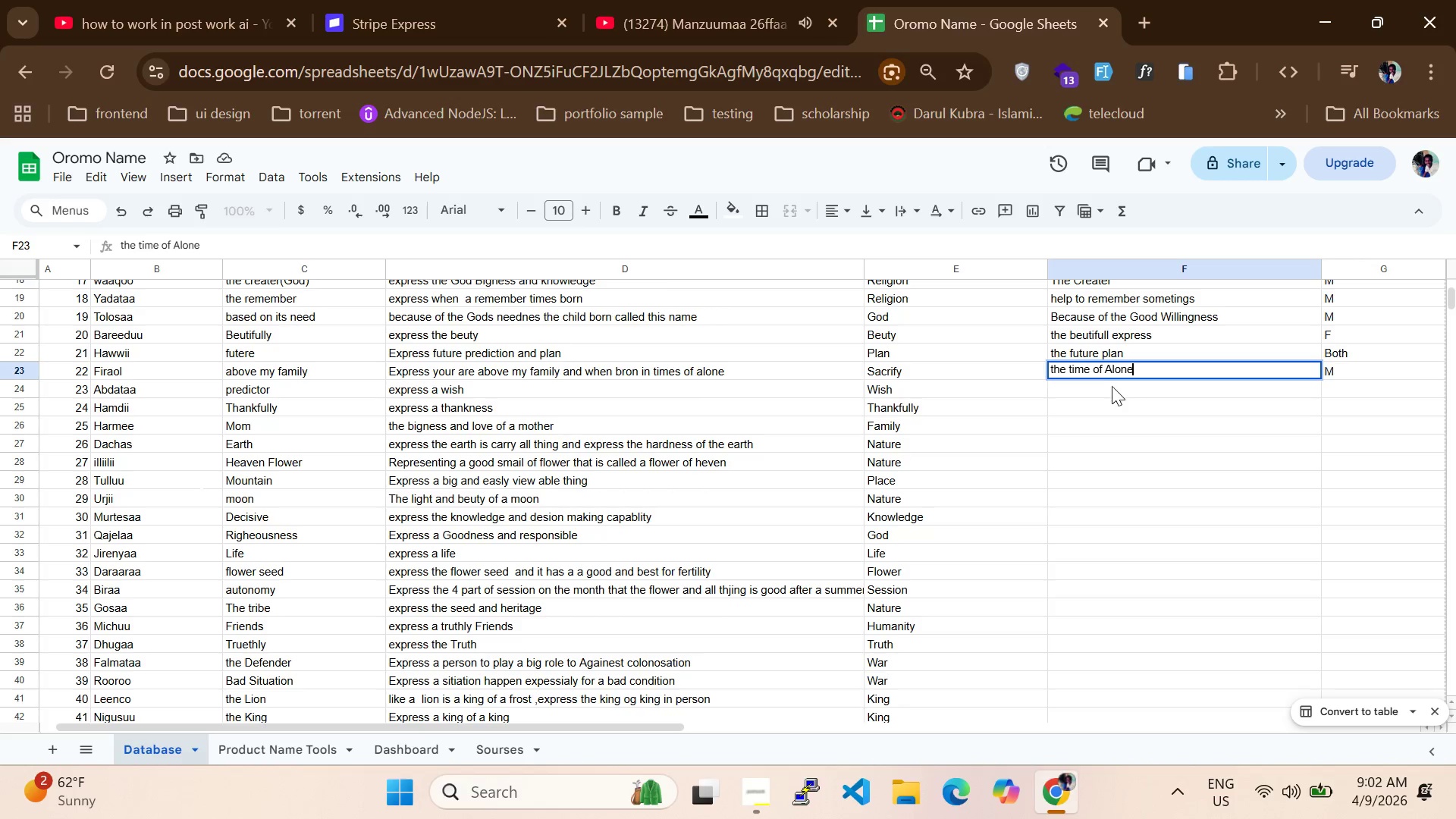 
left_click([1103, 392])
 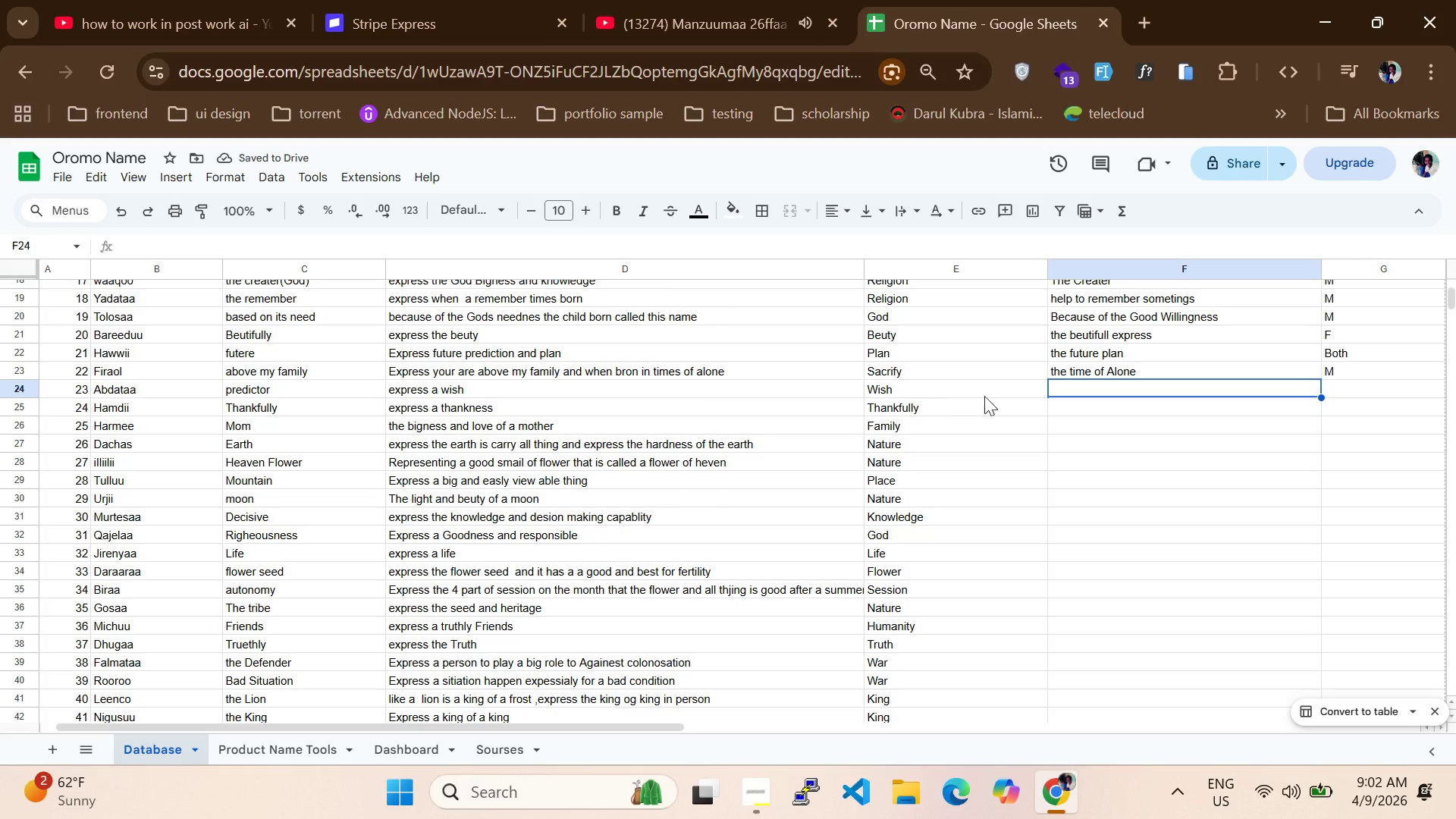 
type(the future )
key(Tab)
 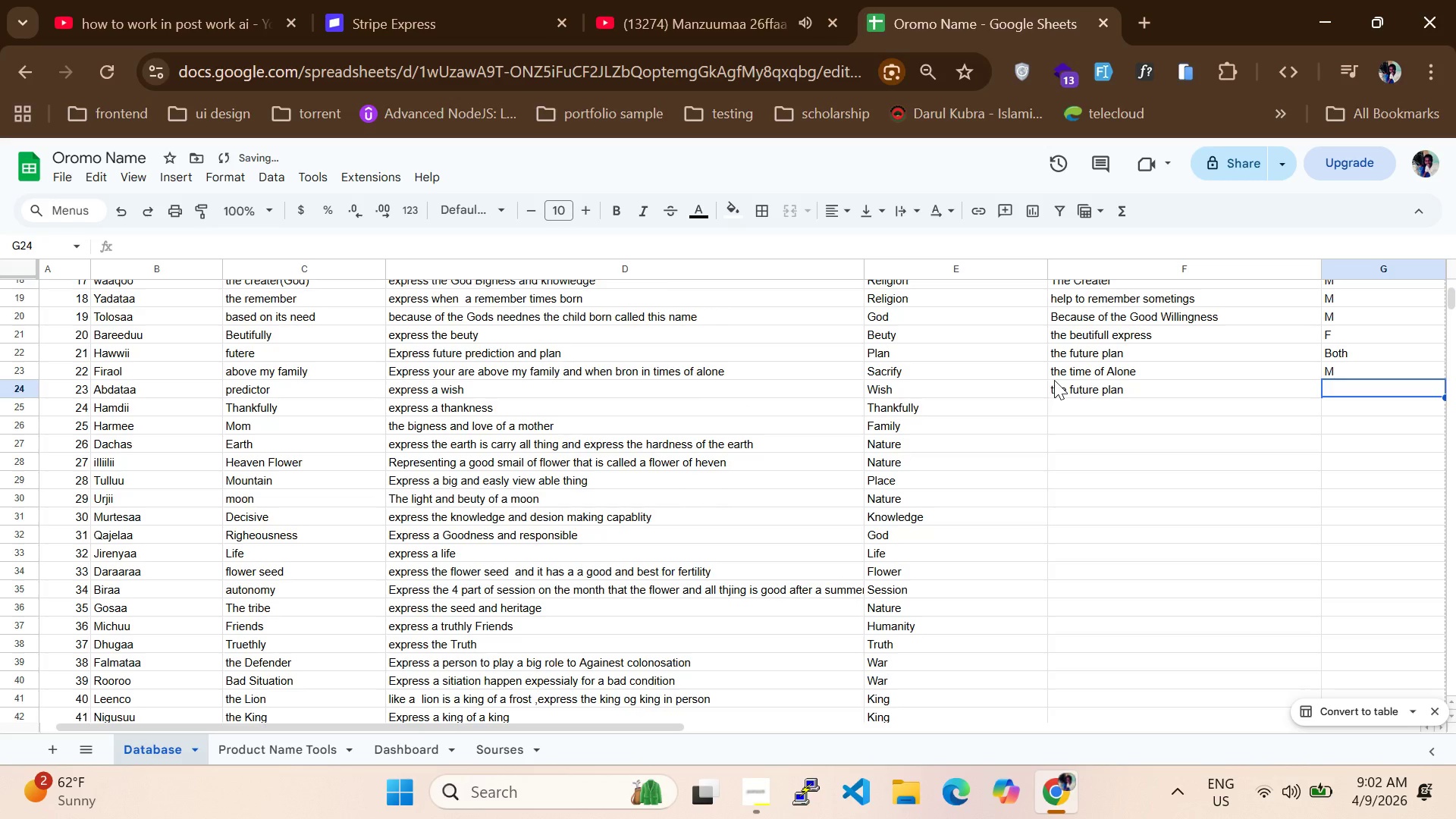 
left_click([1076, 356])
 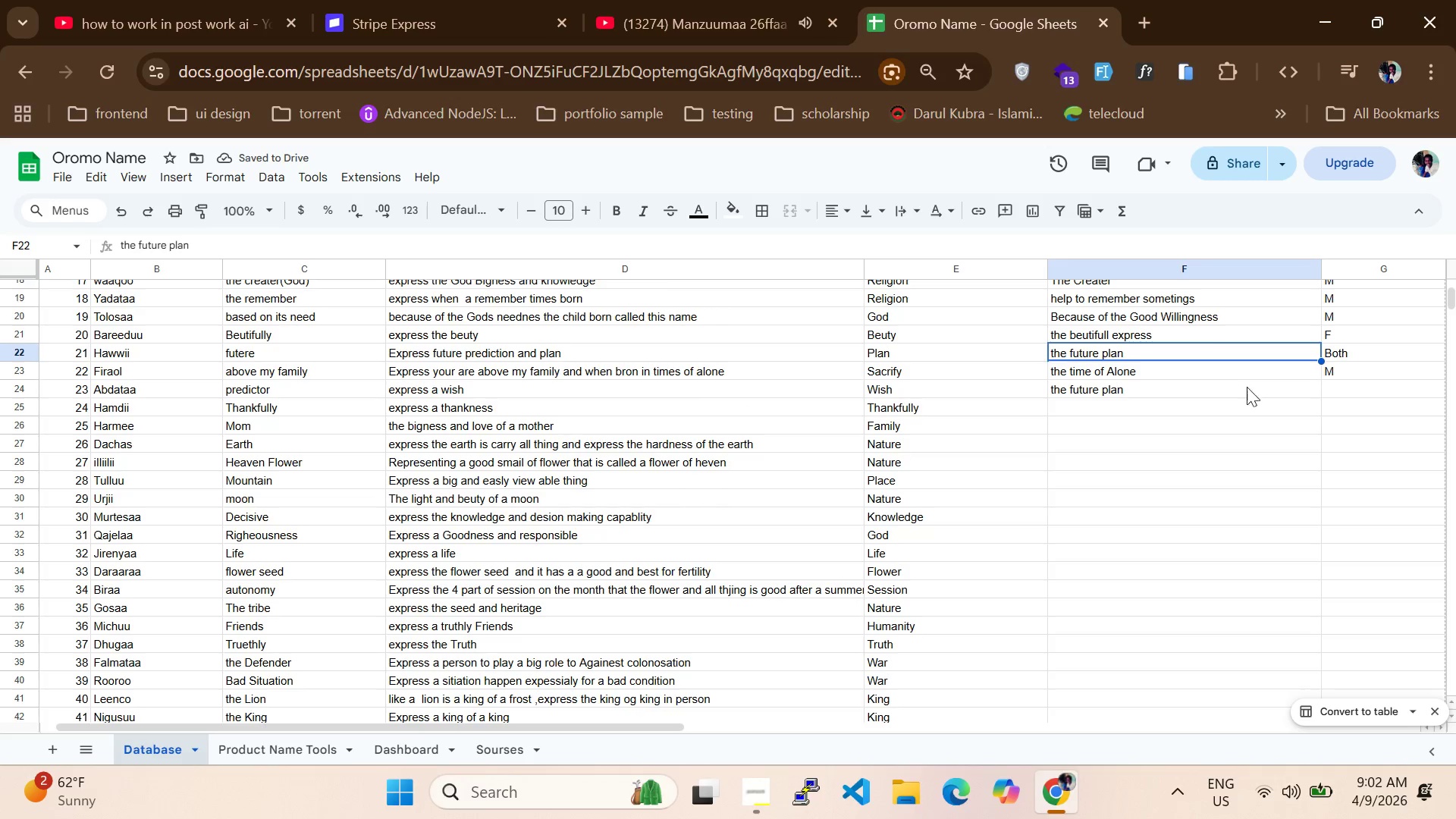 
left_click([1348, 387])
 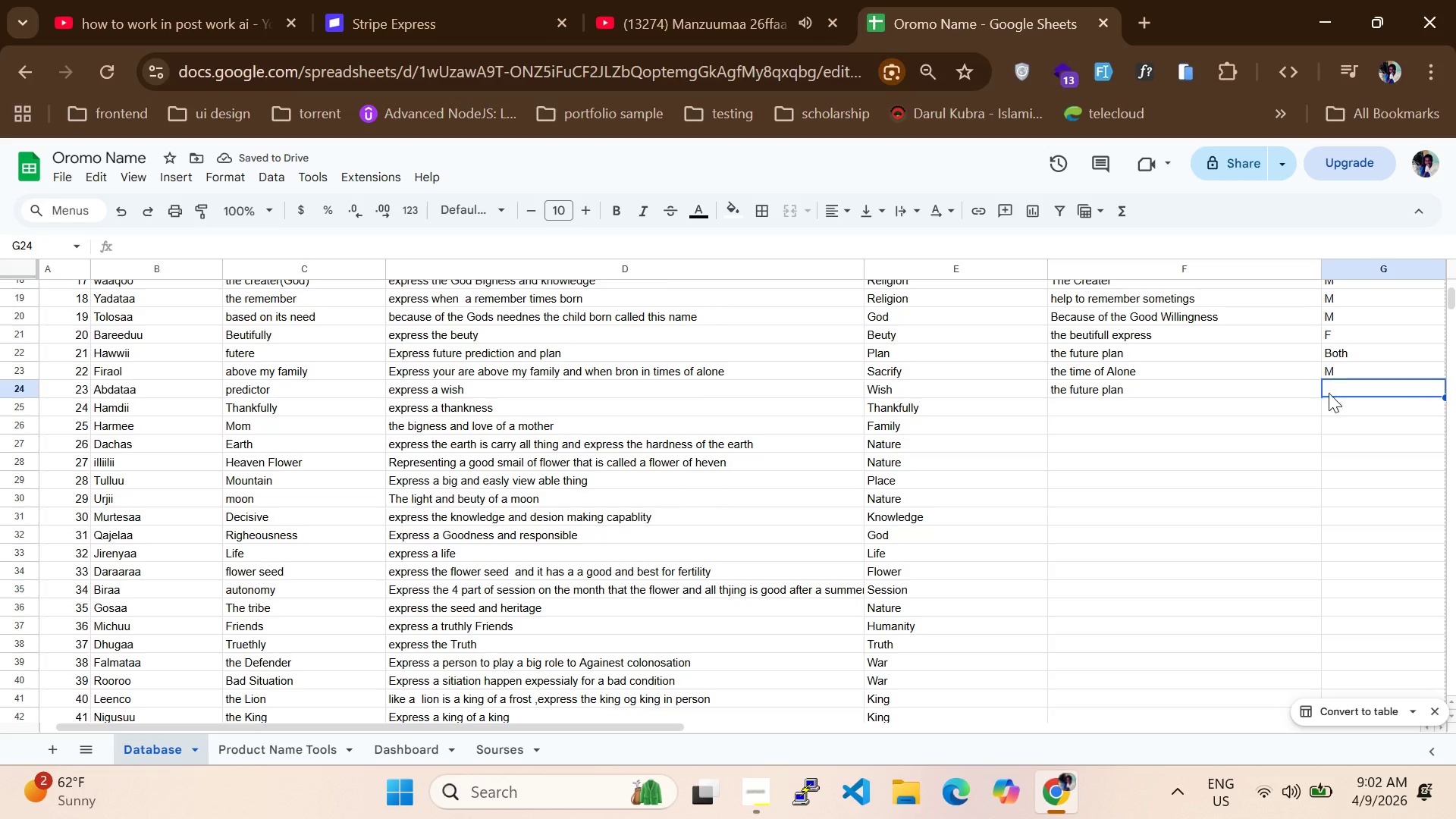 
key(CapsLock)
 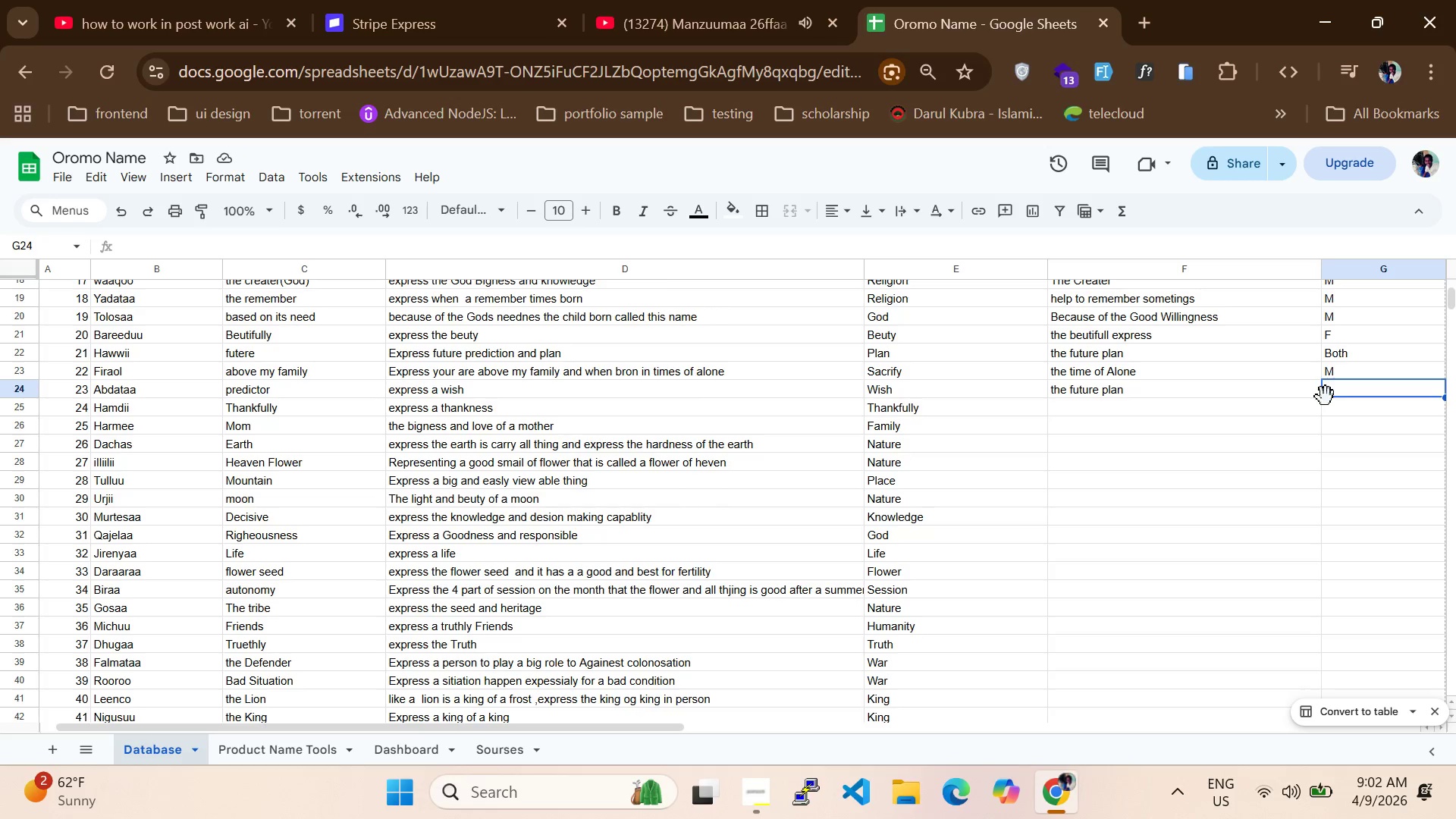 
key(M)
 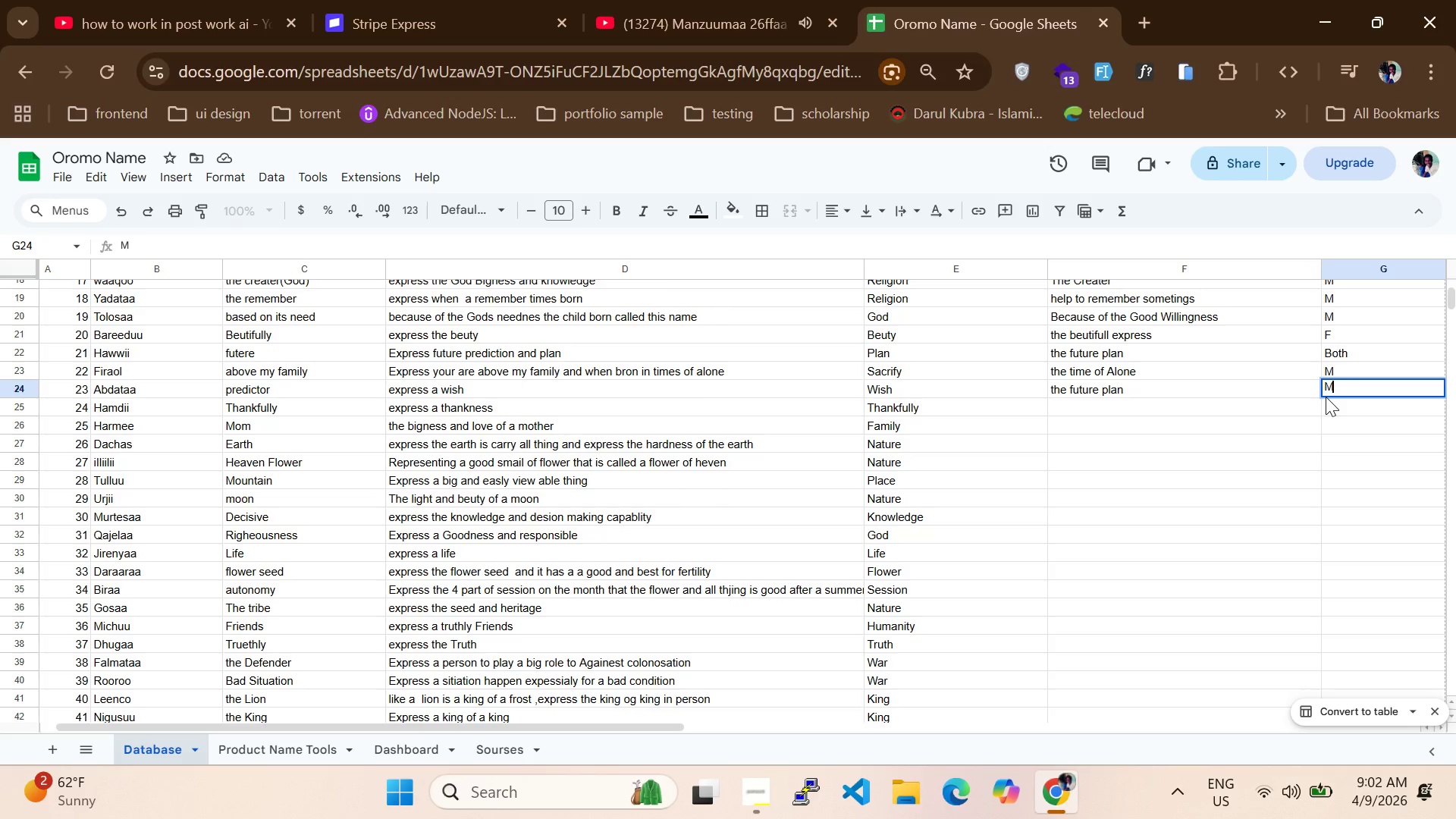 
key(CapsLock)
 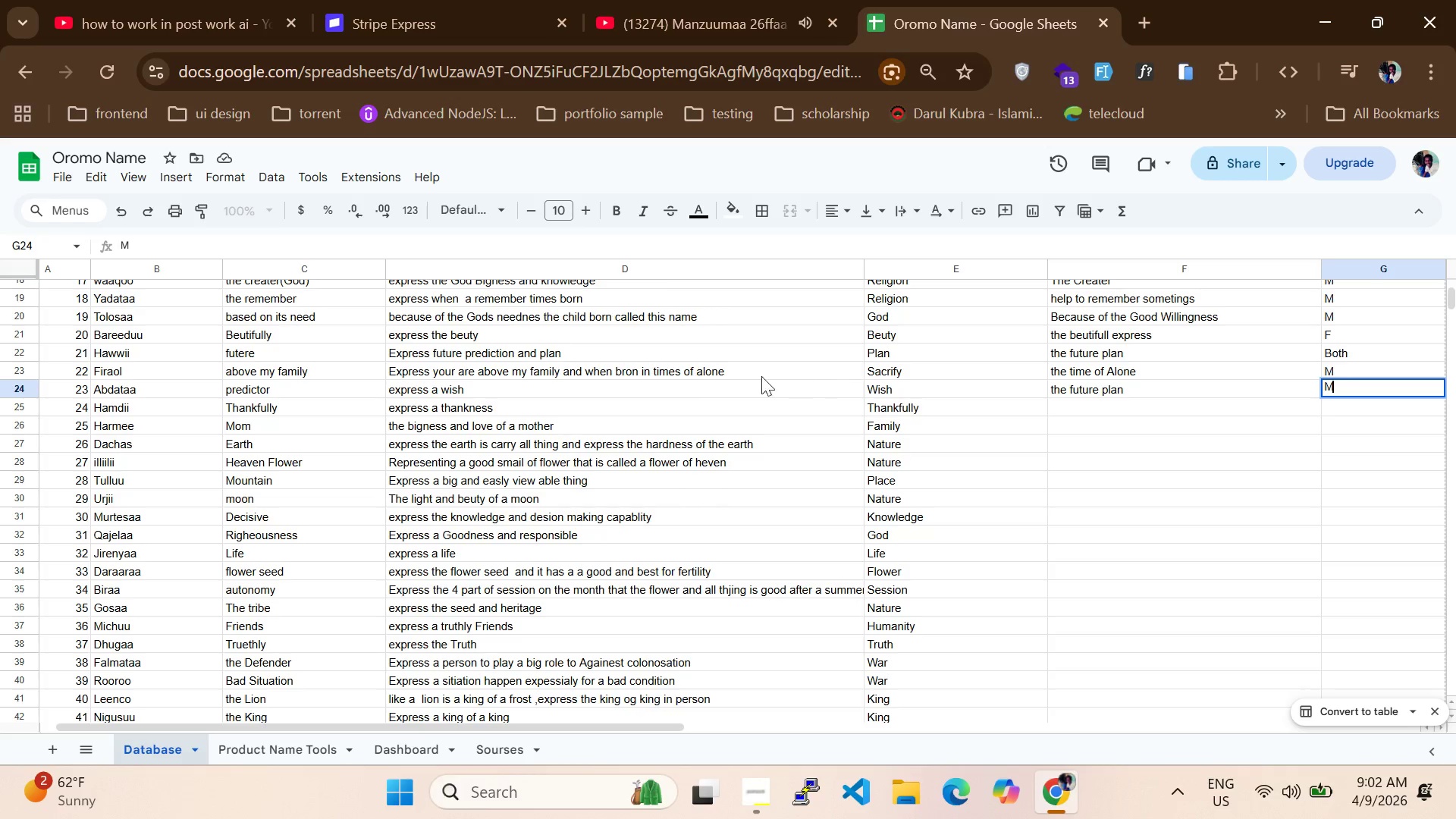 
left_click([428, 409])
 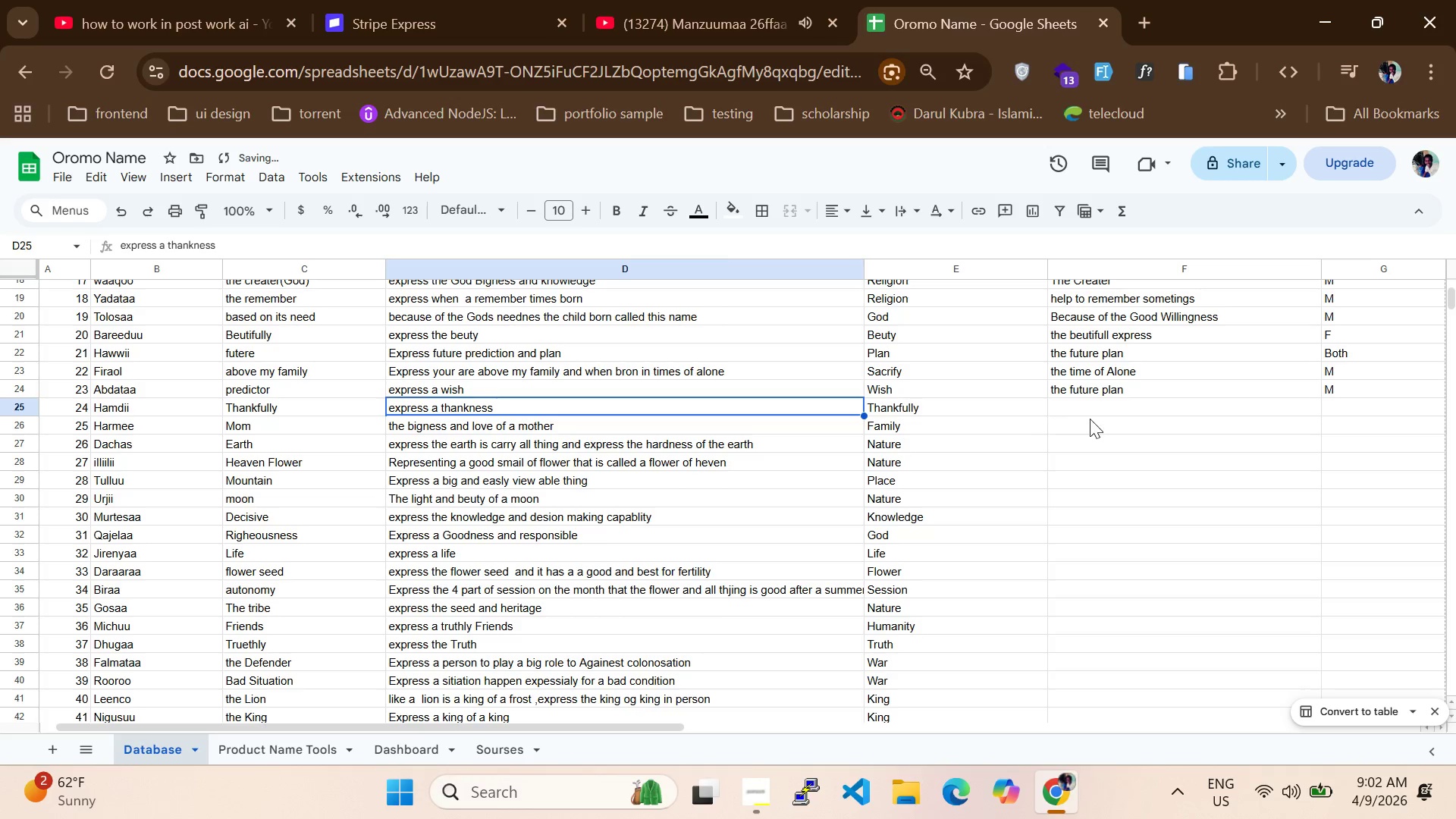 
double_click([1118, 406])
 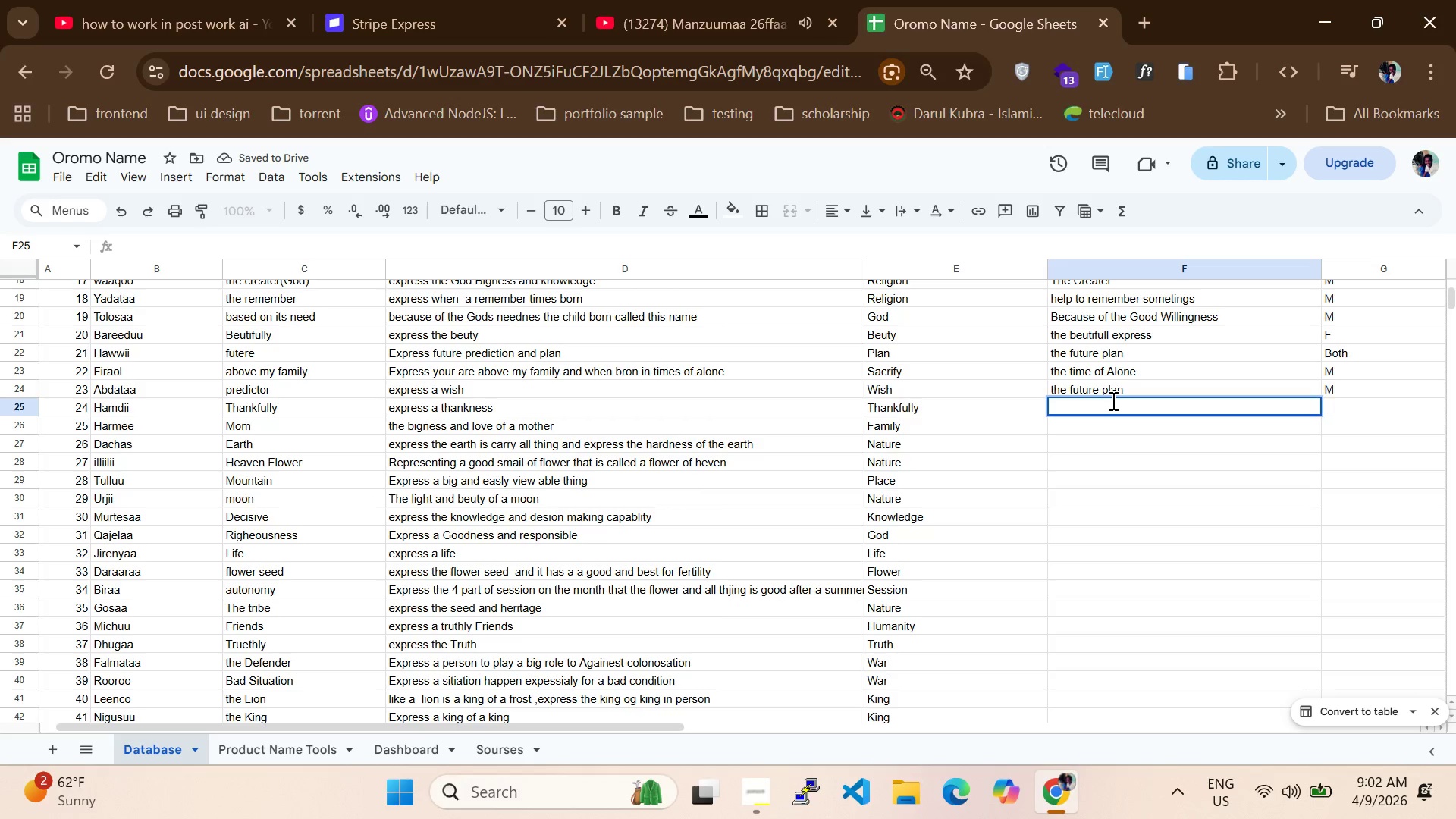 
type(thank to God)
 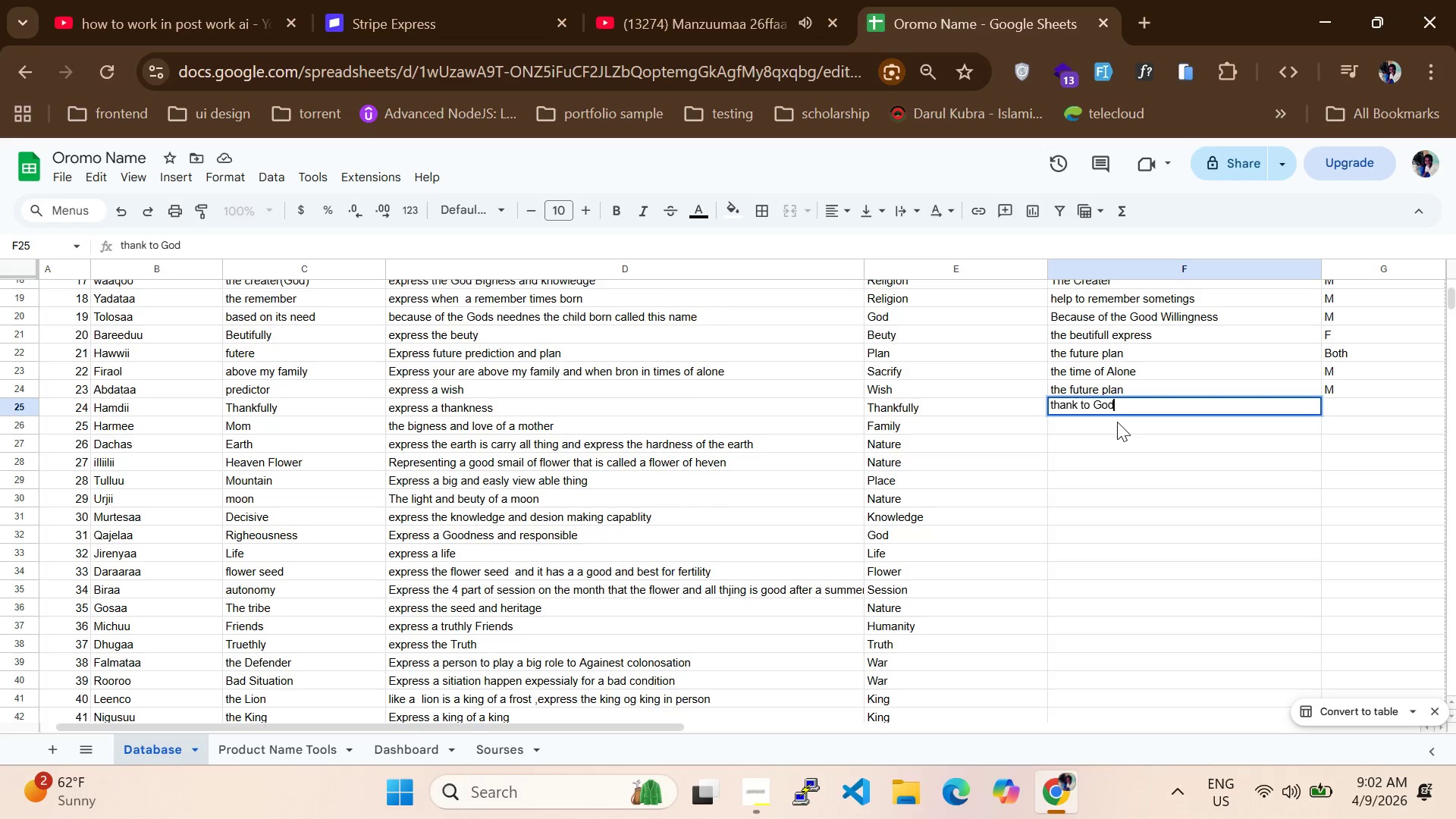 
left_click([1117, 422])
 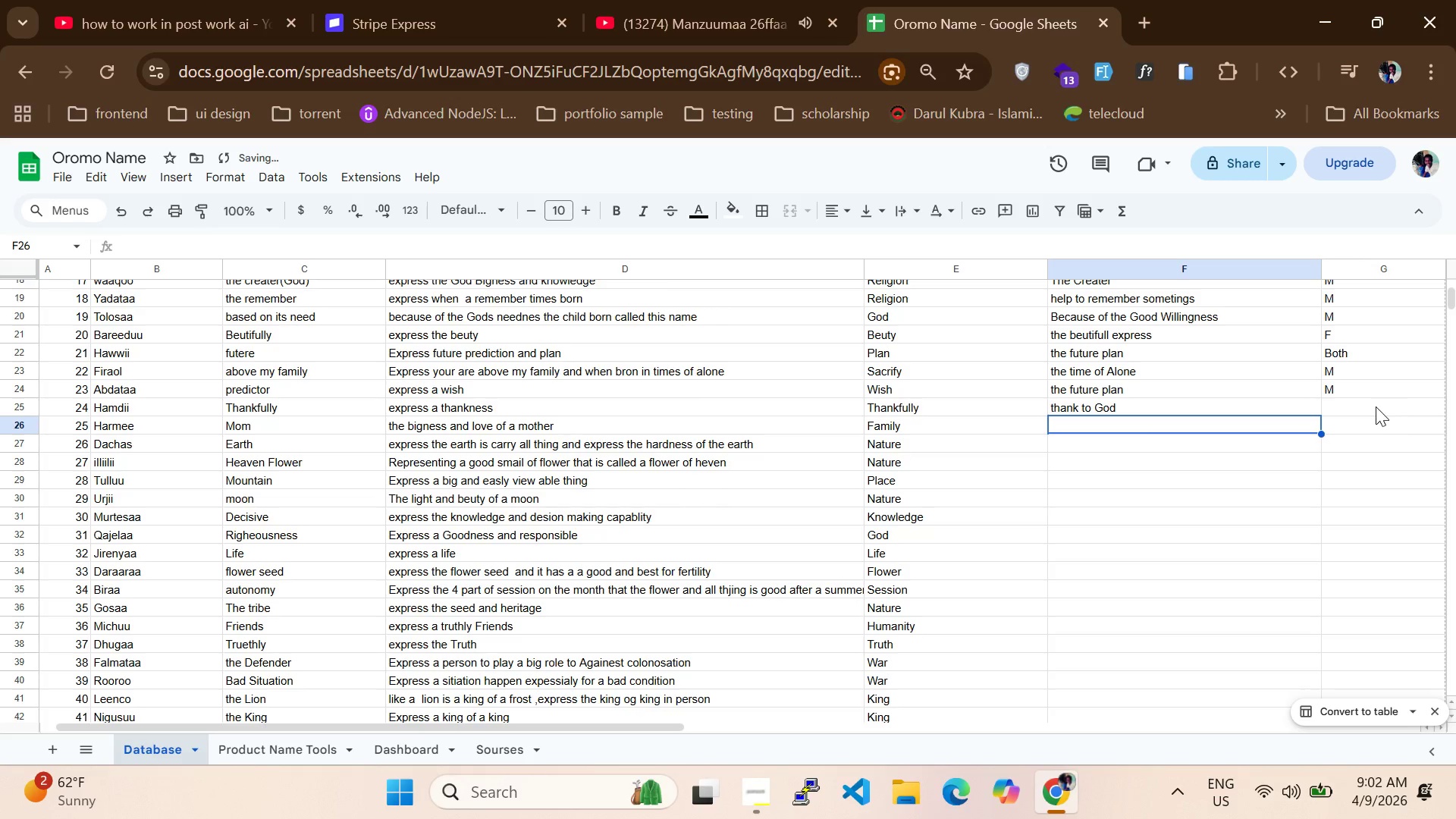 
left_click([1373, 406])
 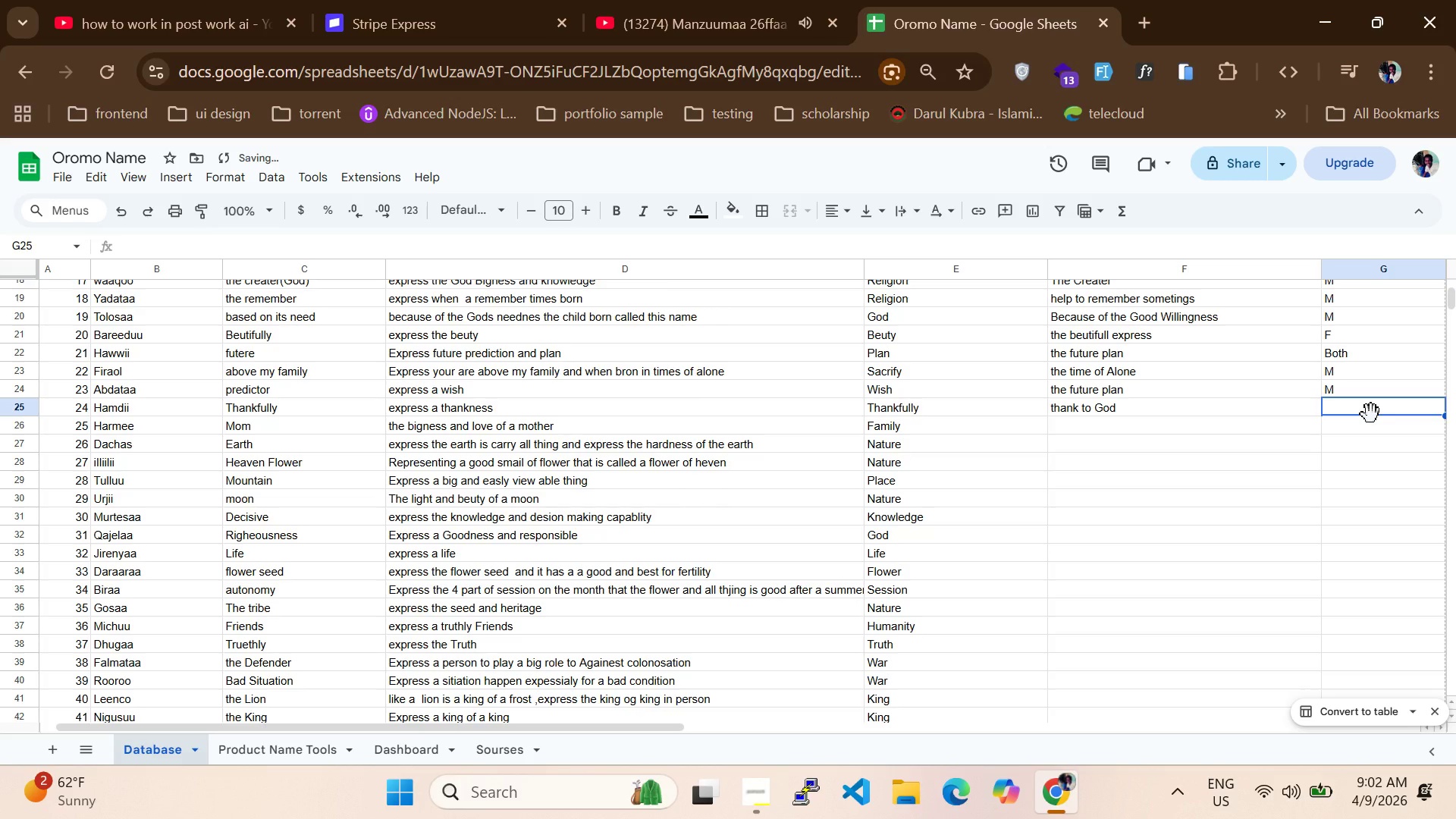 
key(CapsLock)
 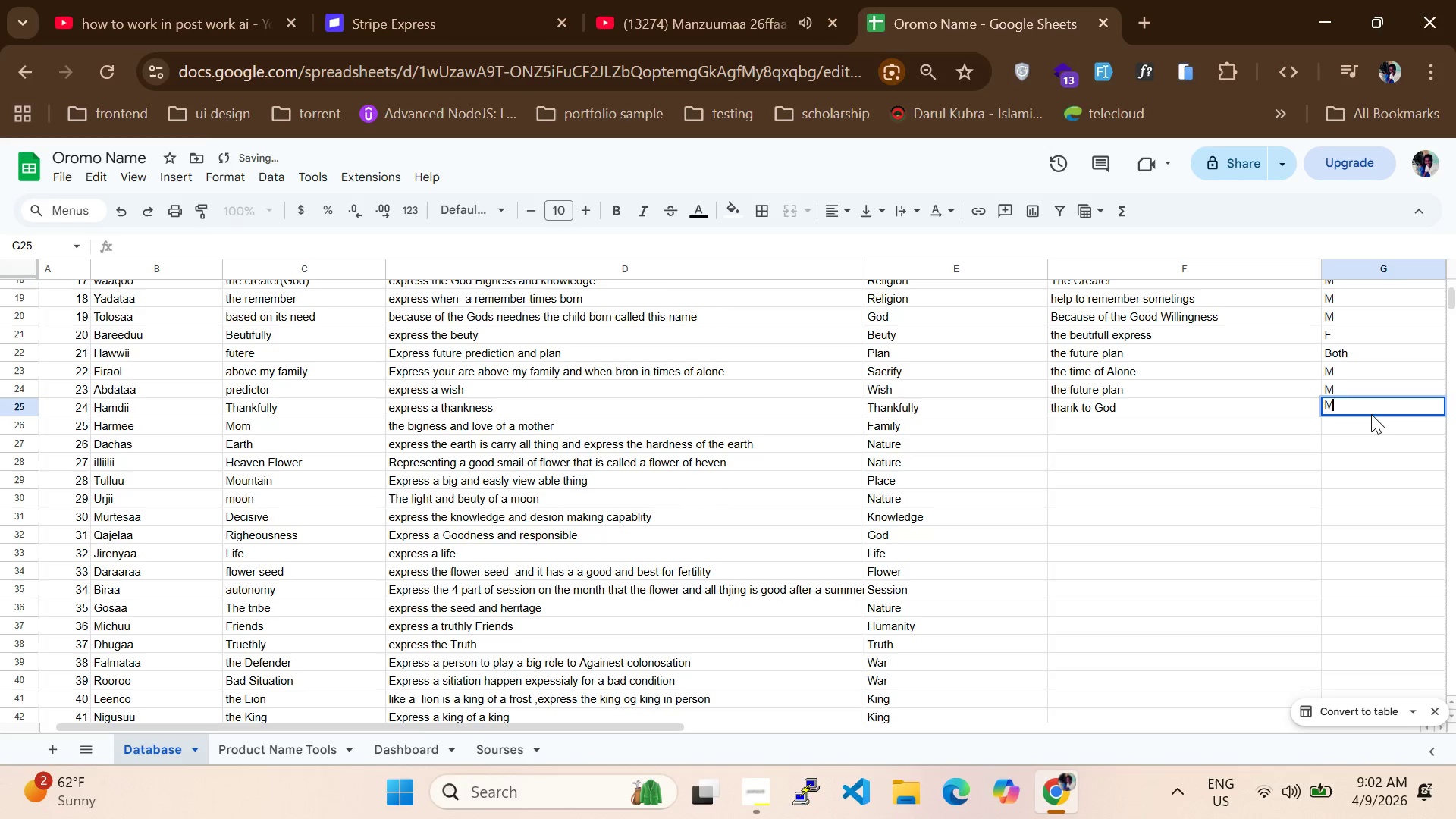 
key(M)
 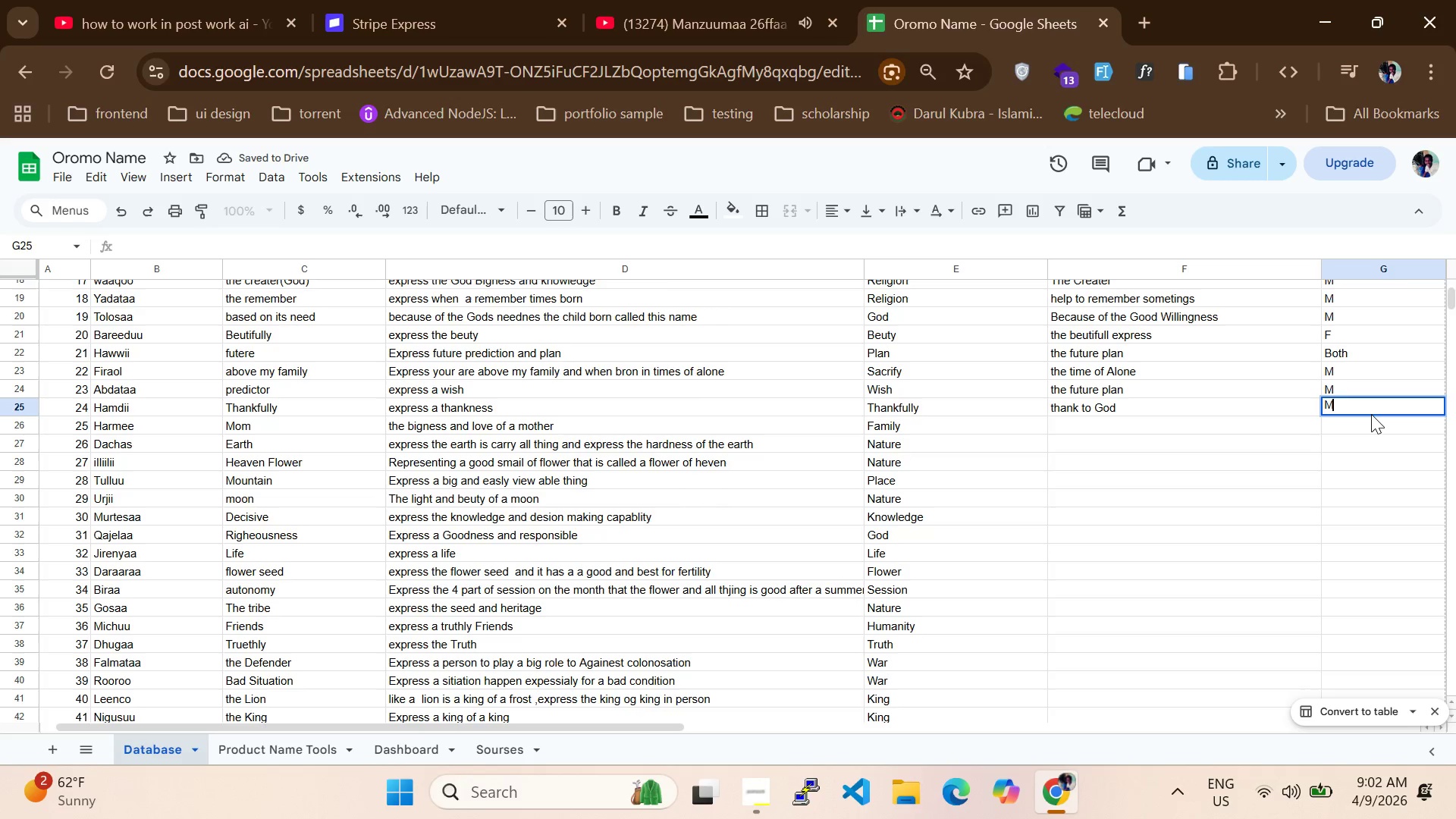 
key(CapsLock)
 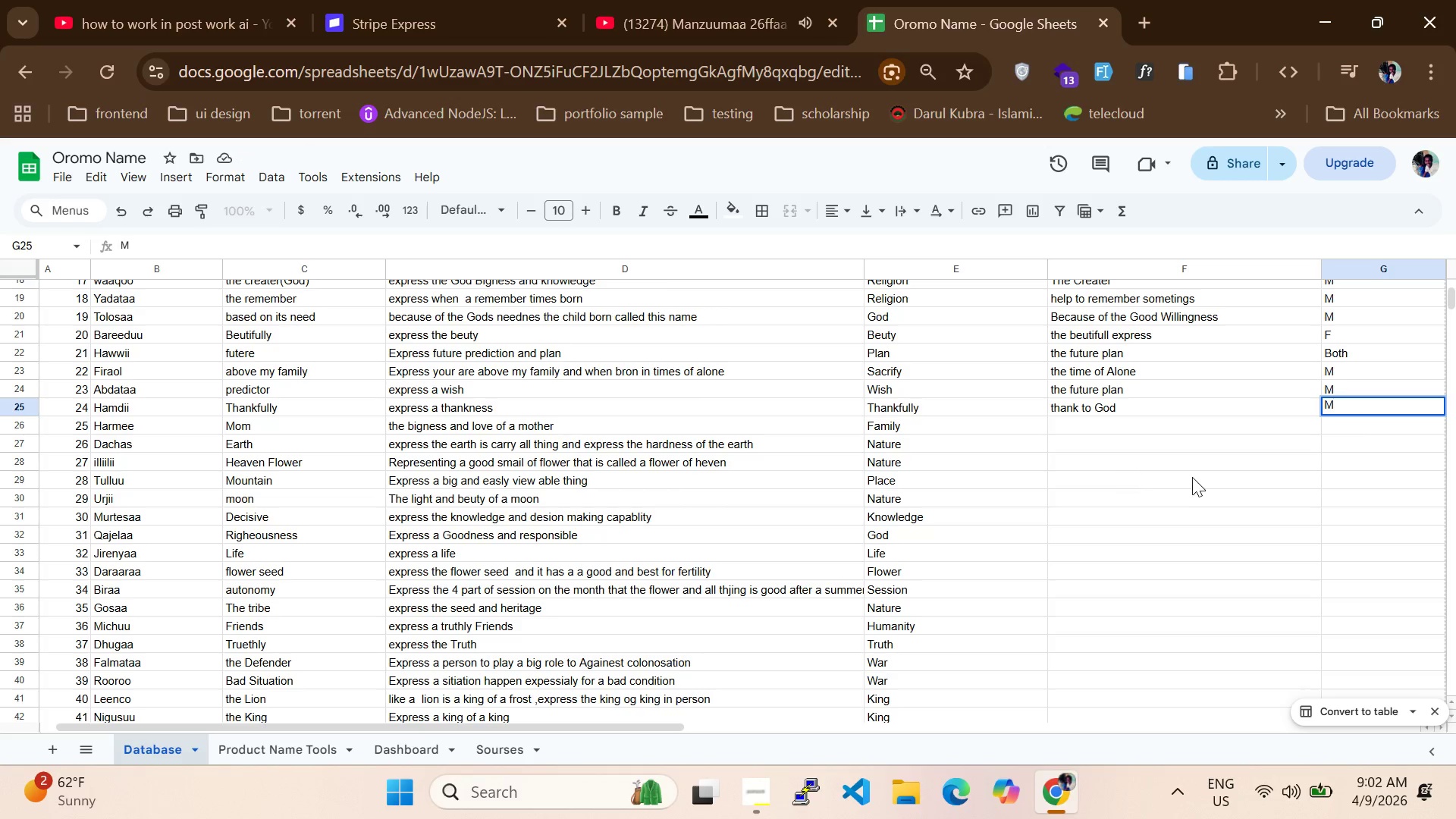 
left_click([1148, 423])
 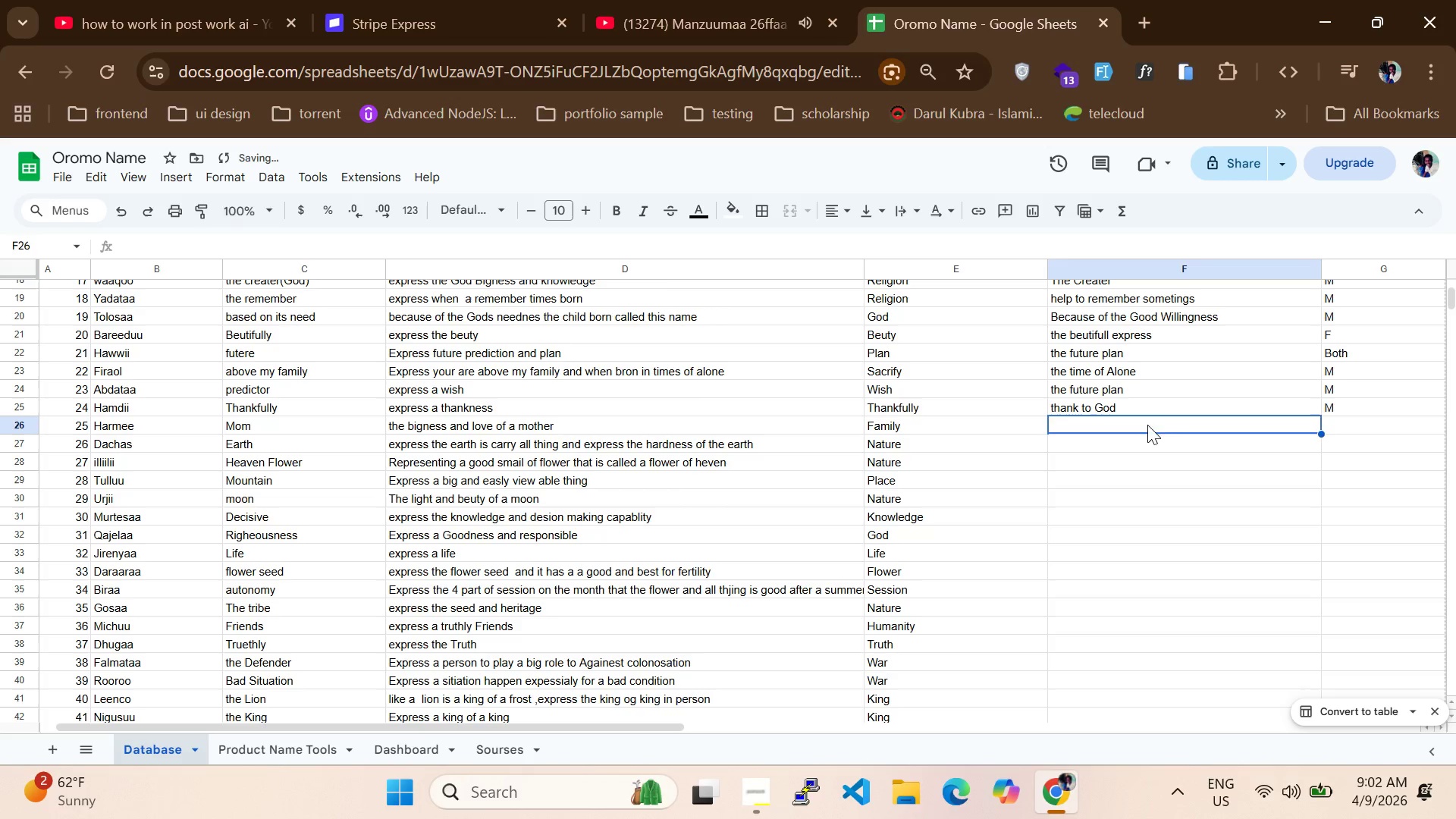 
type(myMom)
 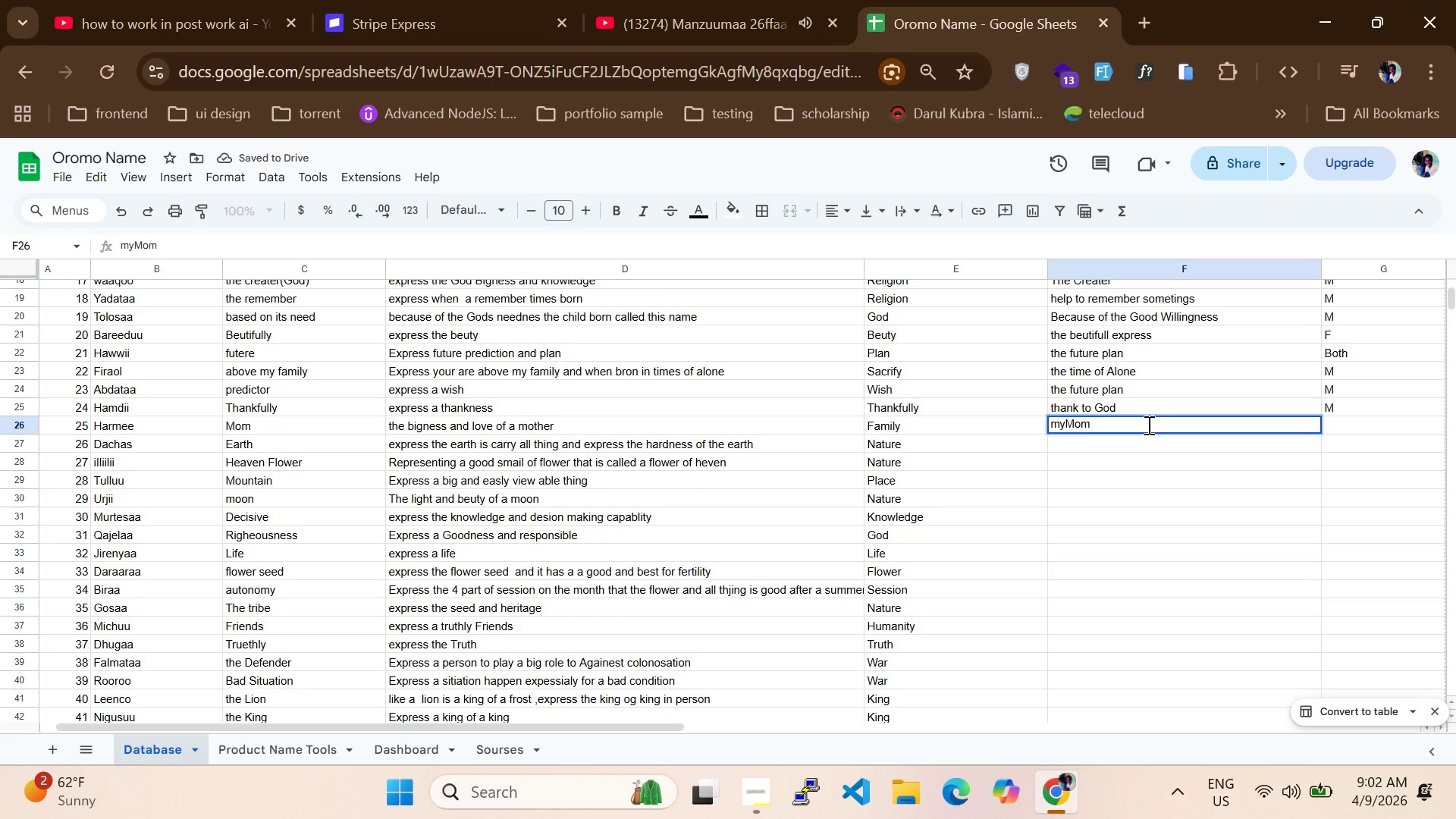 
key(ArrowLeft)
 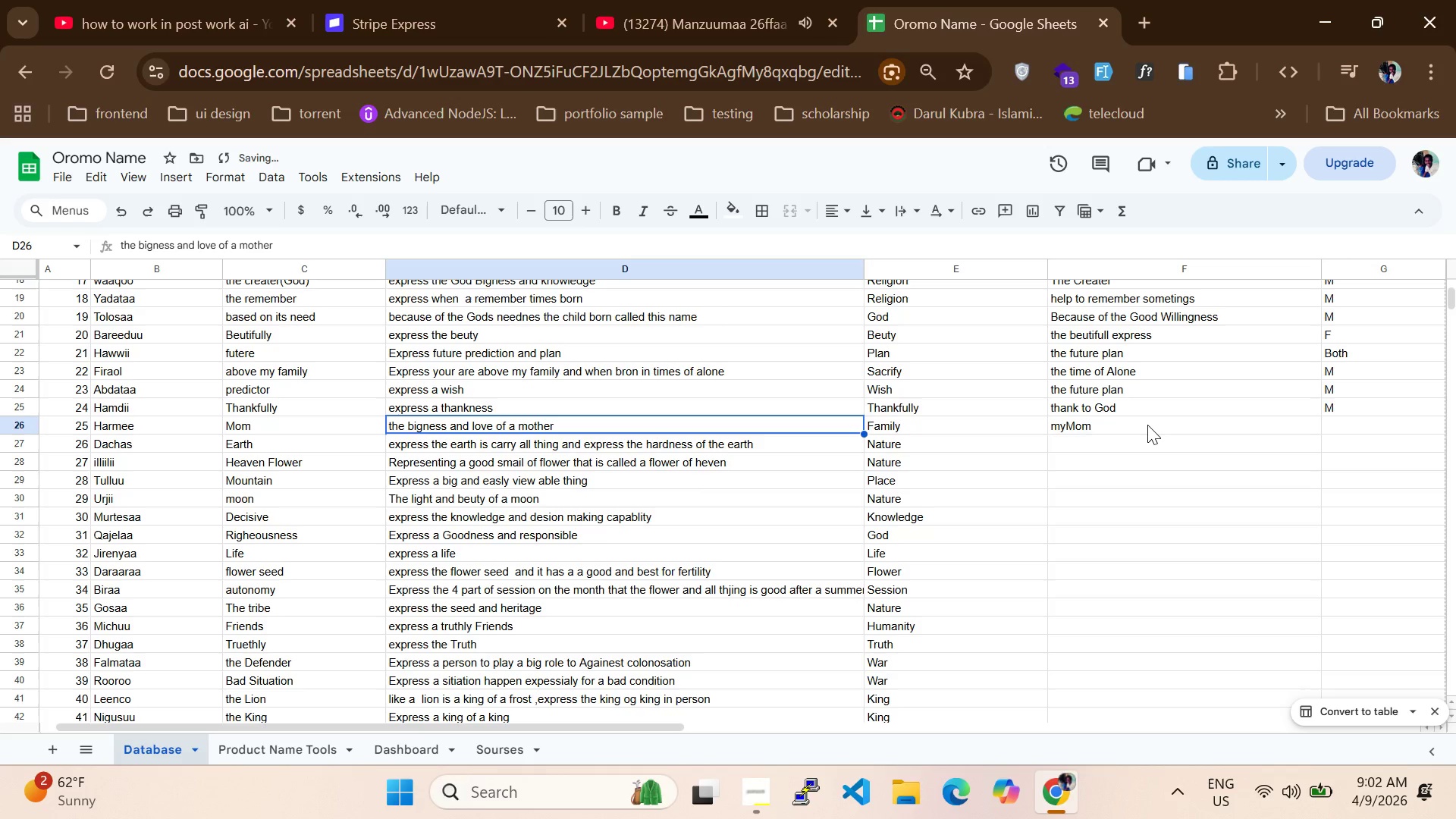 
key(ArrowLeft)
 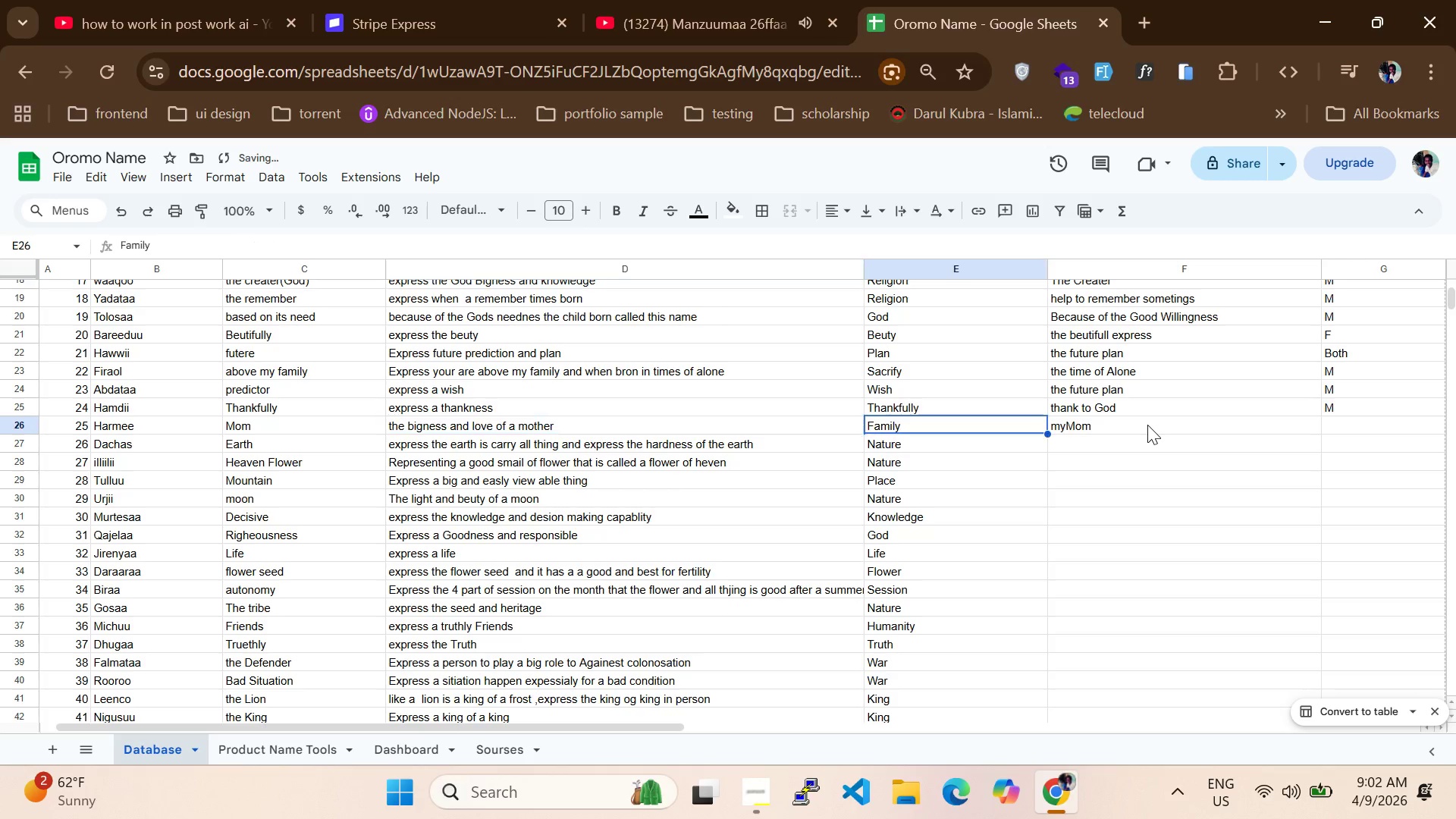 
key(ArrowRight)
 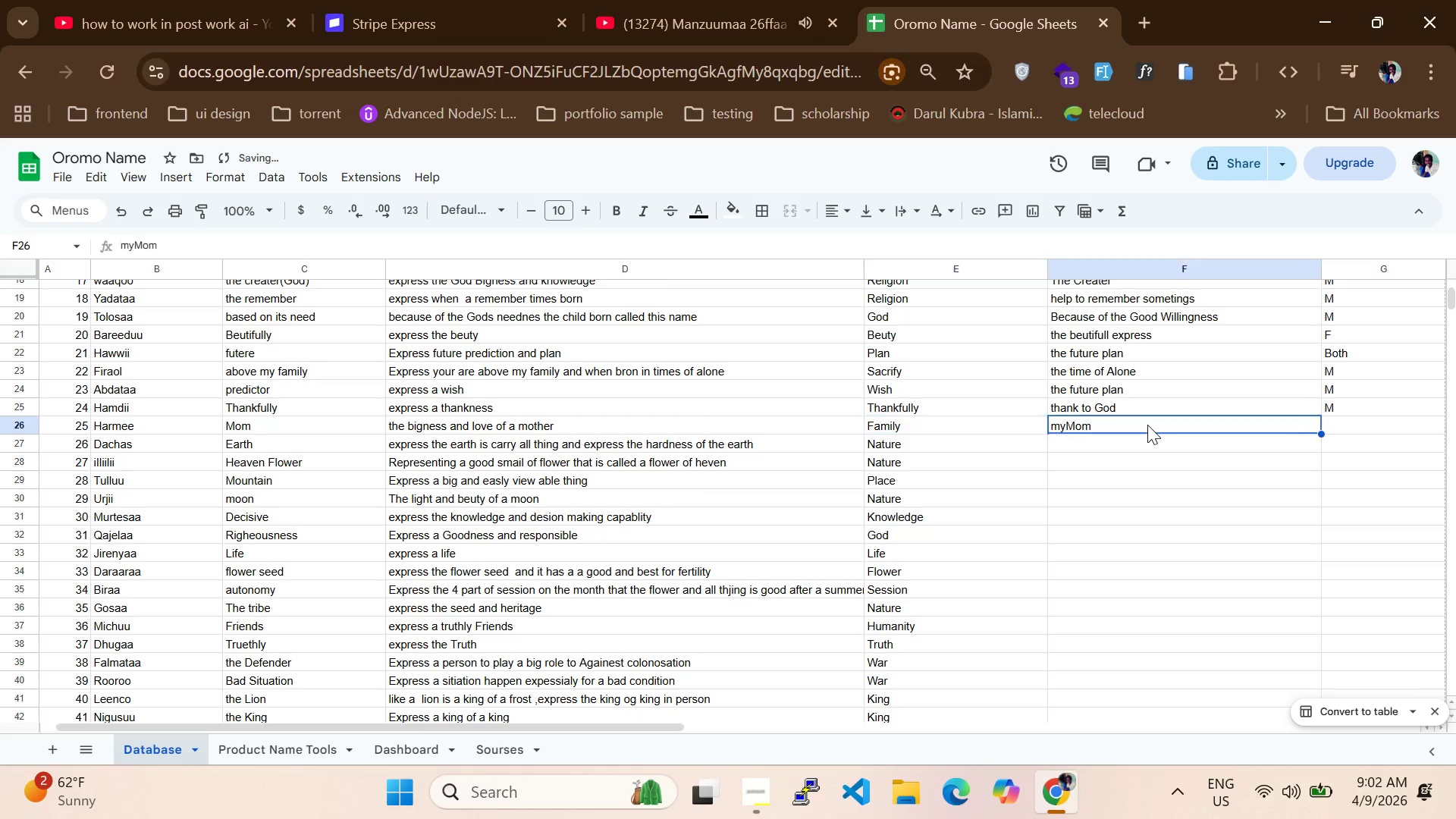 
key(ArrowRight)
 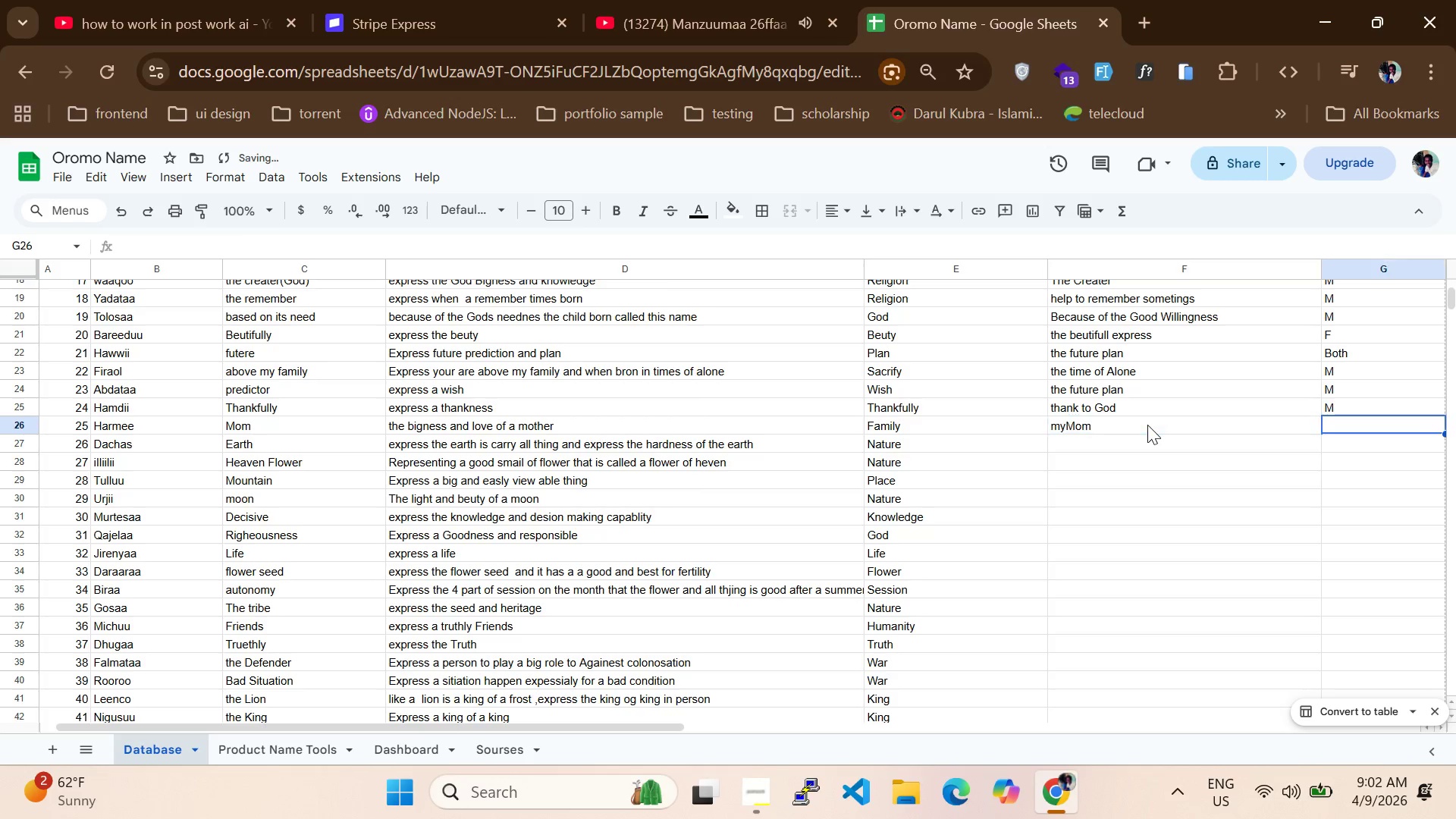 
key(ArrowRight)
 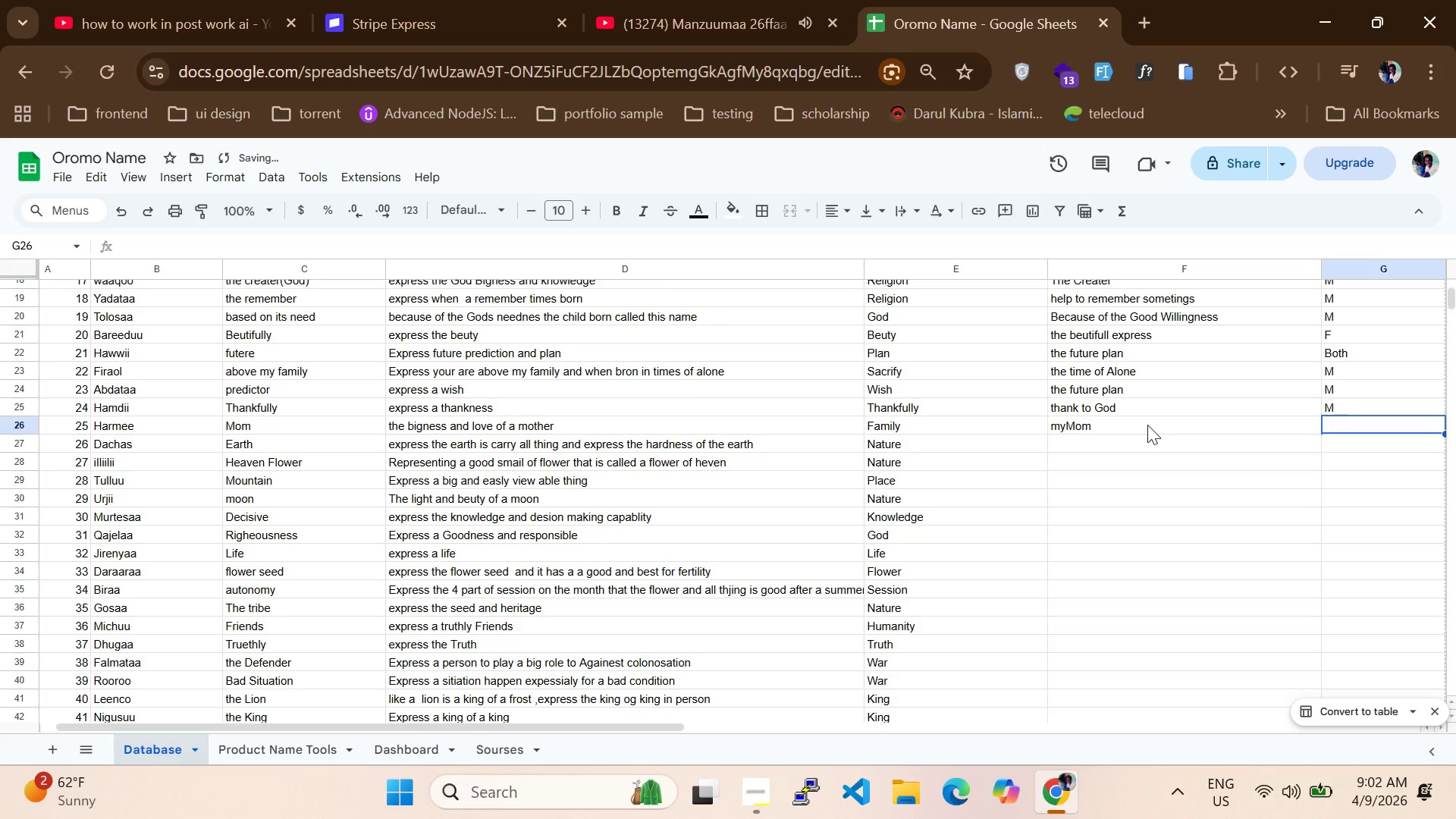 
key(F)
 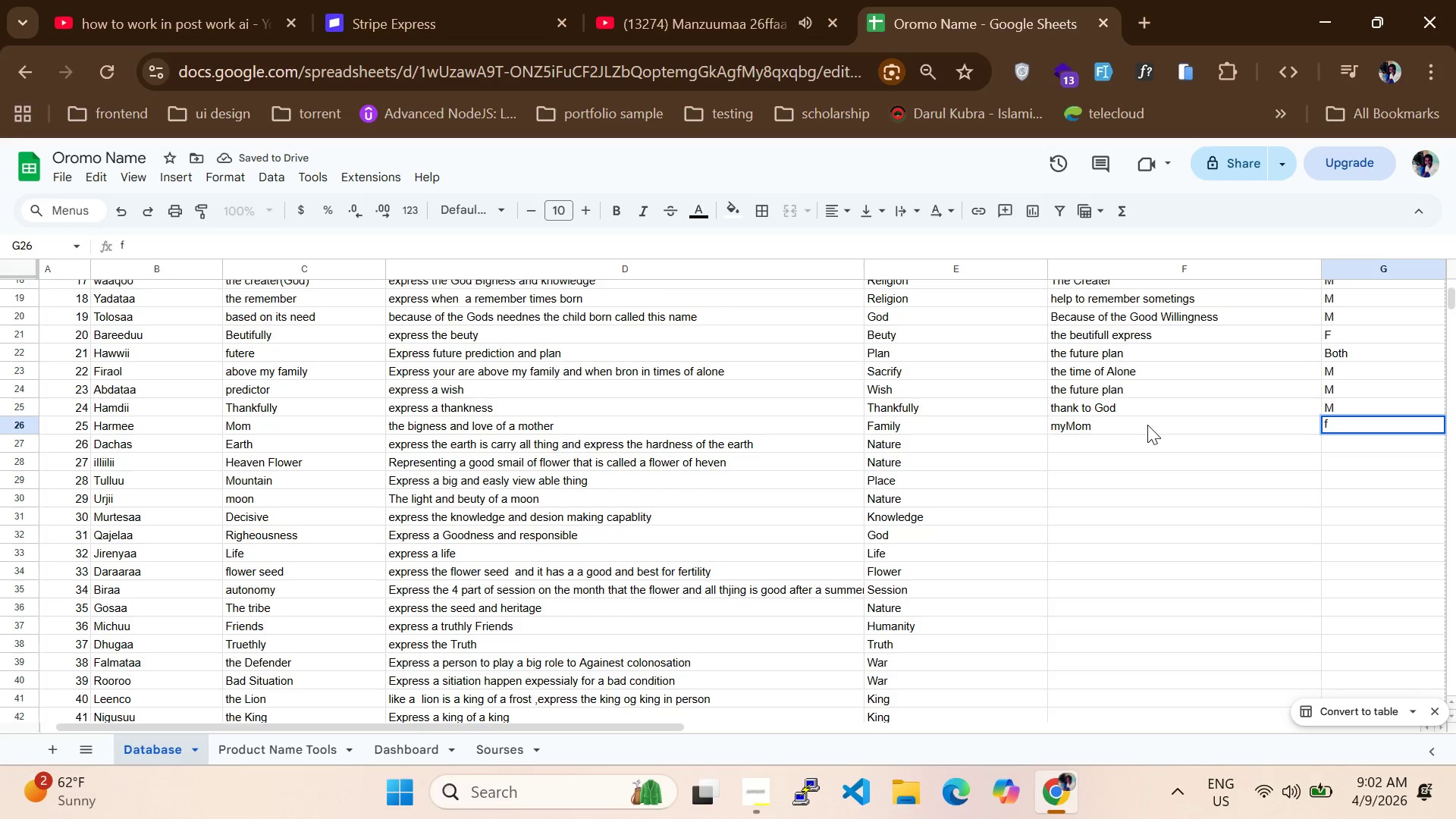 
key(CapsLock)
 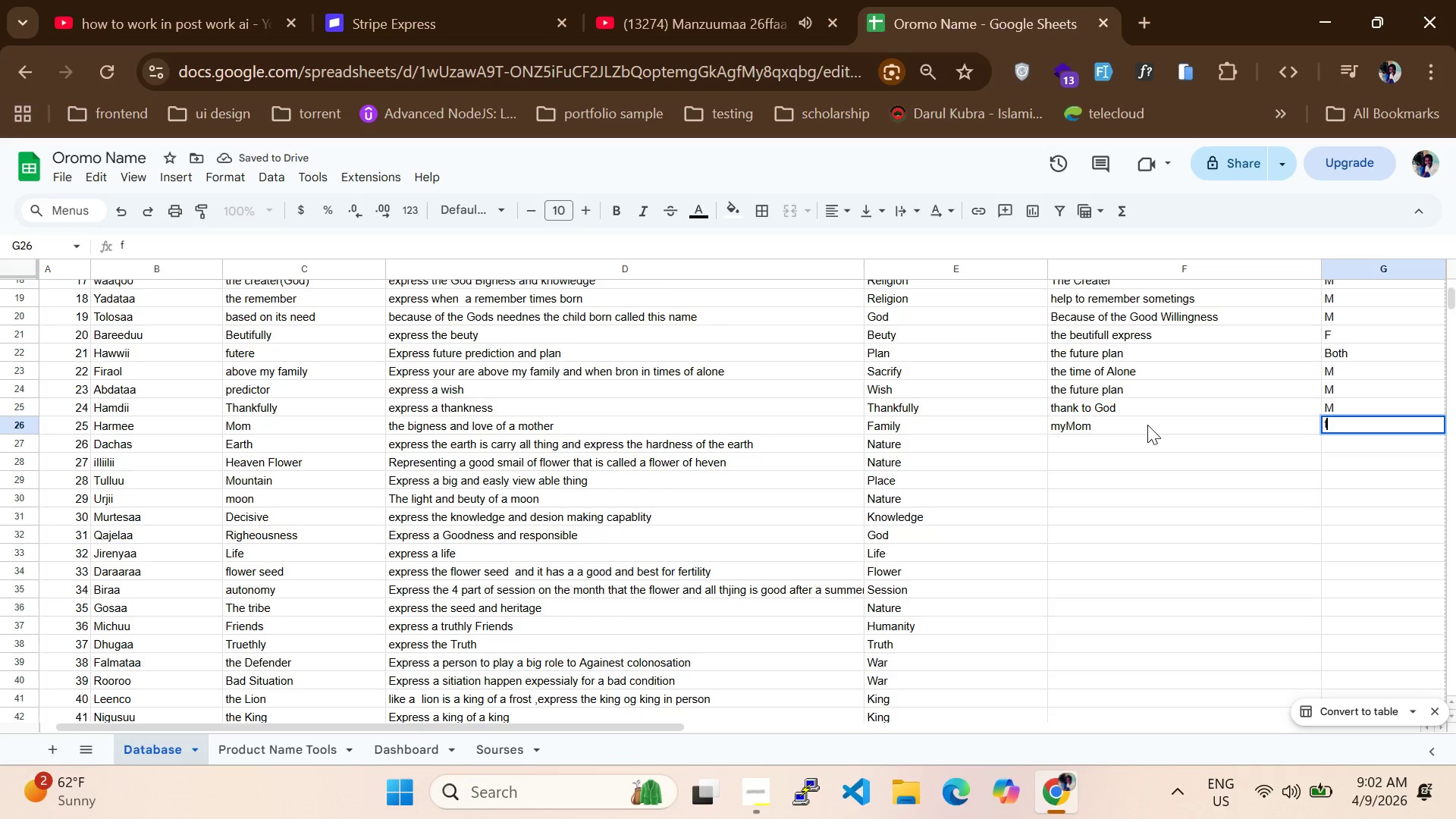 
key(Backspace)
 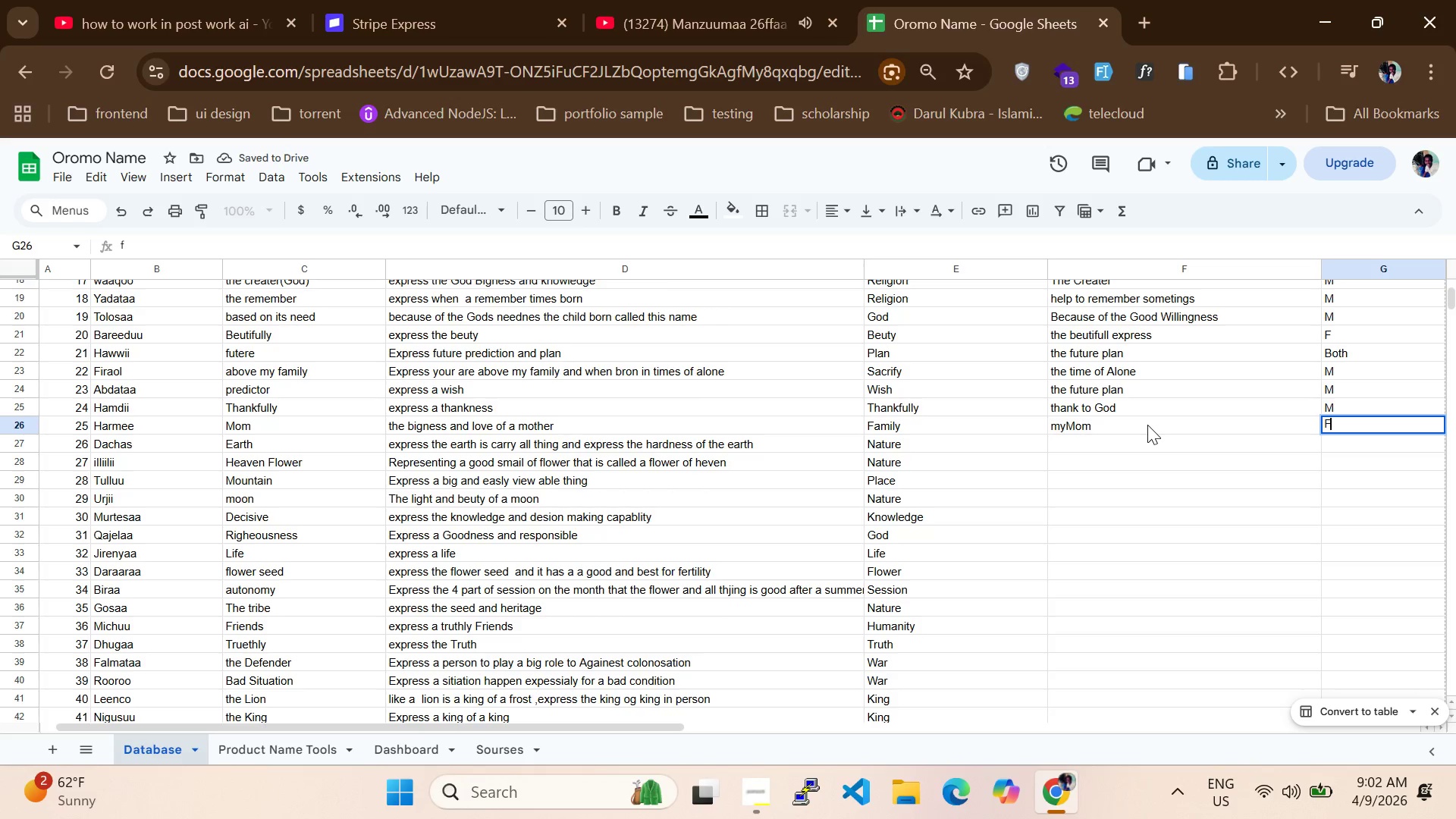 
key(F)
 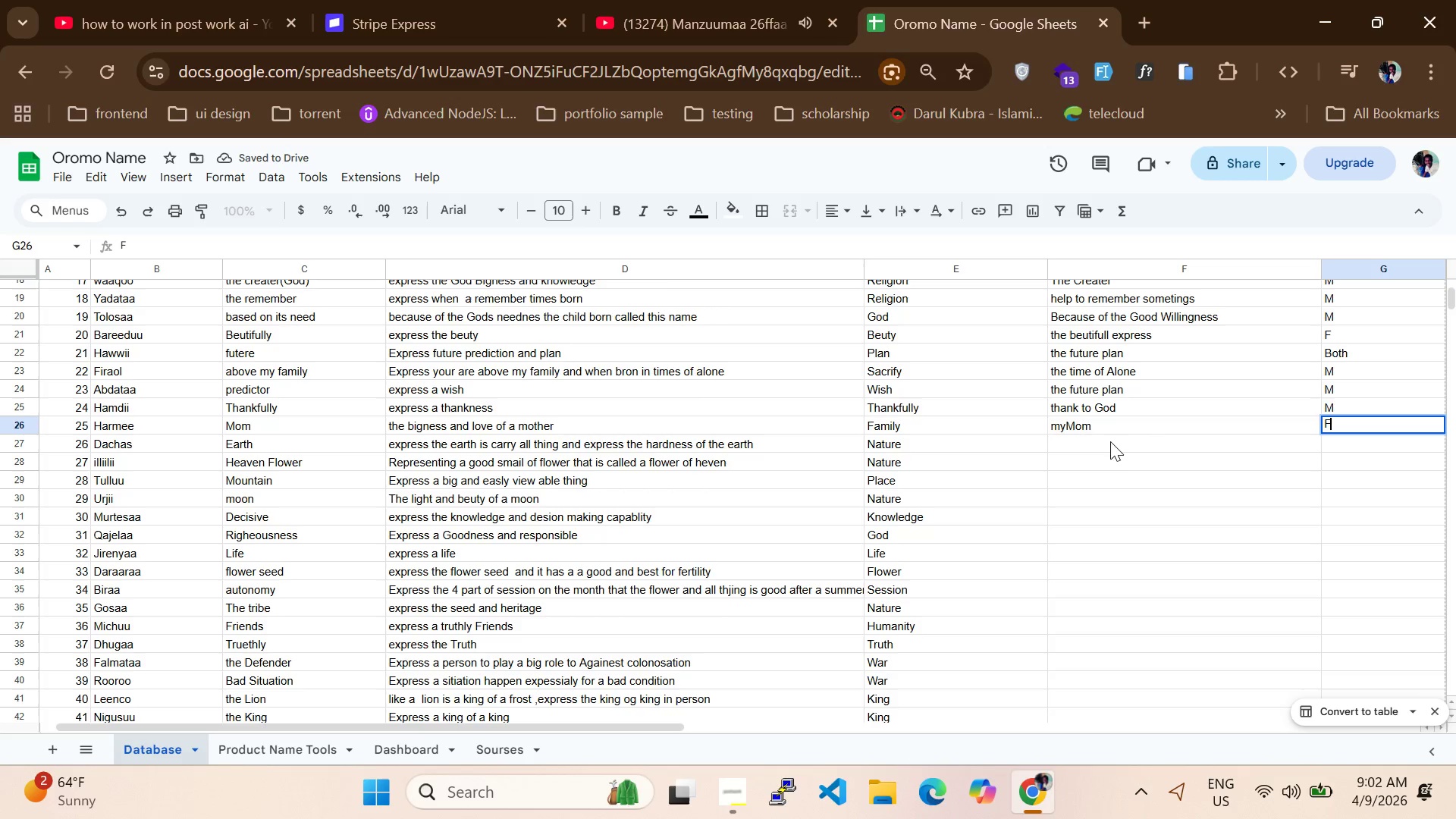 
left_click([1097, 443])
 